 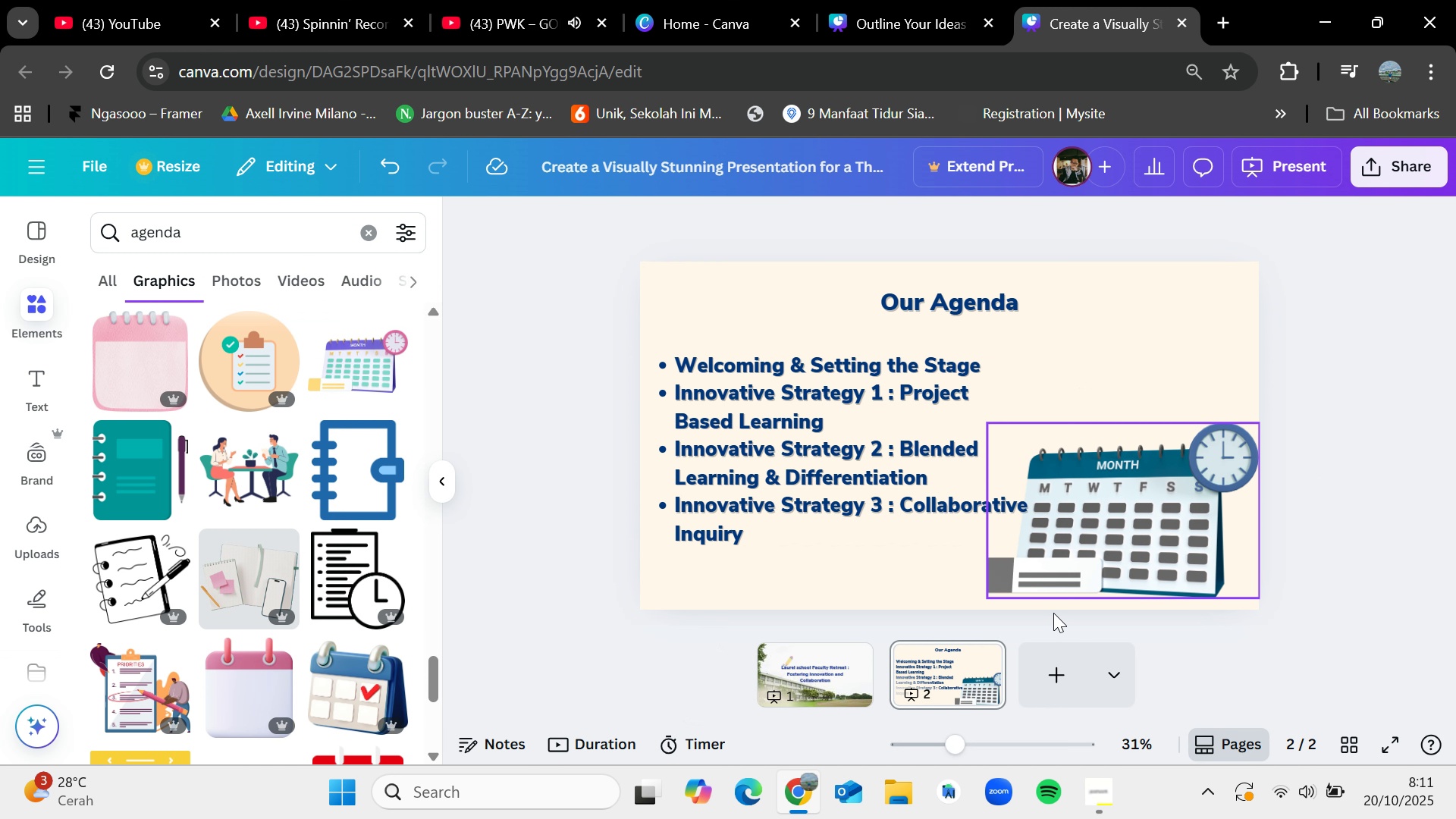 
left_click([1052, 671])
 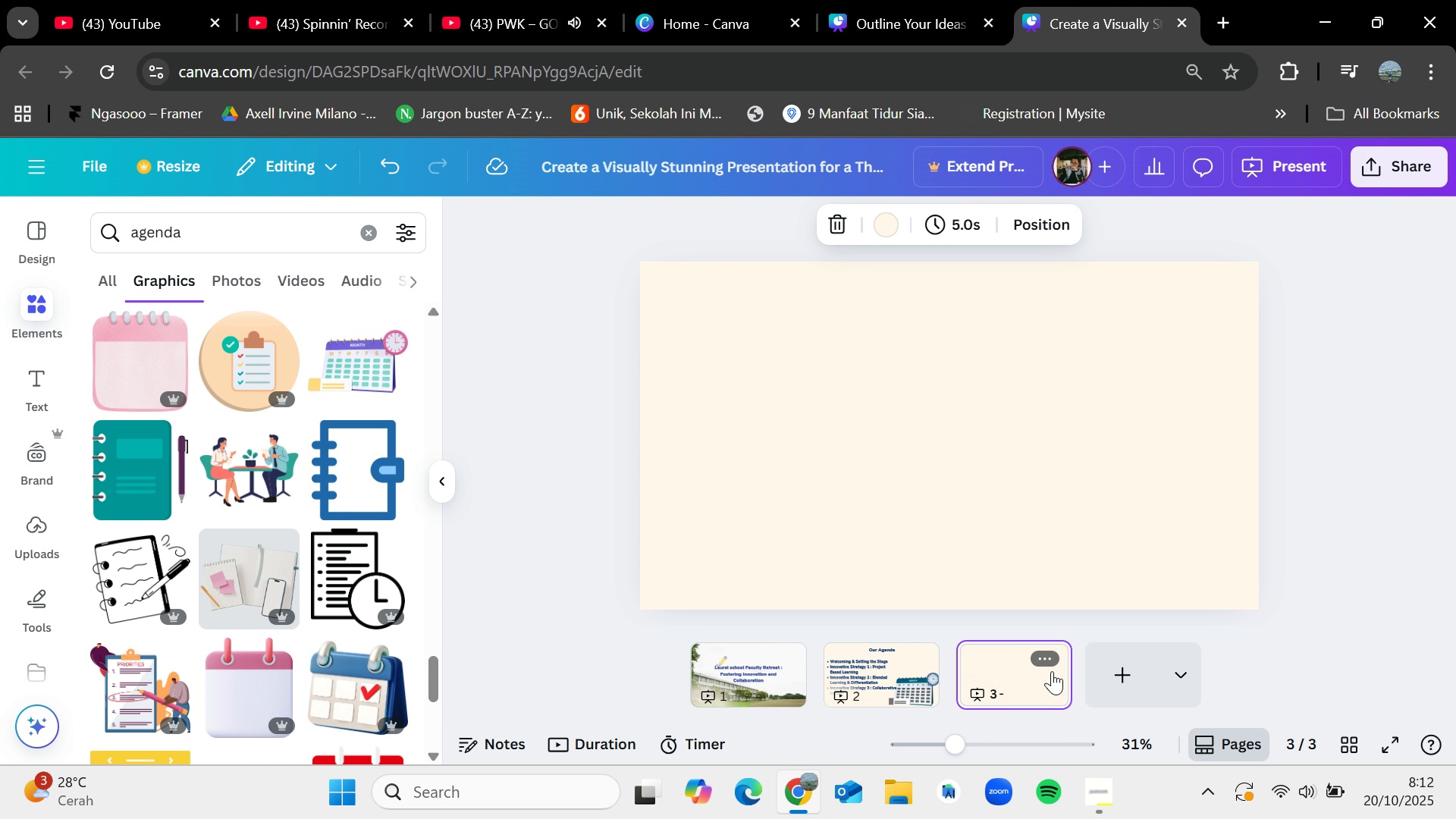 
wait(30.81)
 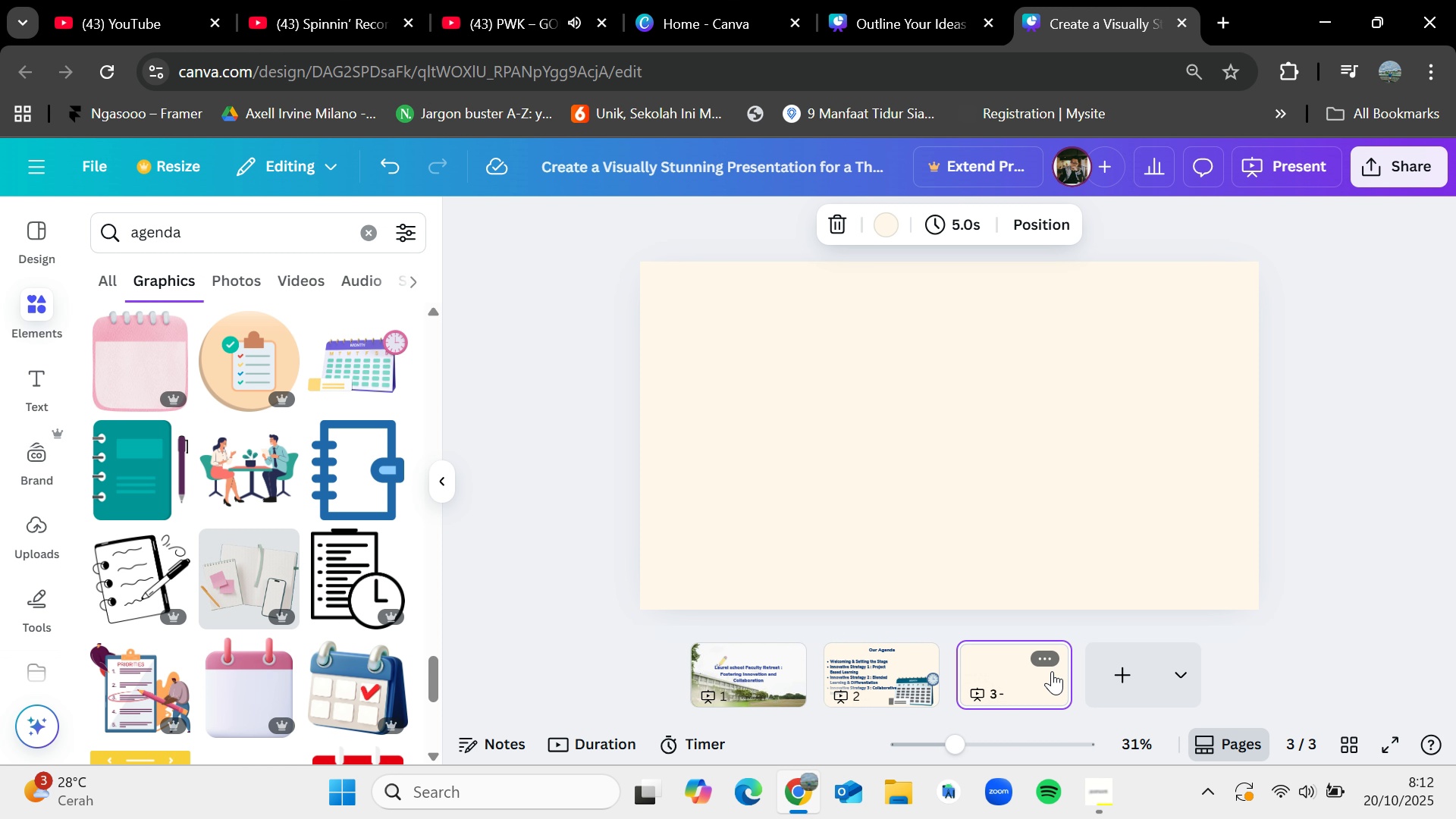 
left_click([871, 638])
 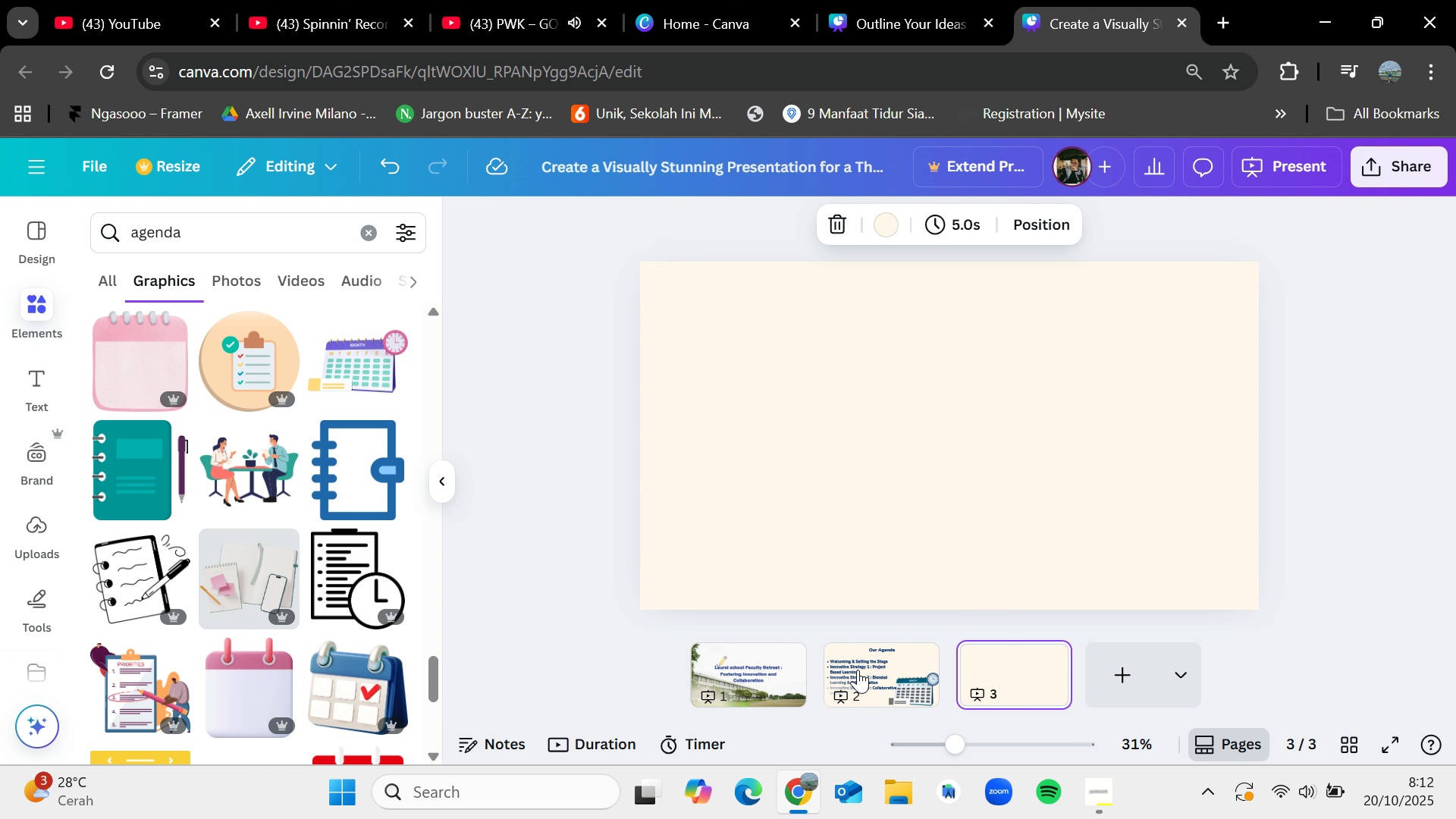 
left_click([858, 670])
 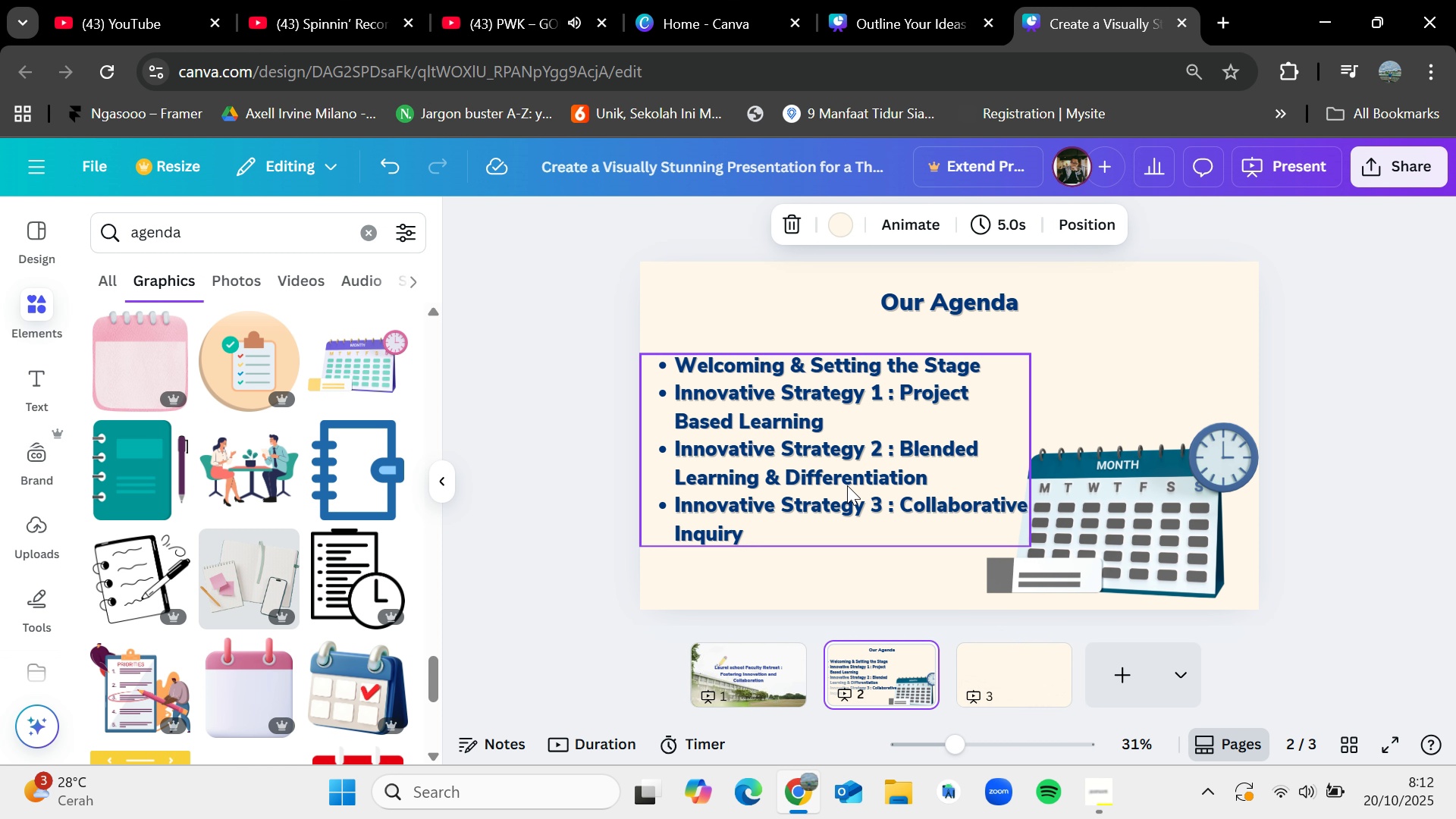 
double_click([852, 482])
 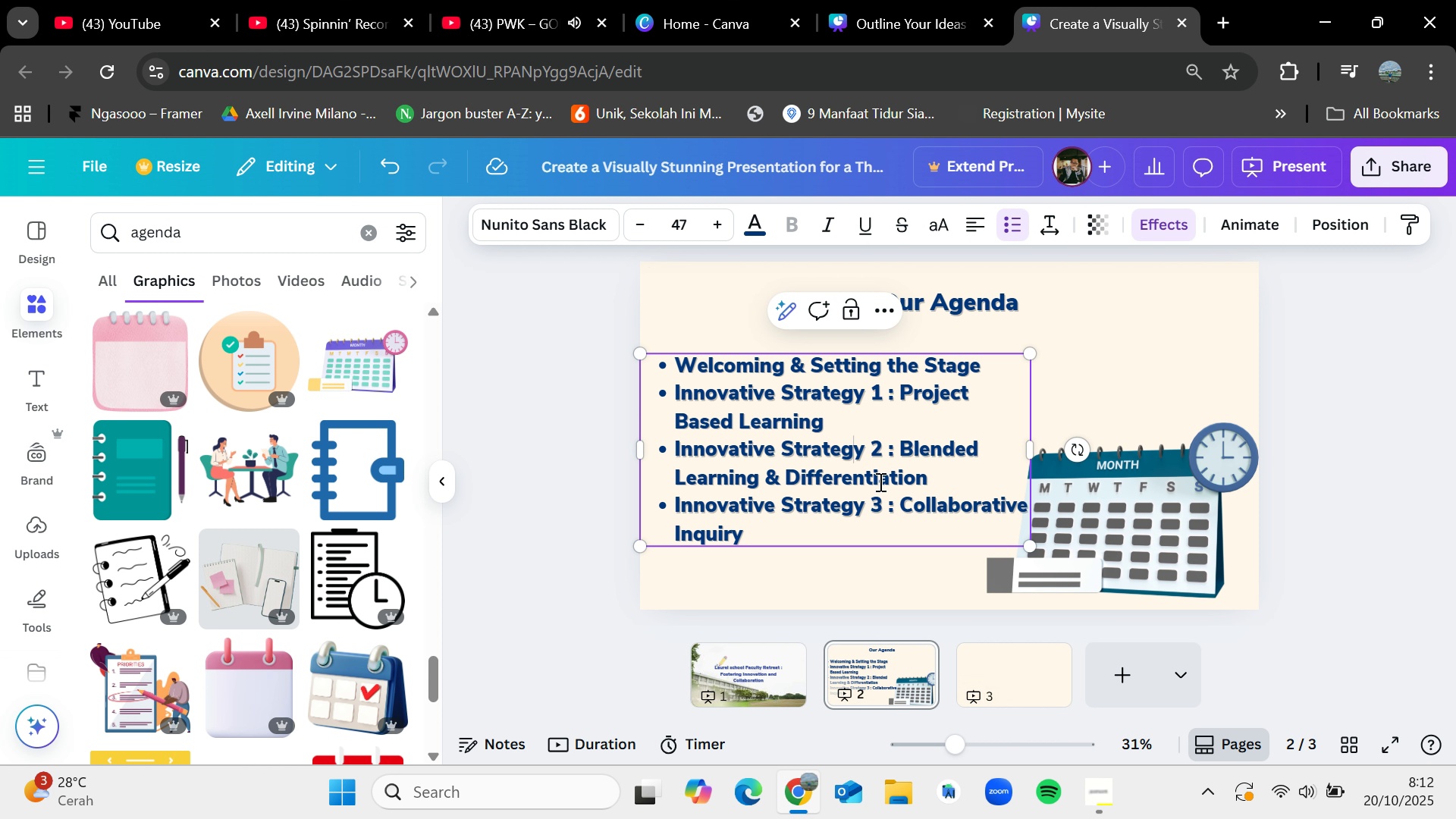 
wait(10.54)
 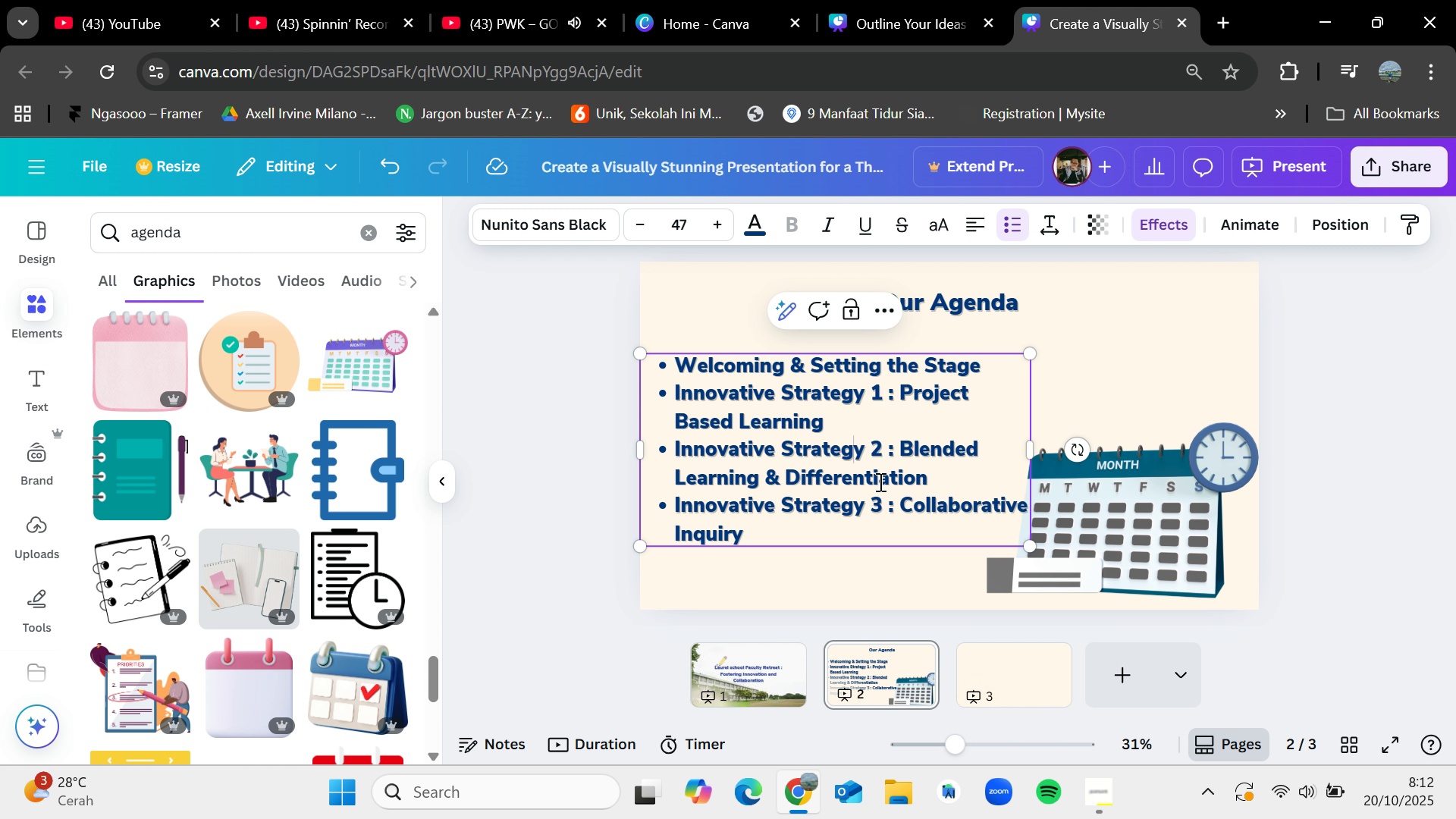 
left_click_drag(start_coordinate=[899, 441], to_coordinate=[935, 477])
 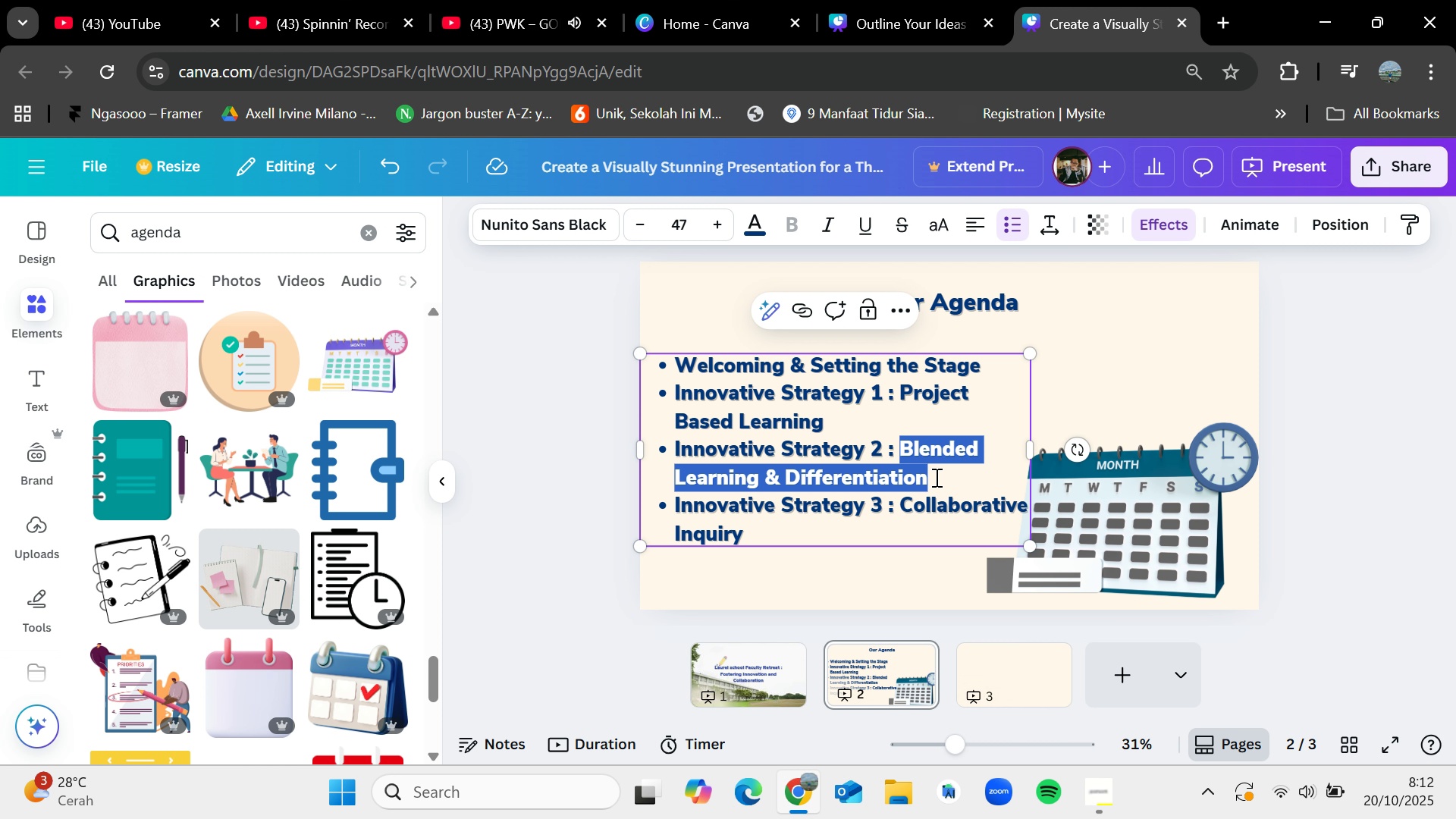 
type(Mastering Content with the flipped classroom)
 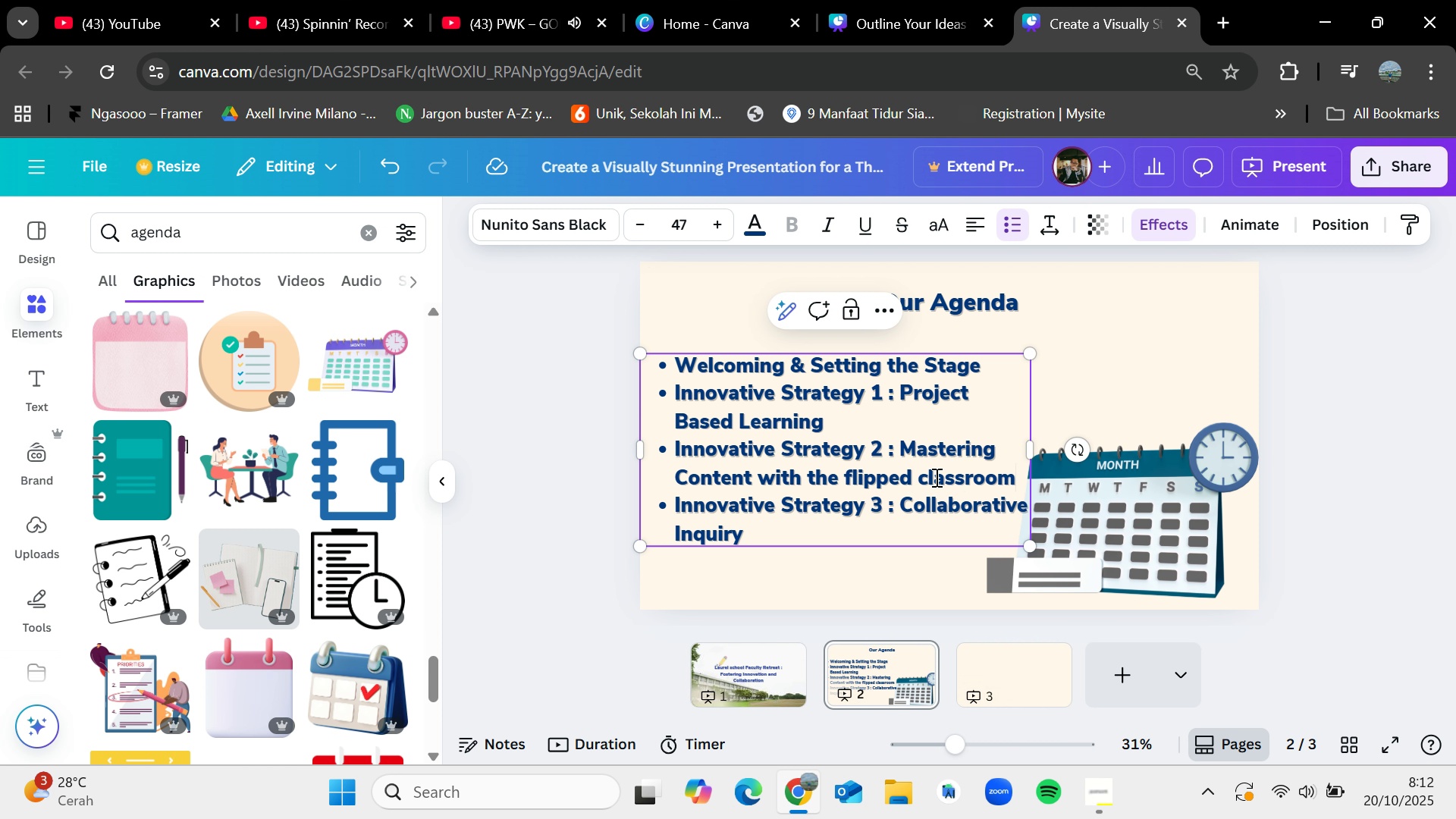 
left_click([855, 519])
 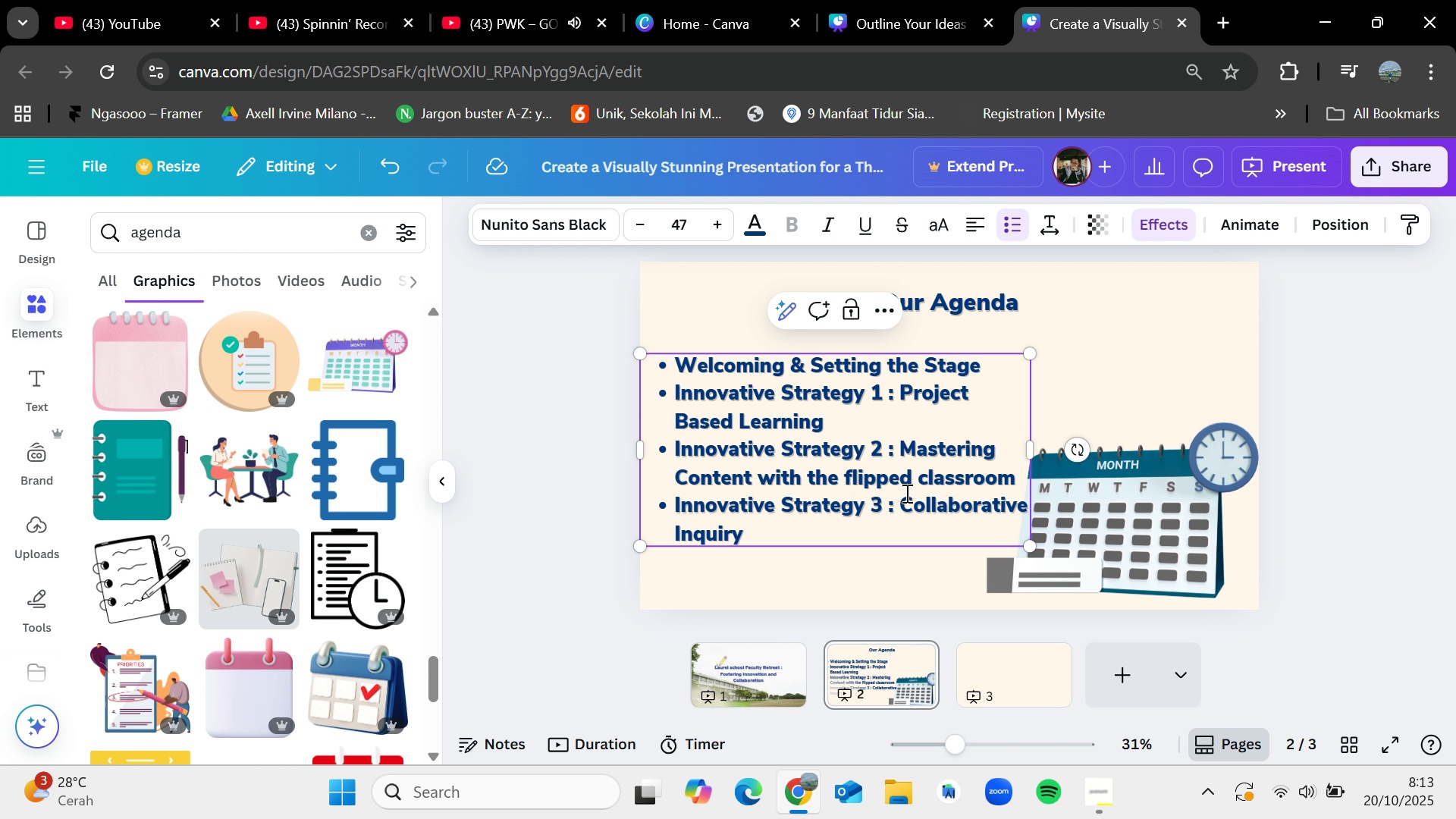 
left_click_drag(start_coordinate=[908, 496], to_coordinate=[923, 522])
 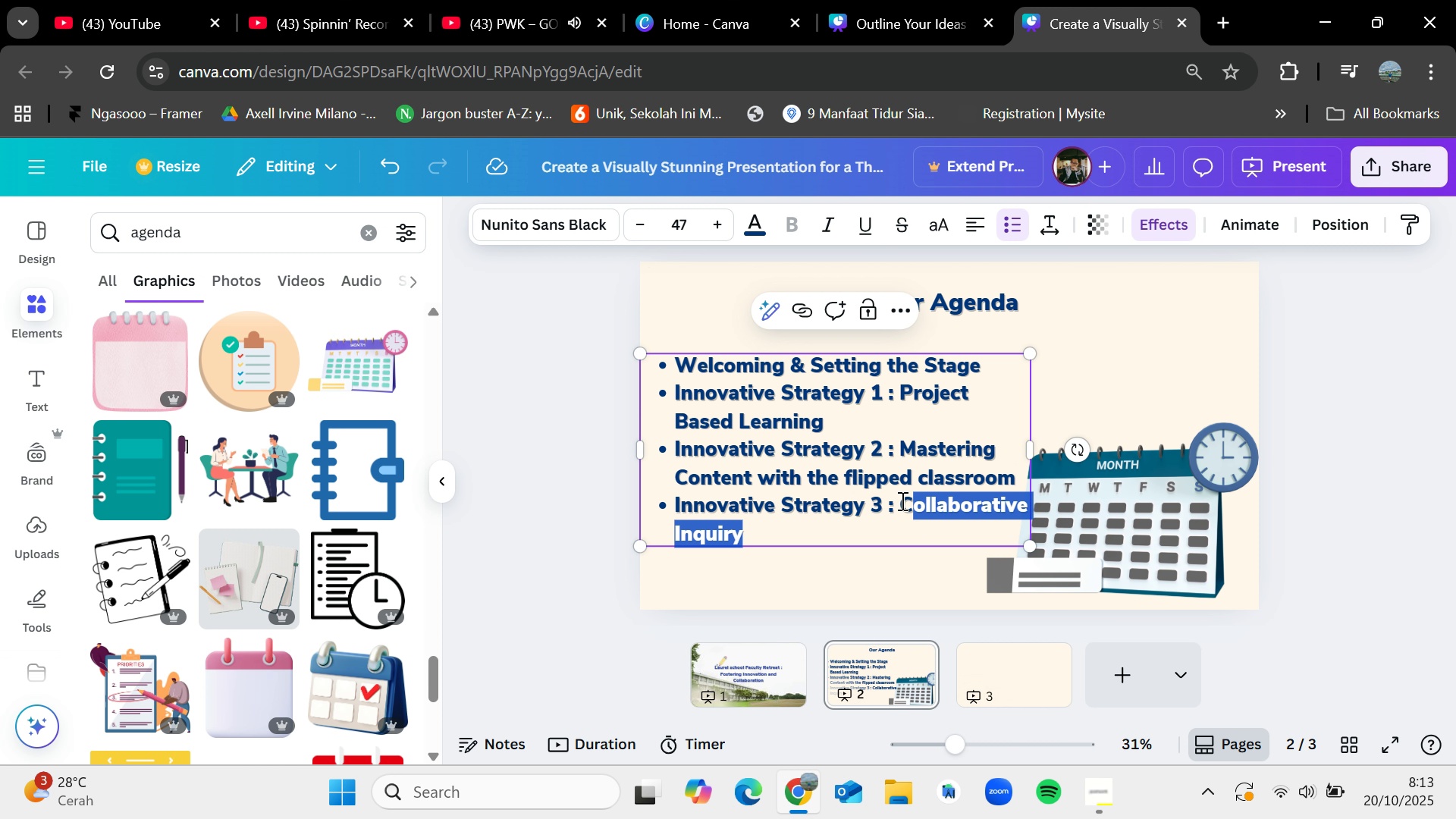 
left_click_drag(start_coordinate=[901, 500], to_coordinate=[922, 525])
 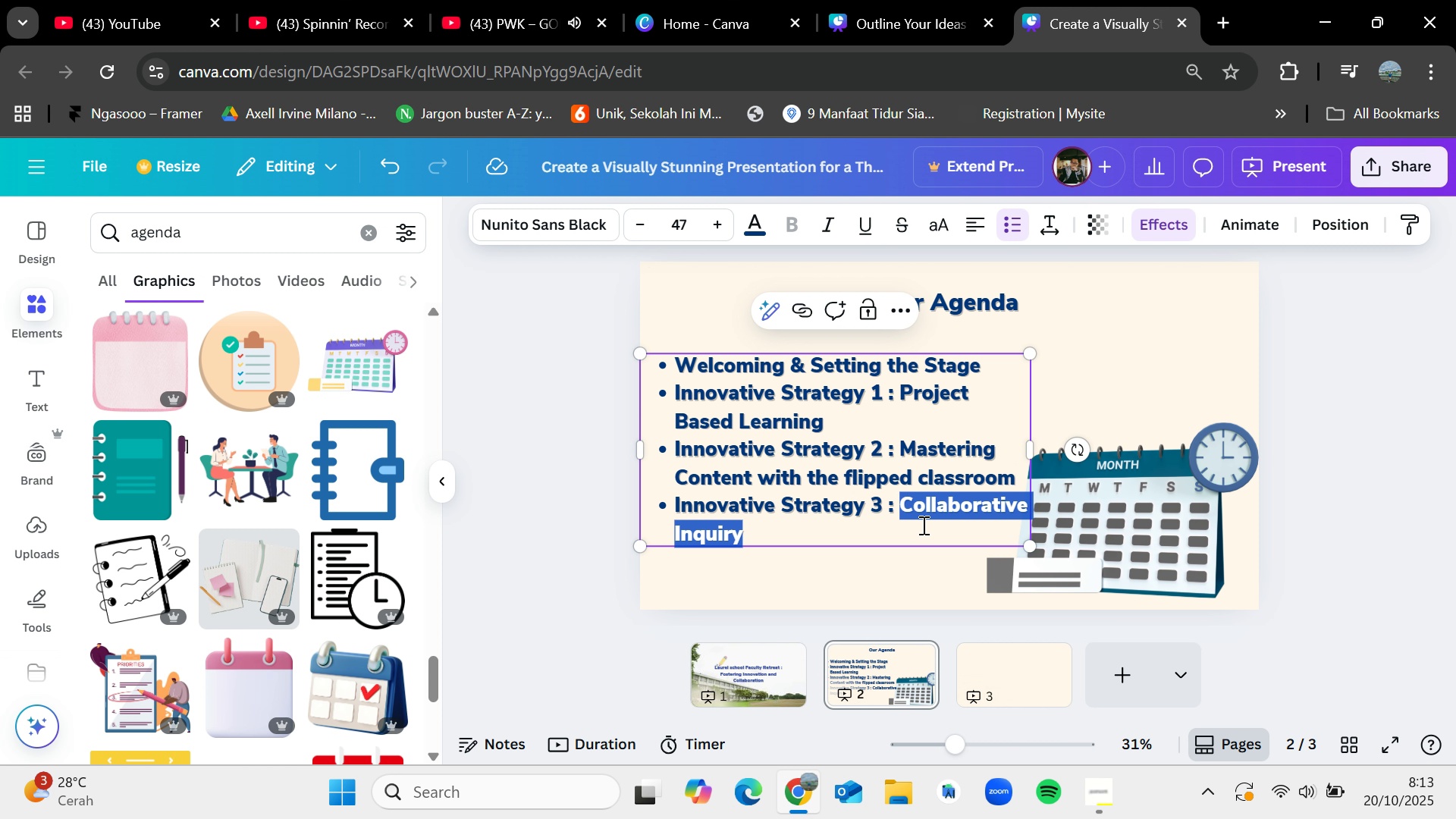 
type(Level up engagement with gamification)
 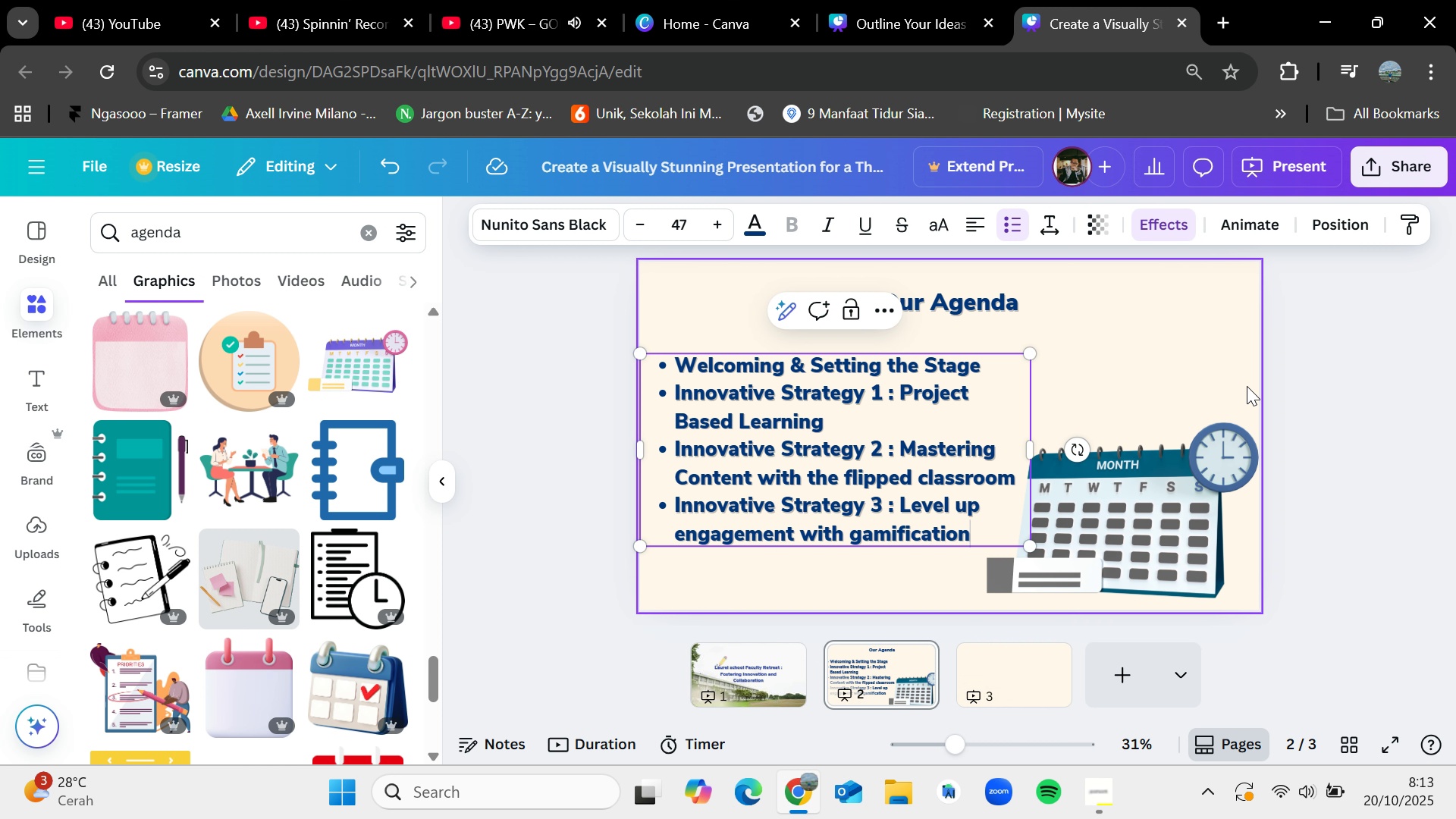 
left_click([1315, 362])
 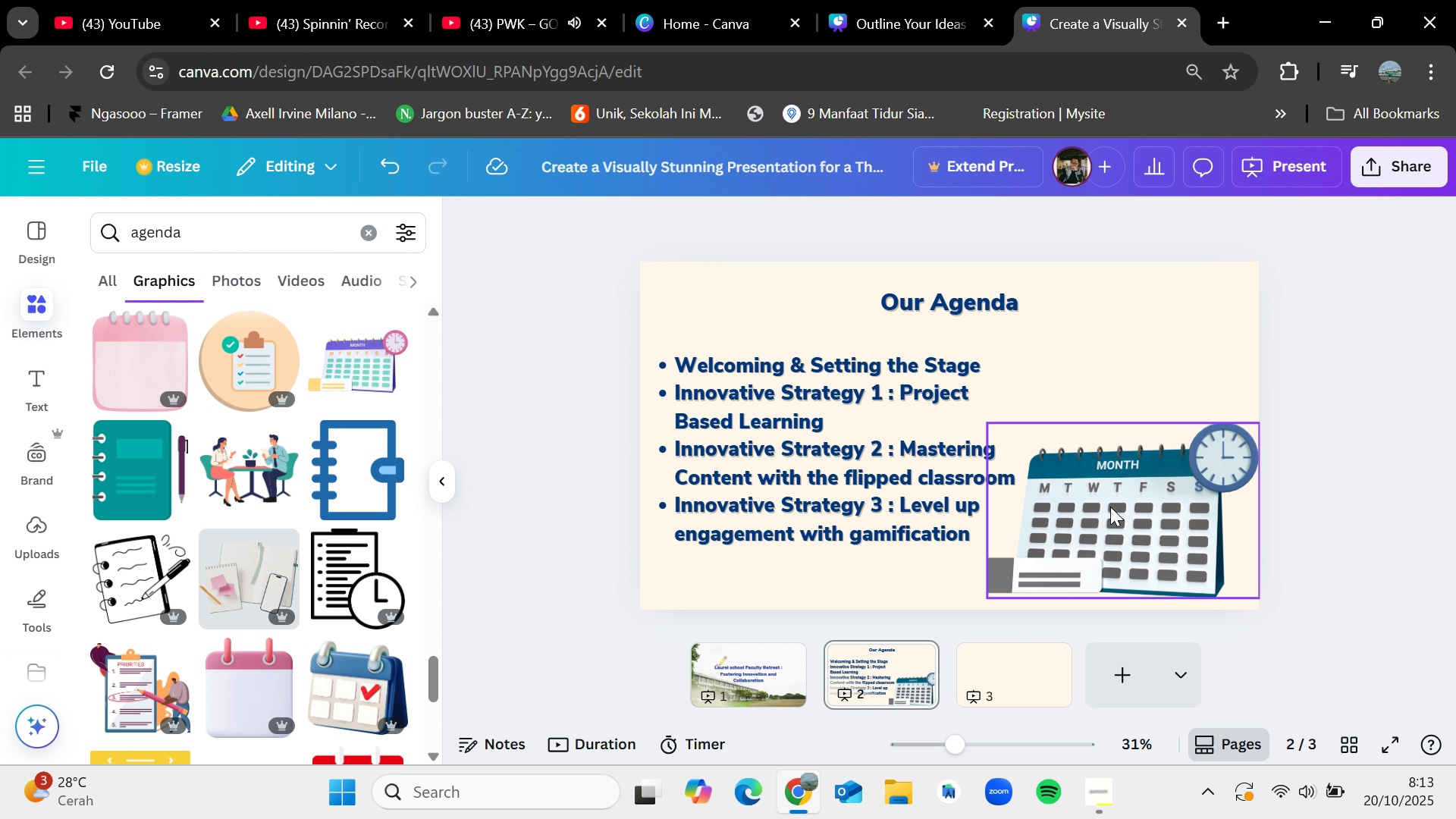 
left_click([1109, 507])
 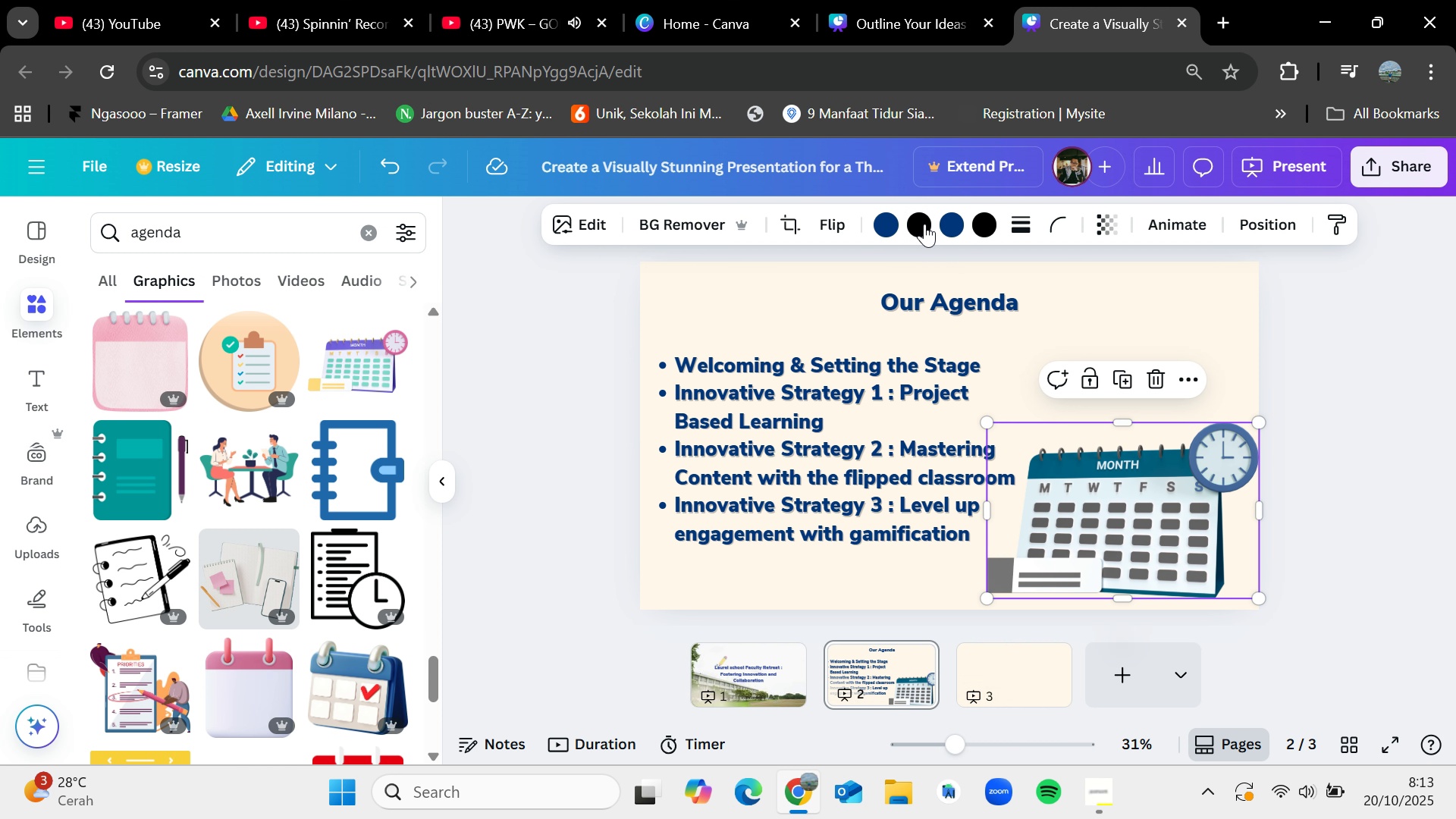 
left_click([924, 220])
 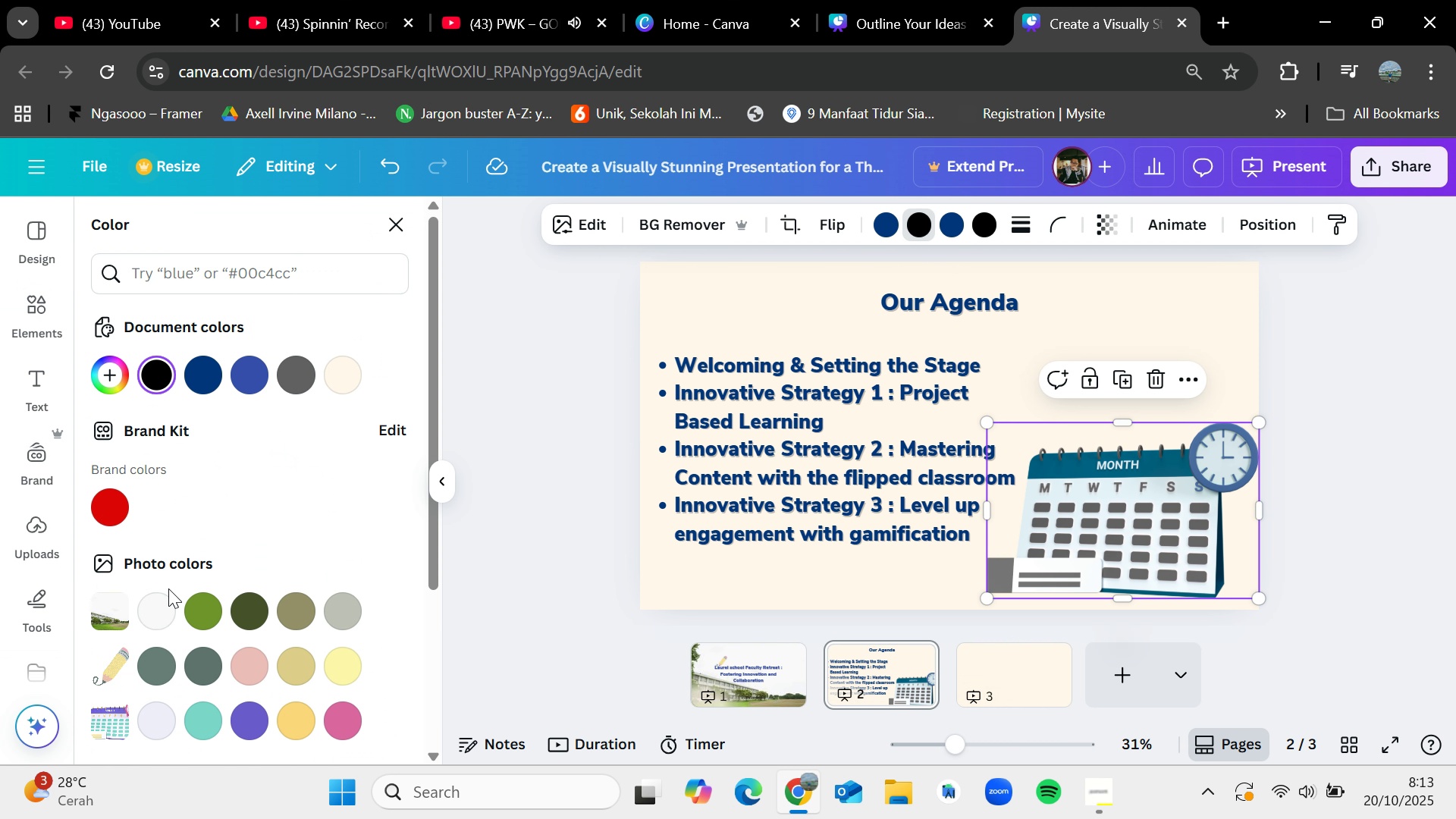 
left_click([162, 604])
 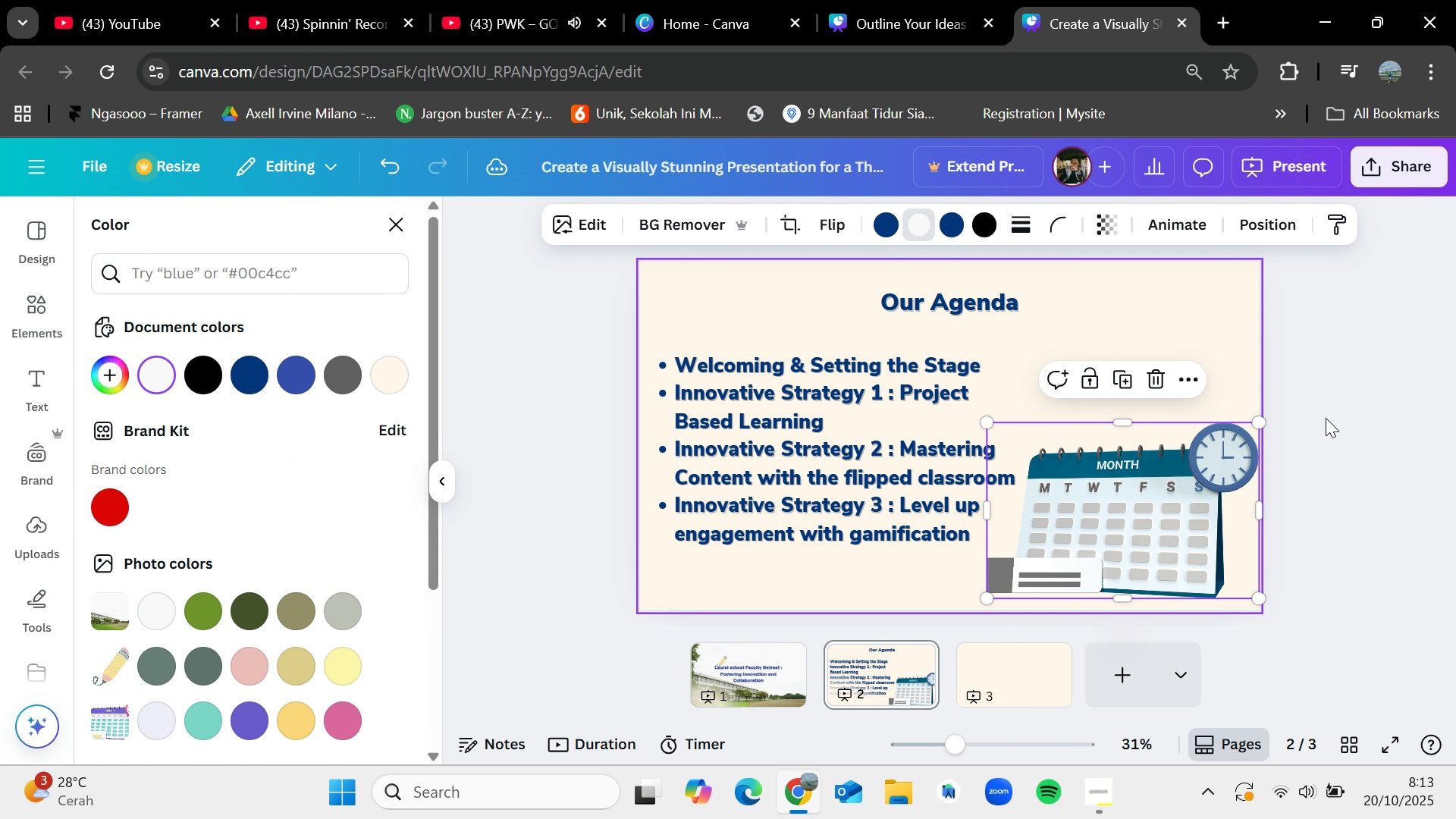 
left_click([1375, 462])
 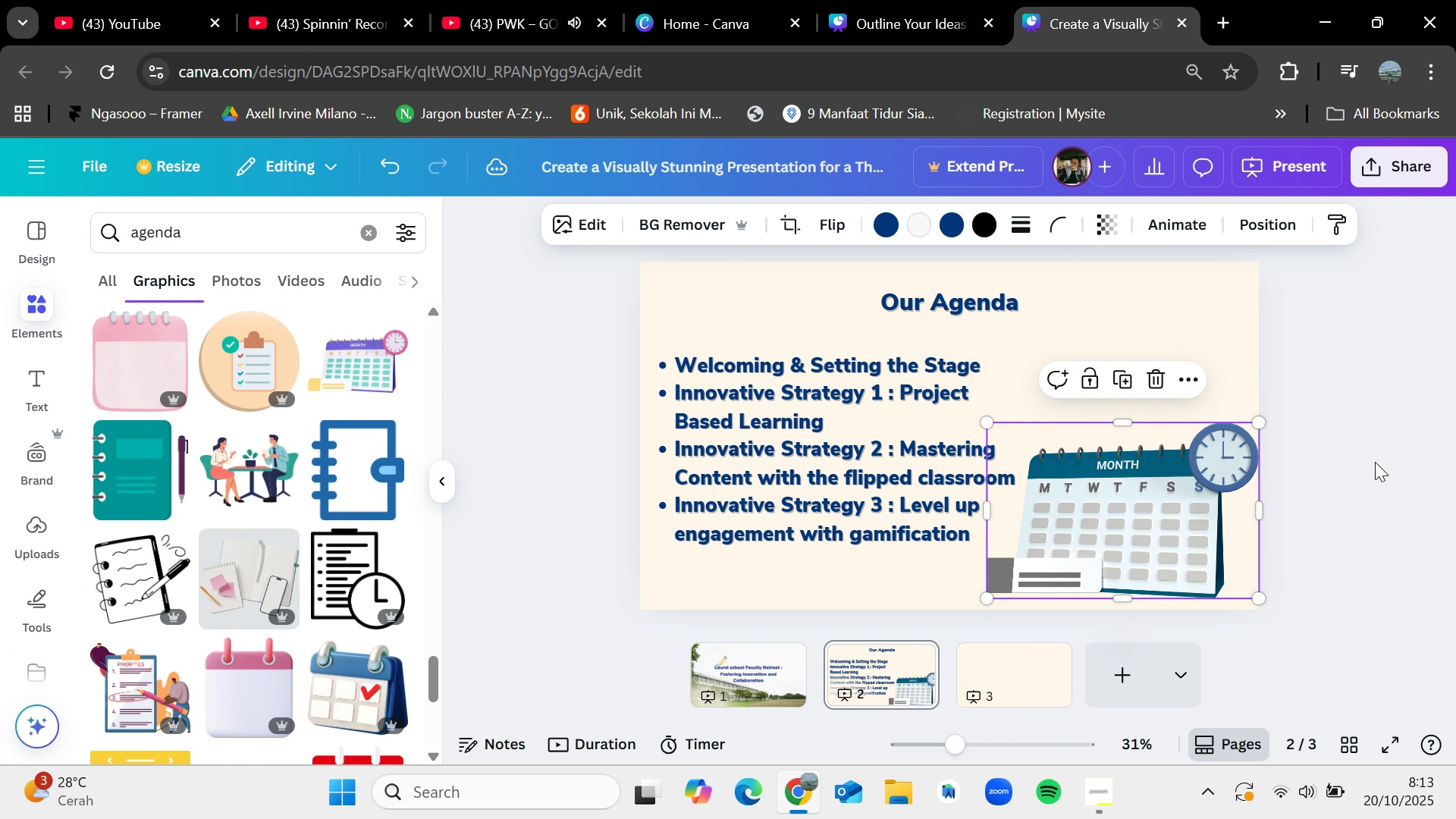 
left_click([1375, 462])
 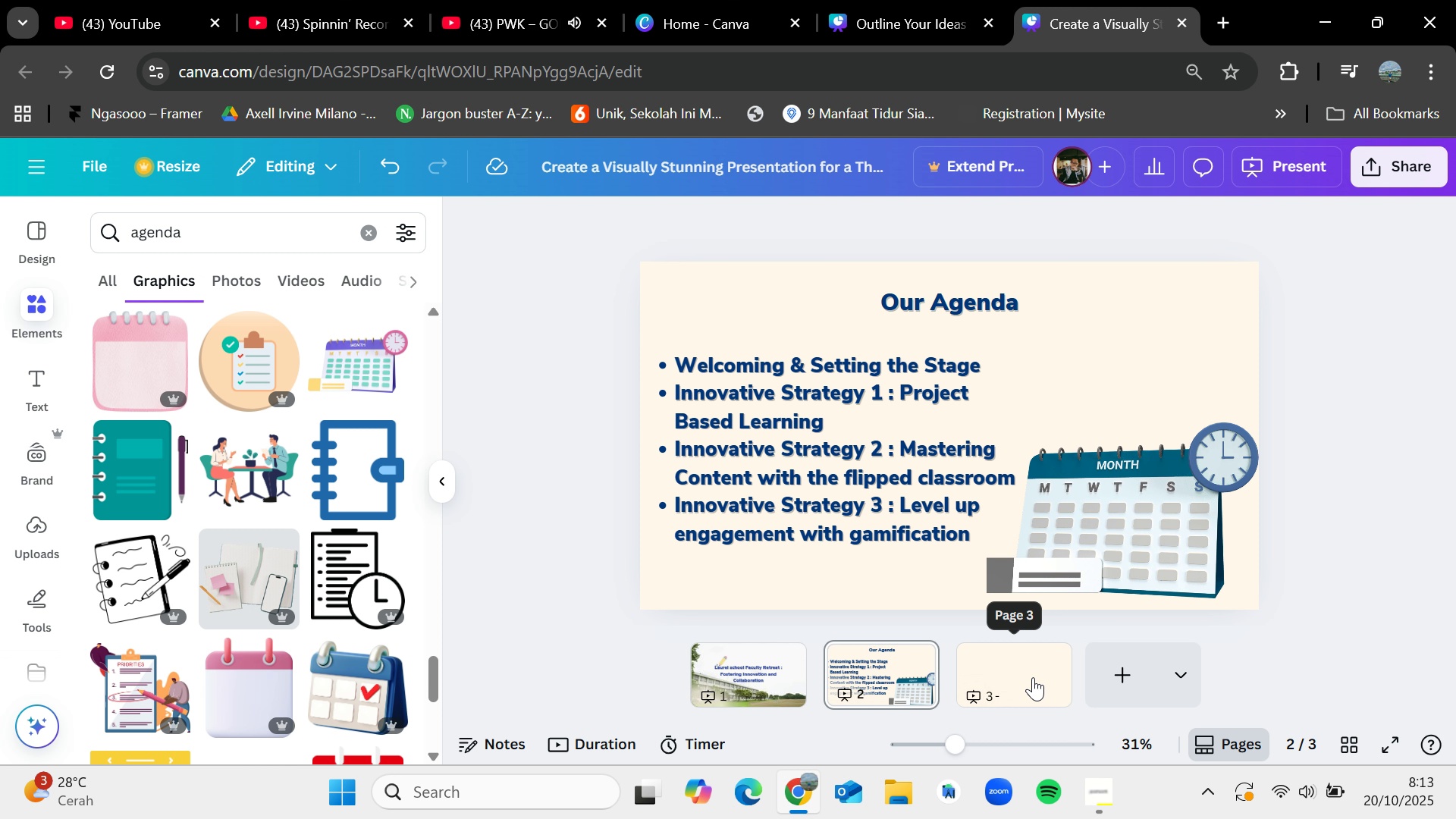 
wait(5.97)
 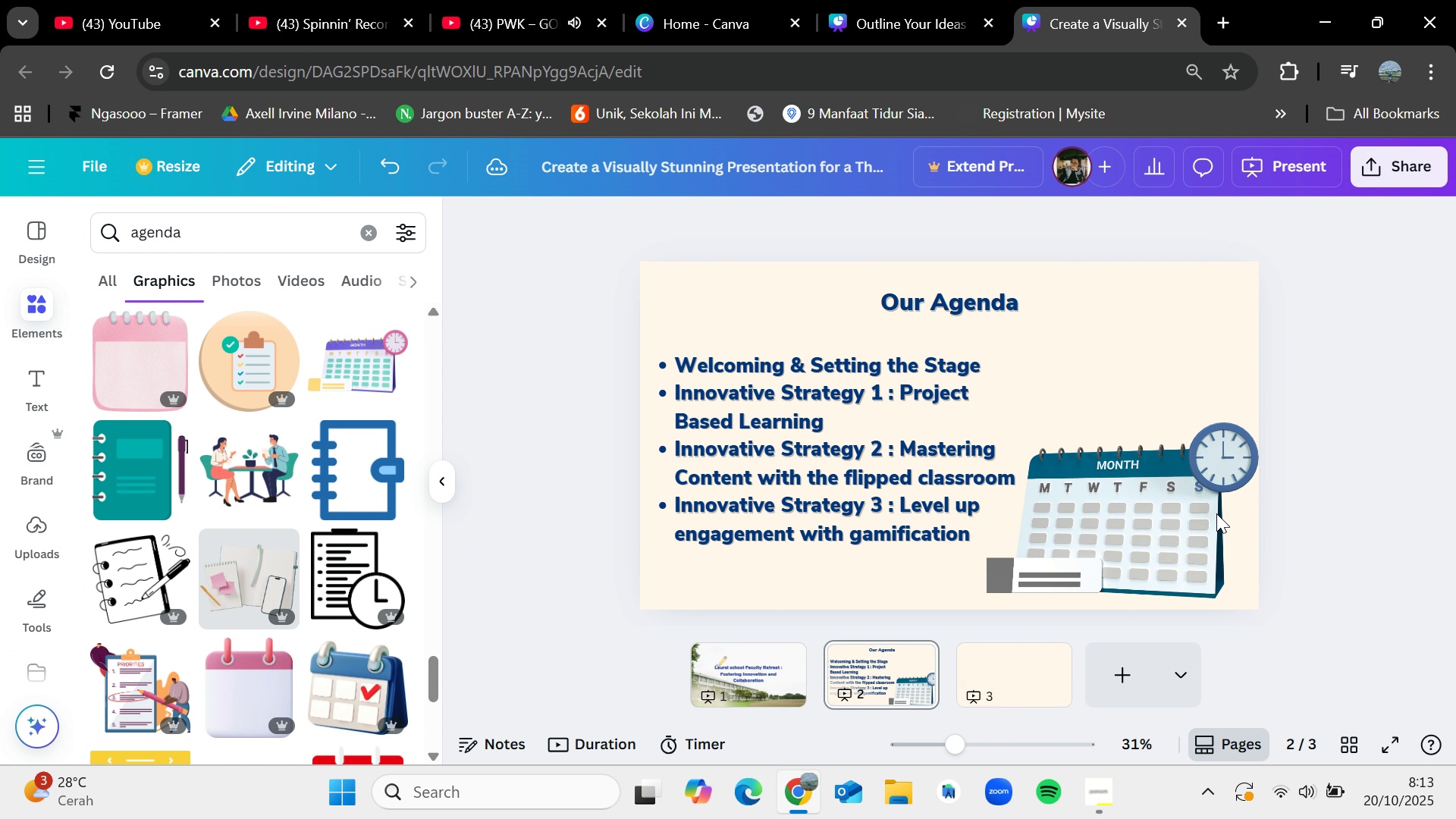 
left_click([1033, 677])
 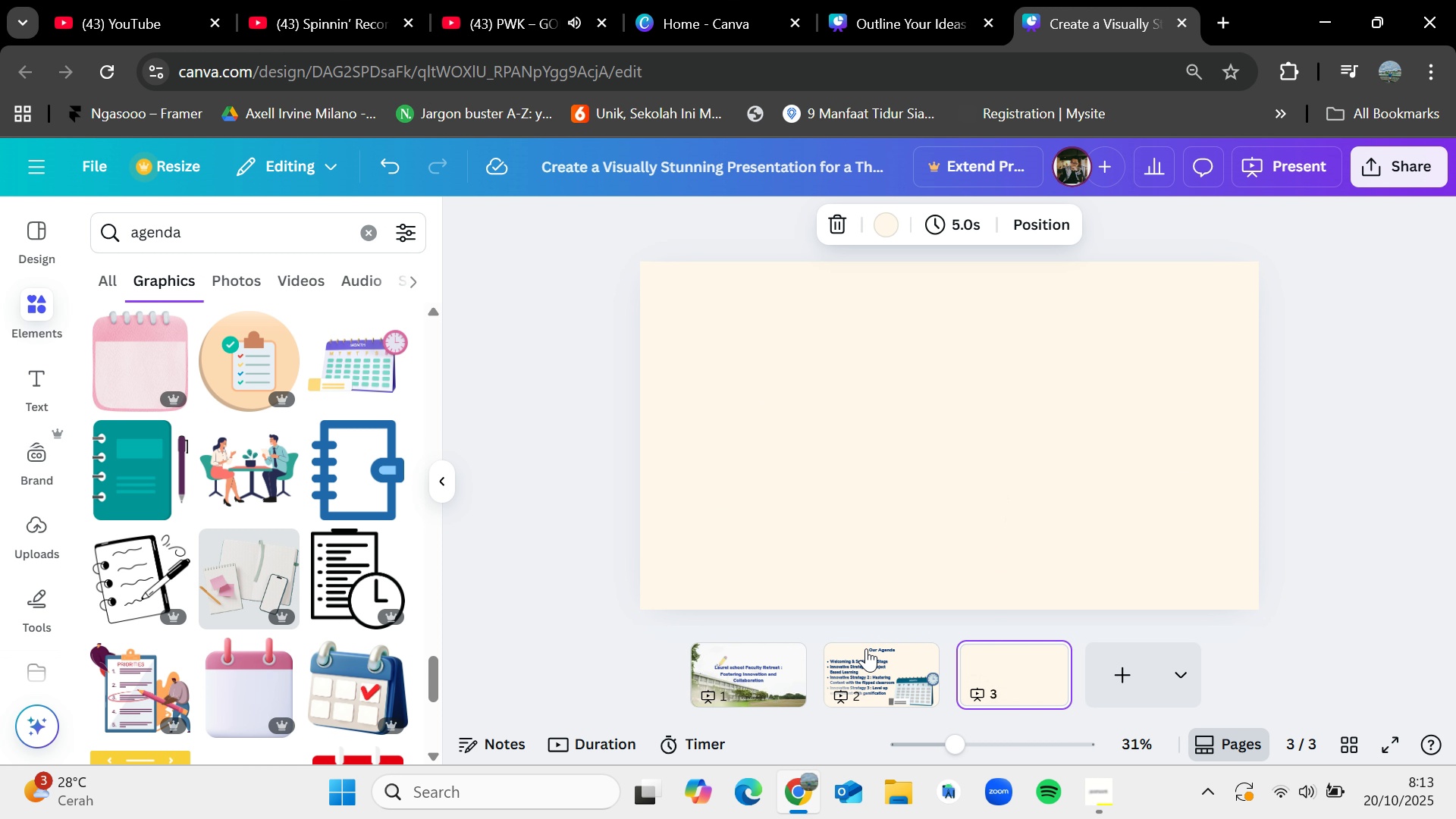 
left_click([866, 667])
 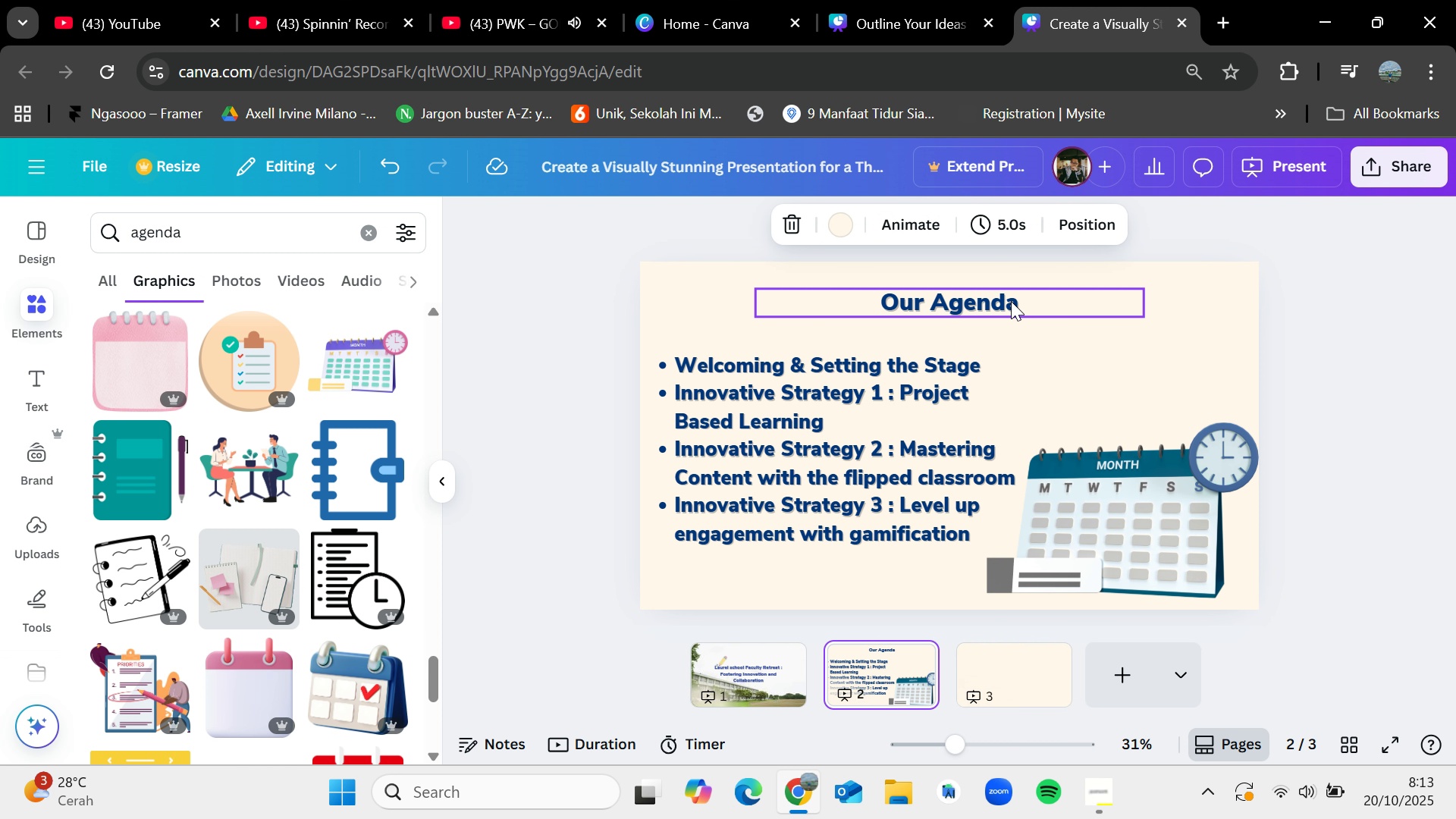 
wait(5.15)
 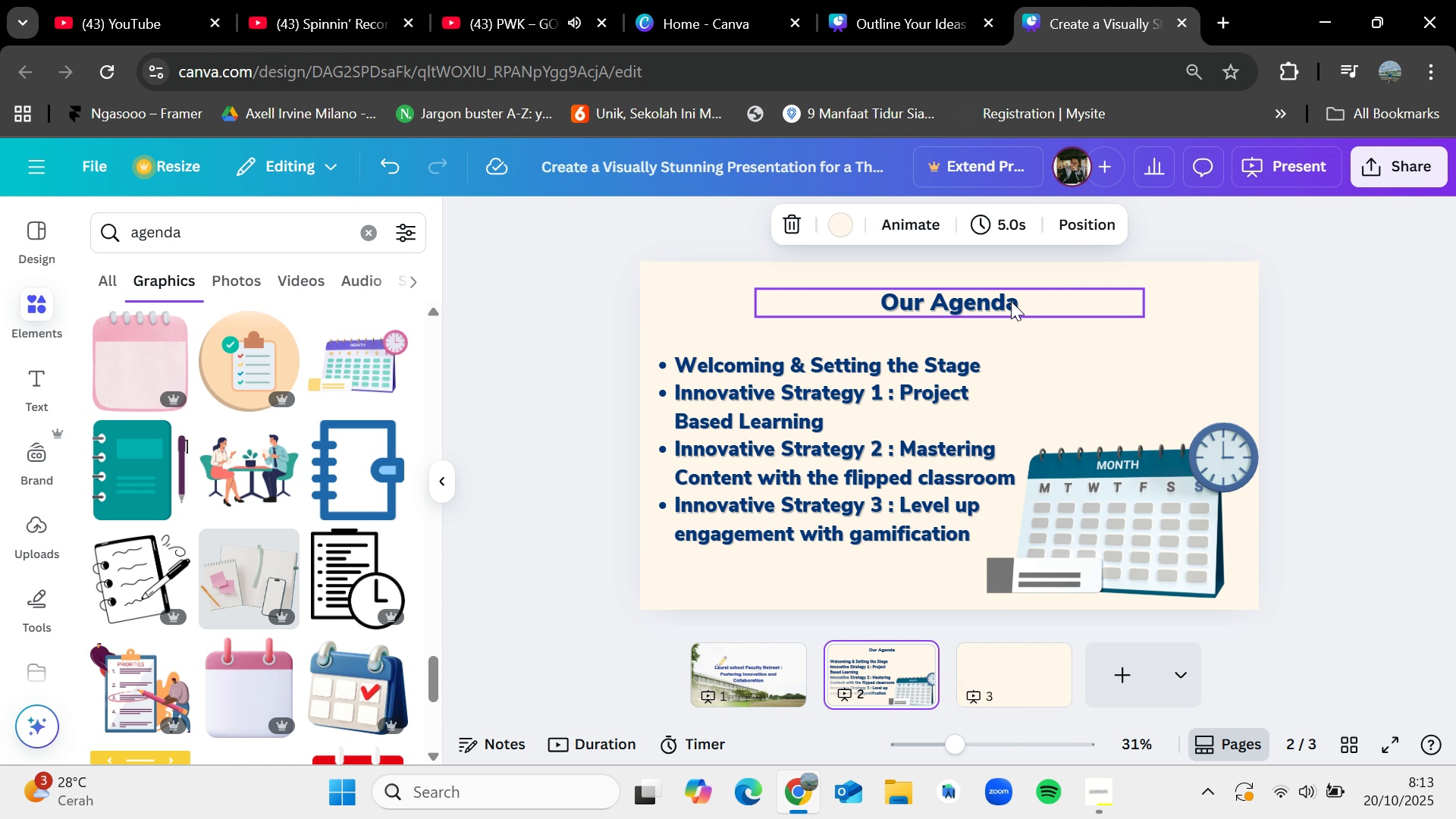 
left_click([1011, 301])
 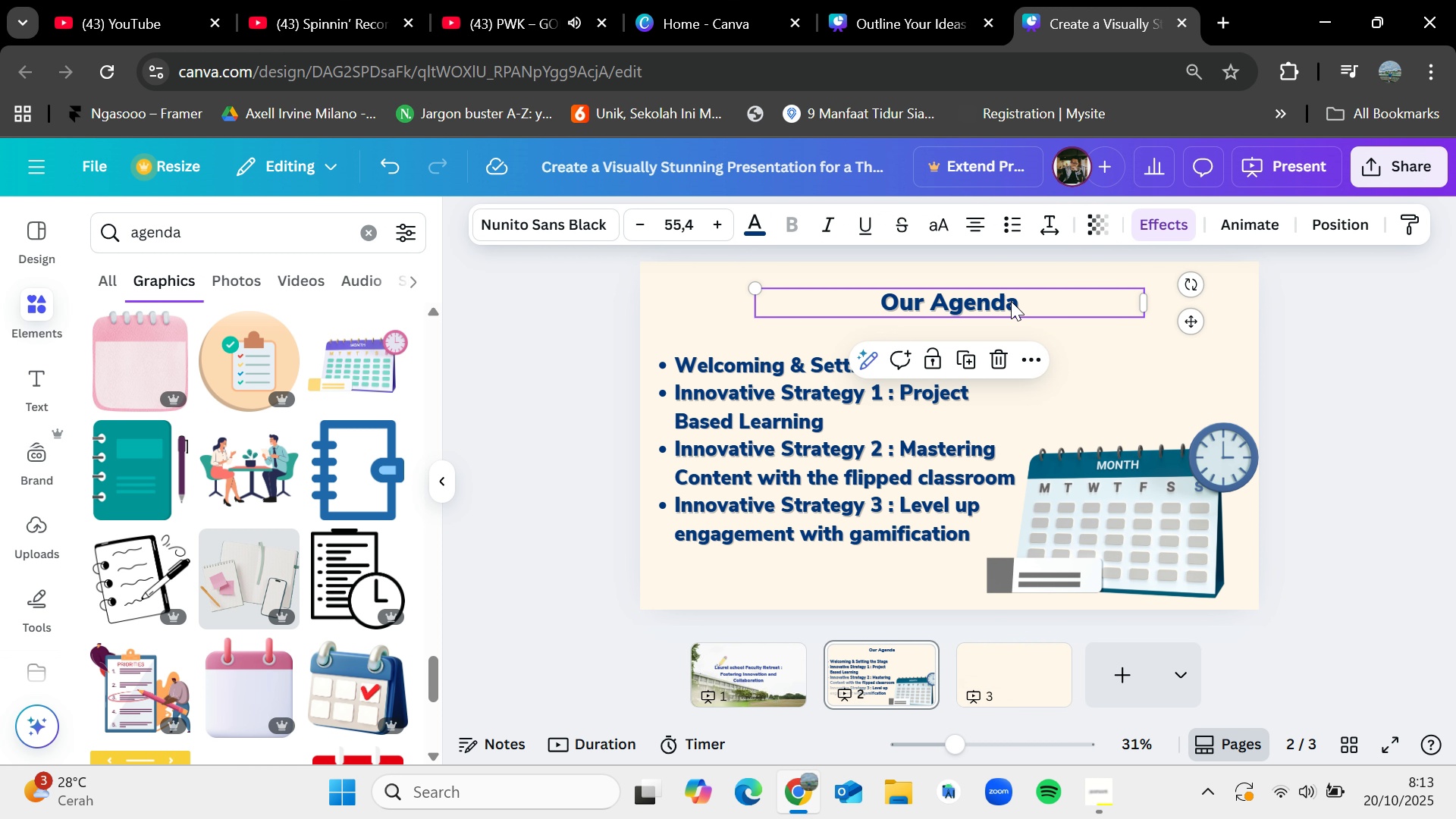 
key(Control+C)
 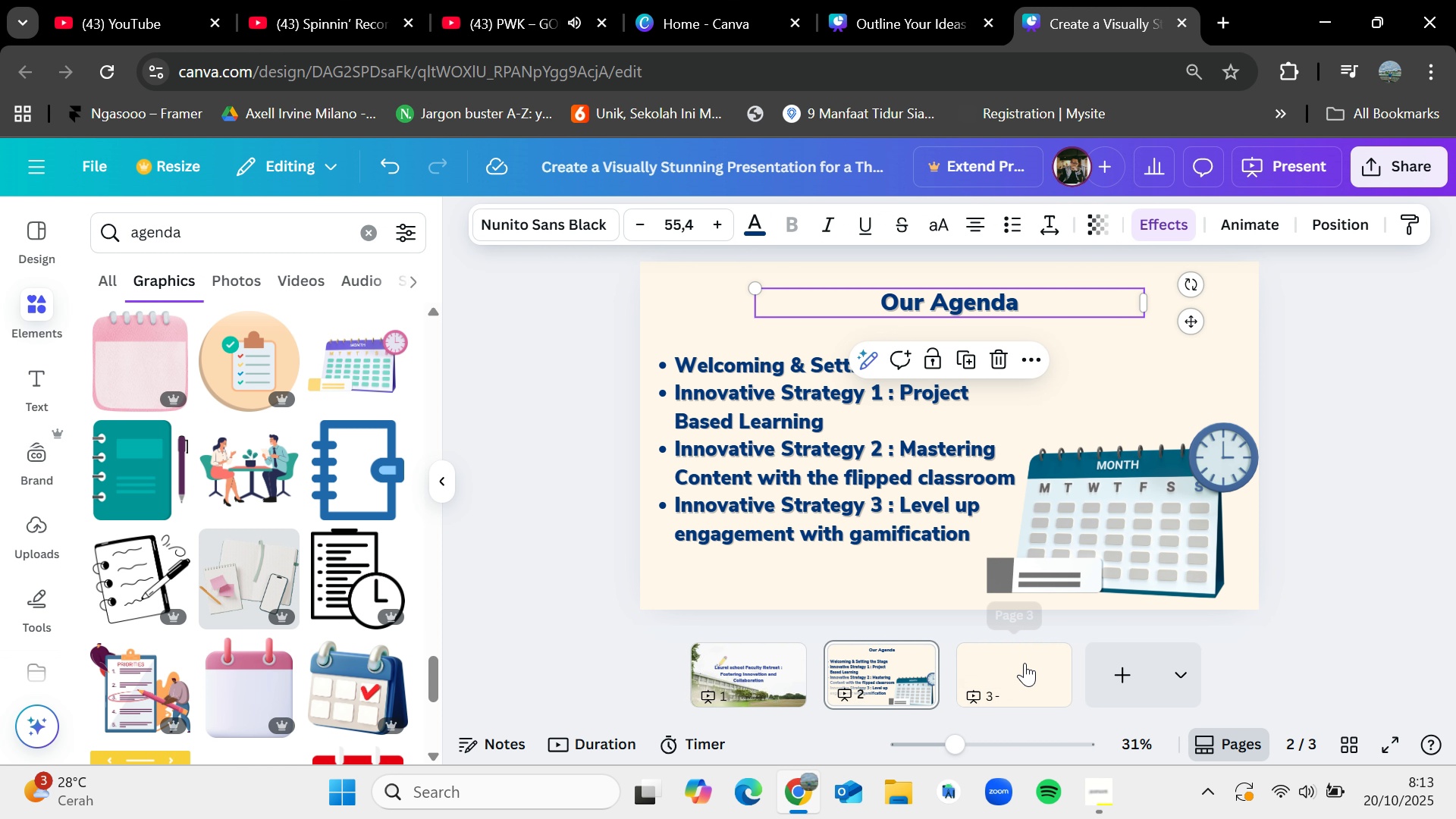 
left_click([1025, 663])
 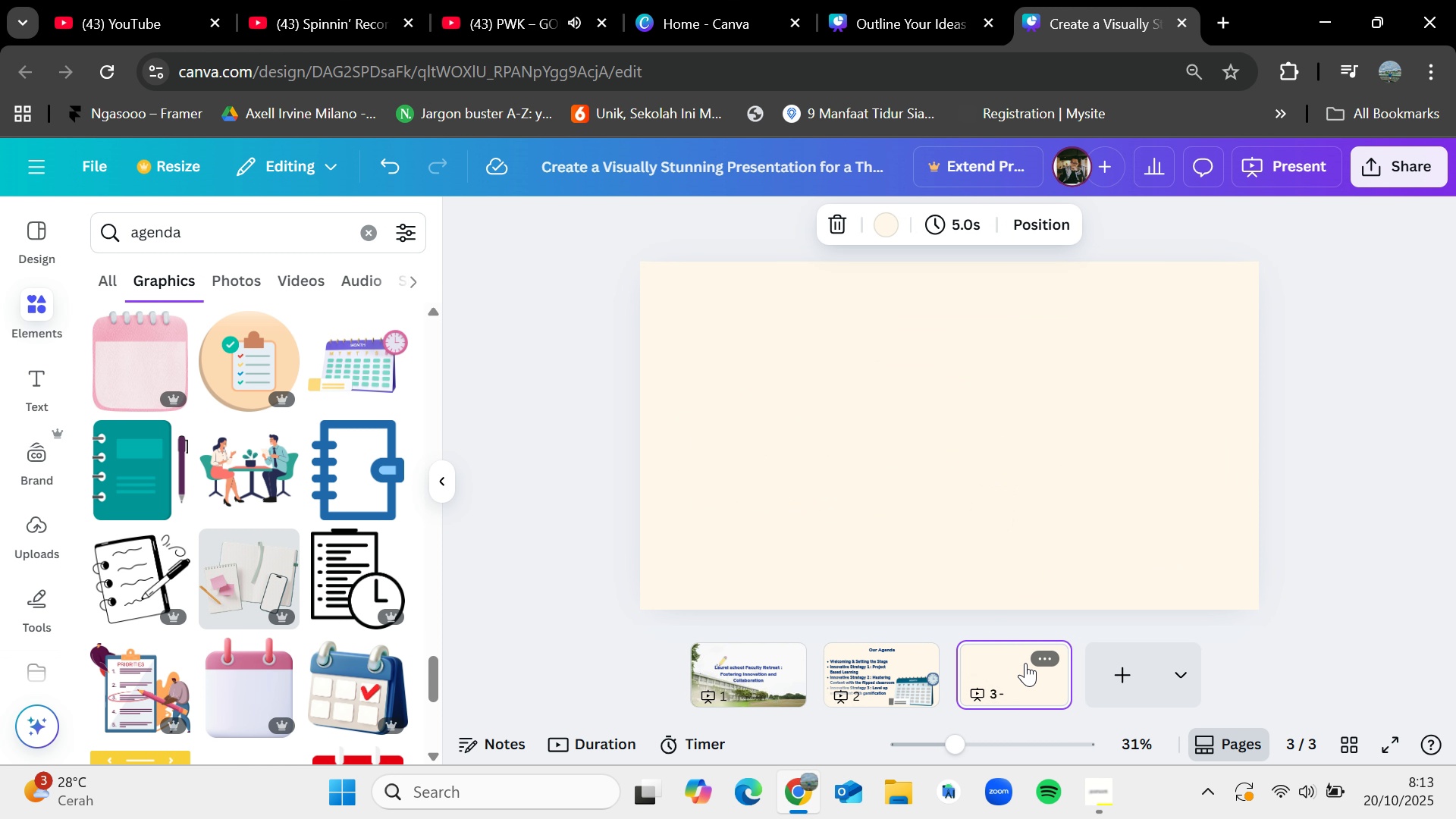 
key(Control+V)
 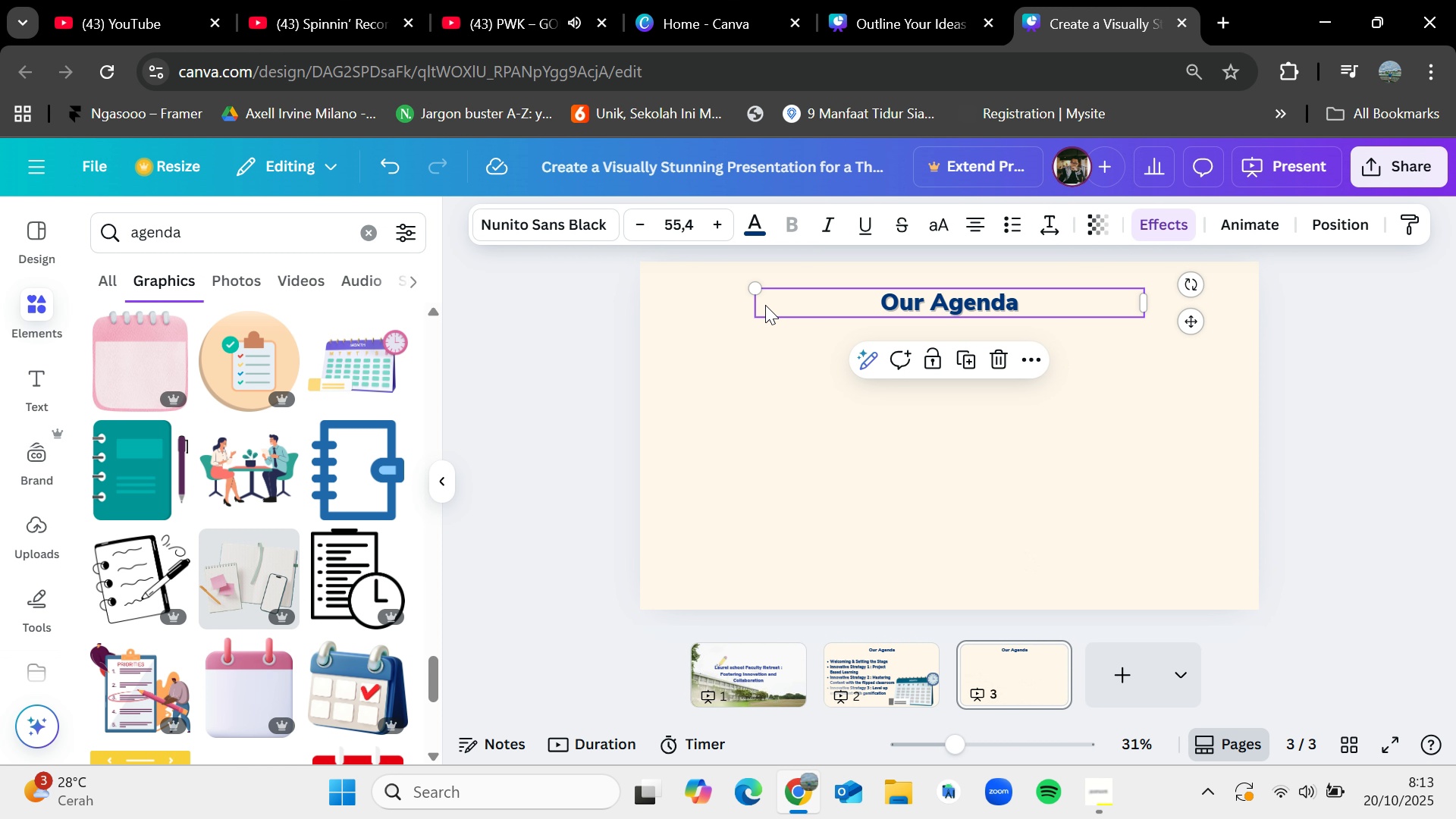 
wait(14.75)
 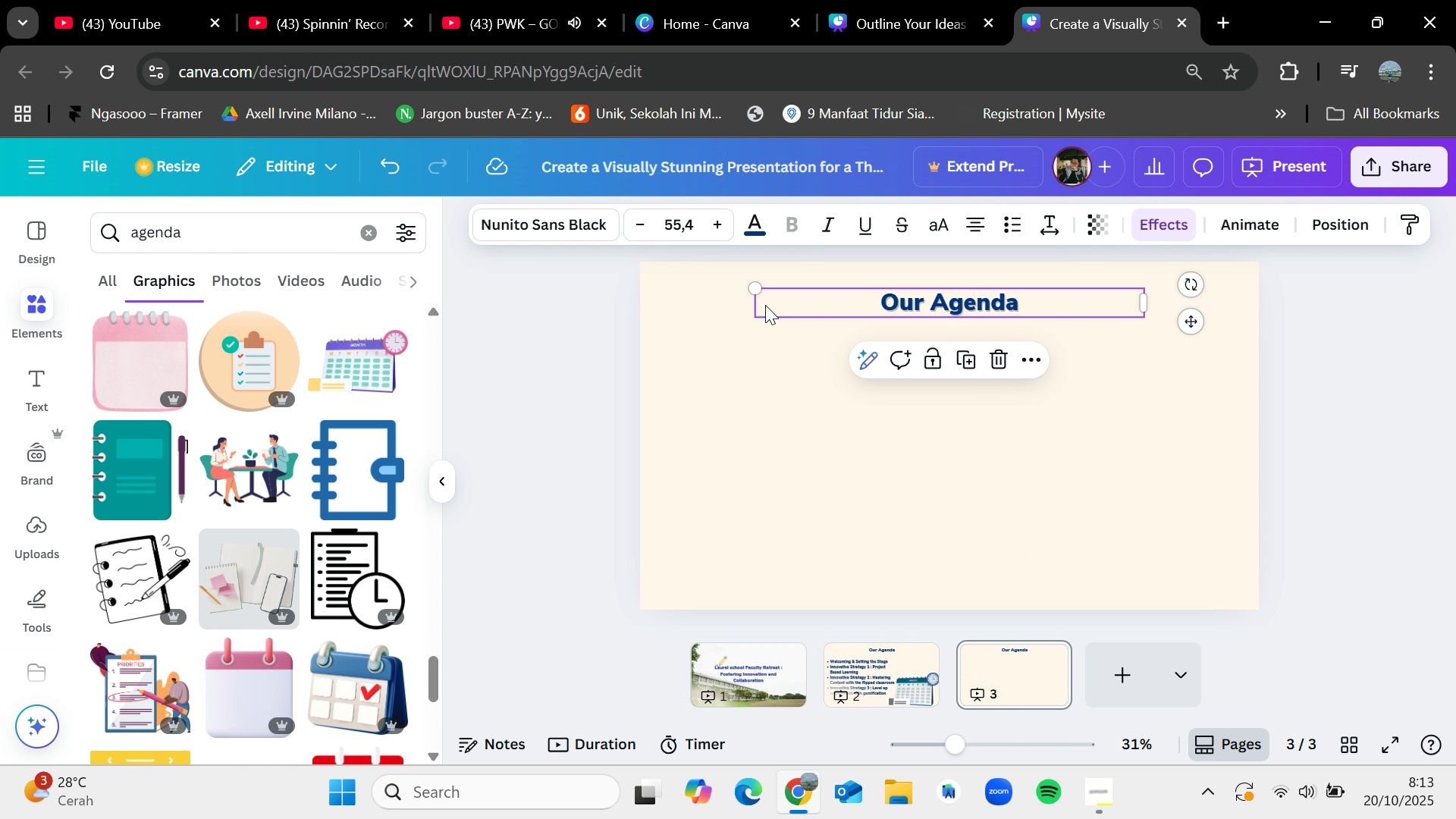 
double_click([1012, 303])
 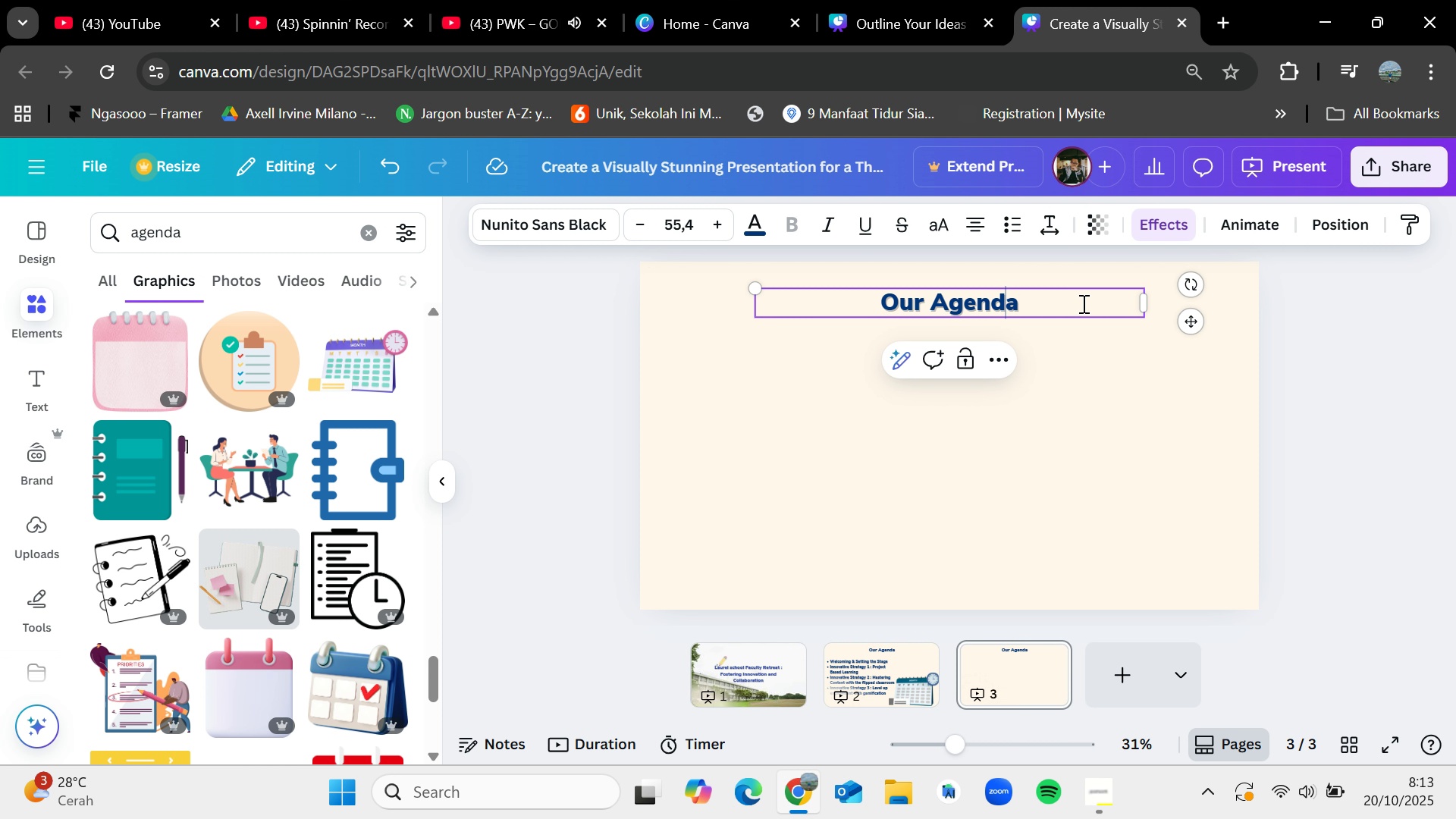 
double_click([1078, 303])
 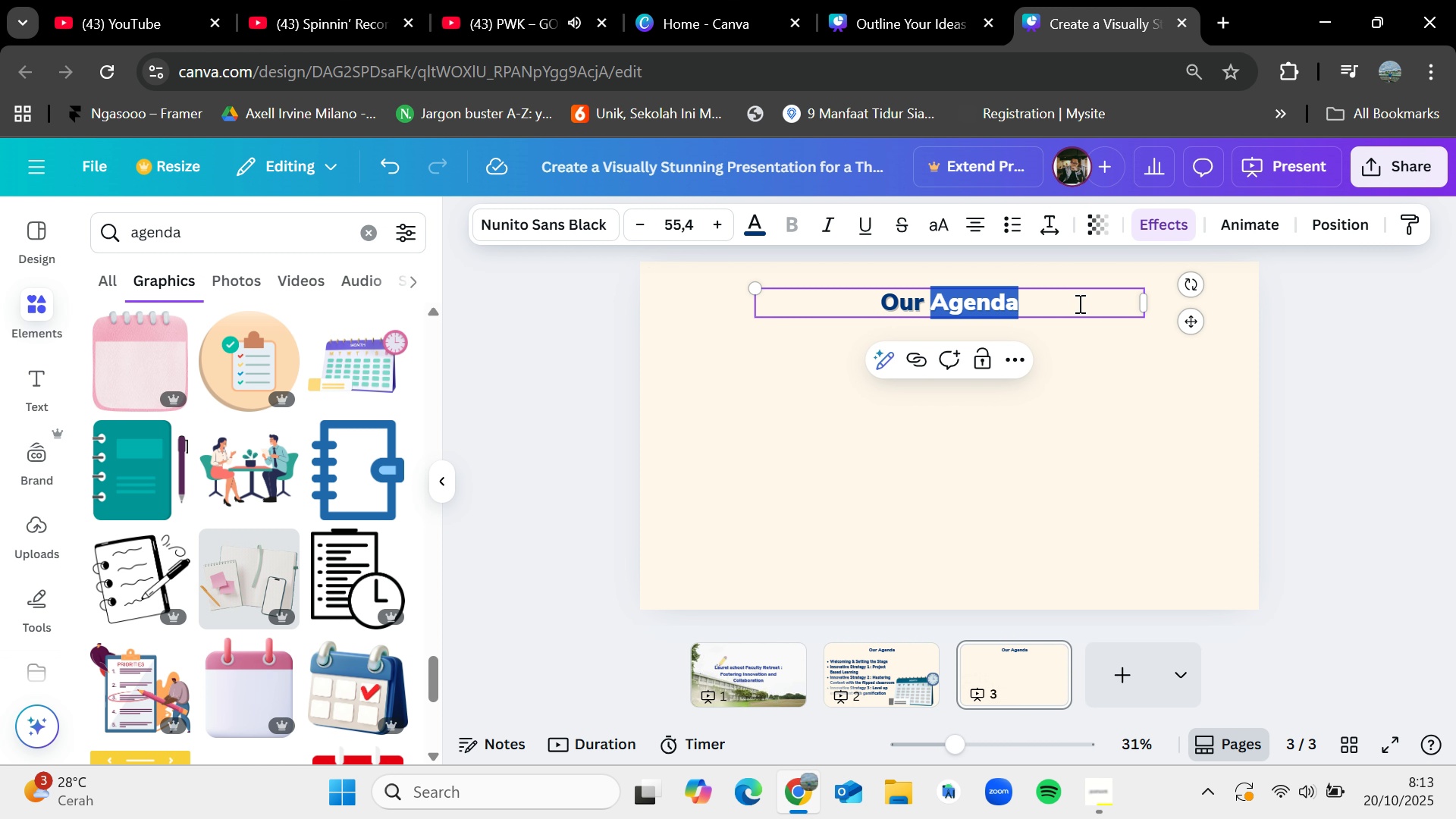 
key(Backspace)
key(Backspace)
key(Backspace)
key(Backspace)
key(Backspace)
type(Strategy 1 : Diving Deep with Project Based Learning (PBL))
 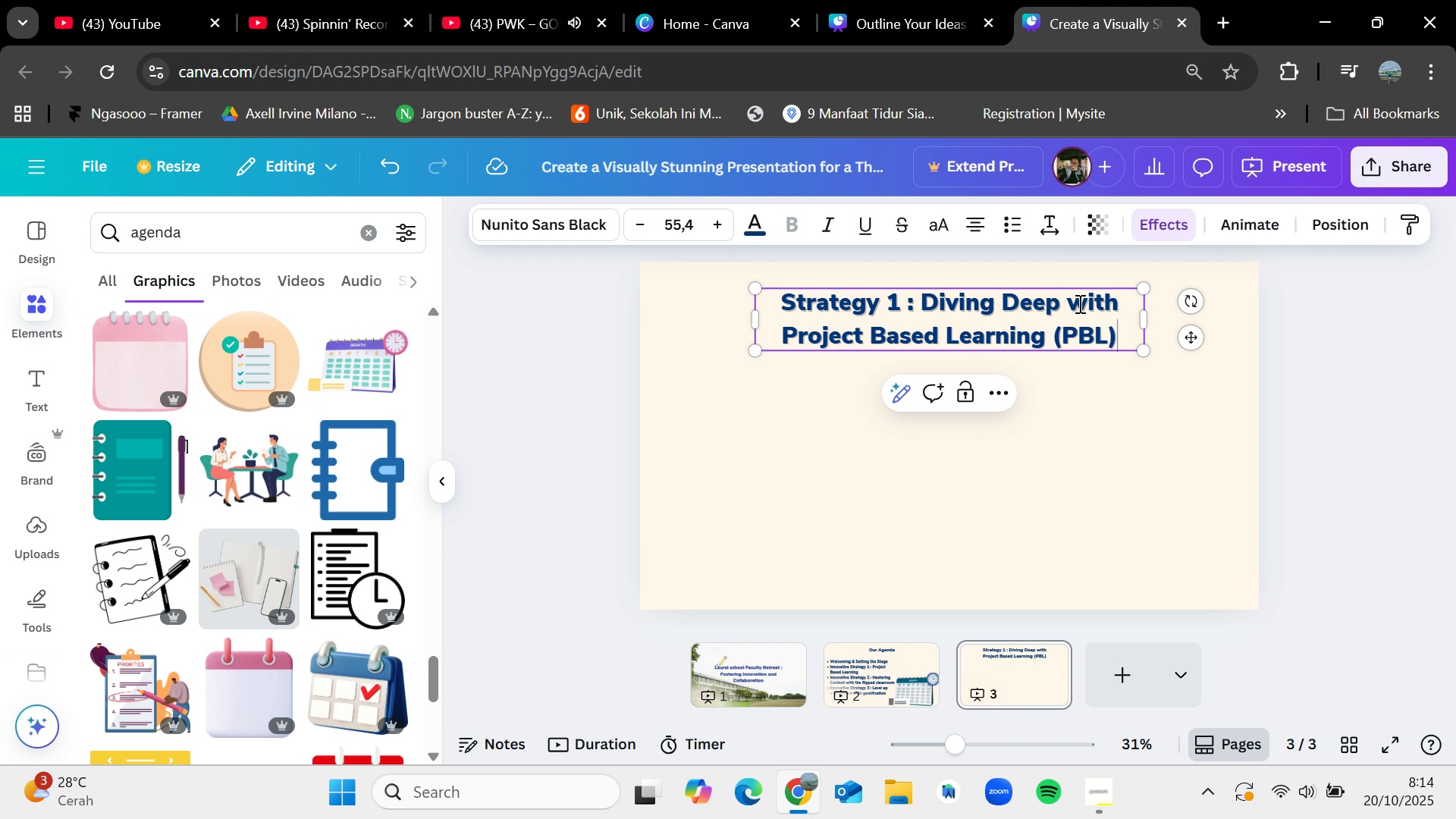 
left_click([1298, 365])
 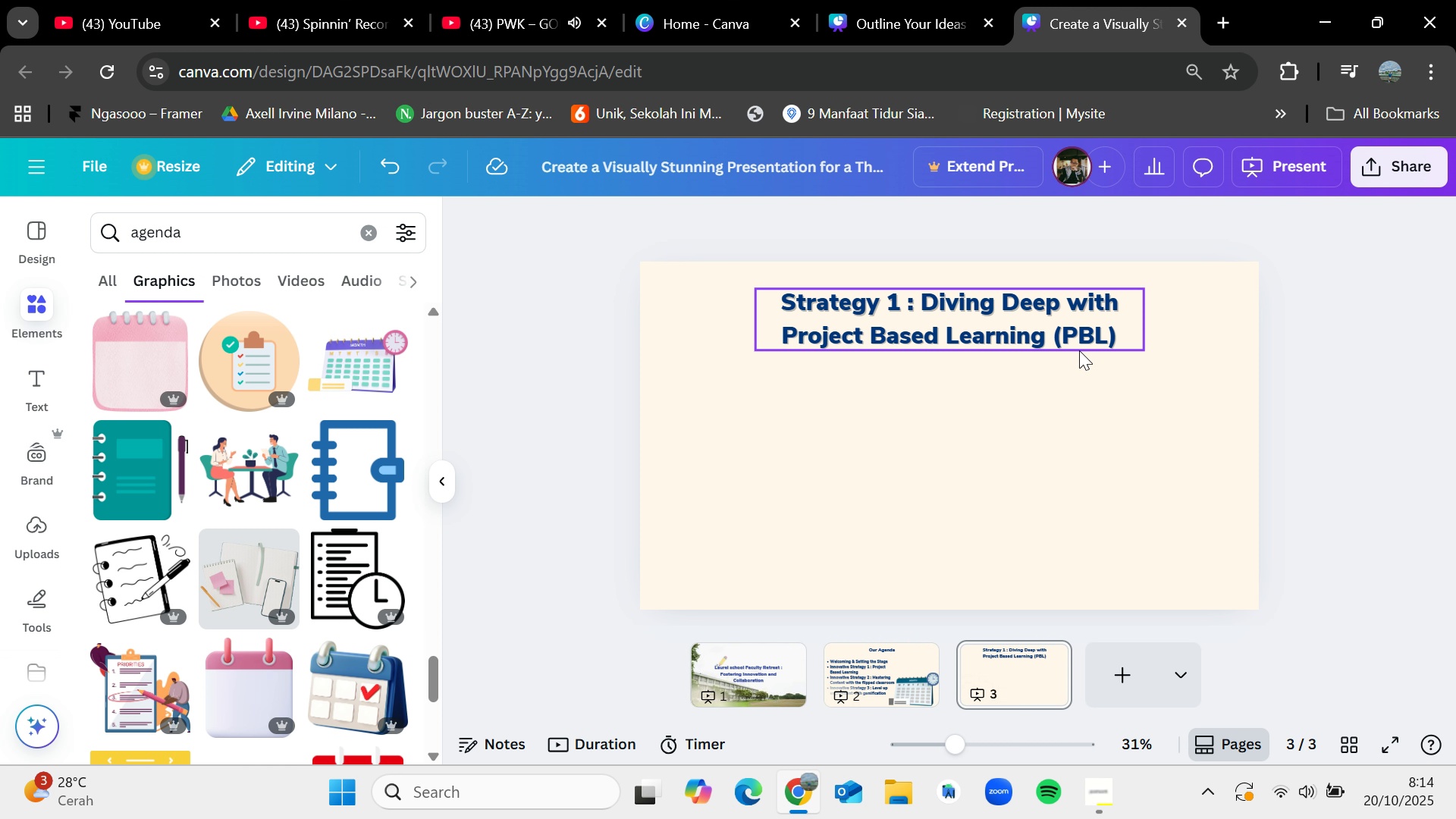 
wait(20.36)
 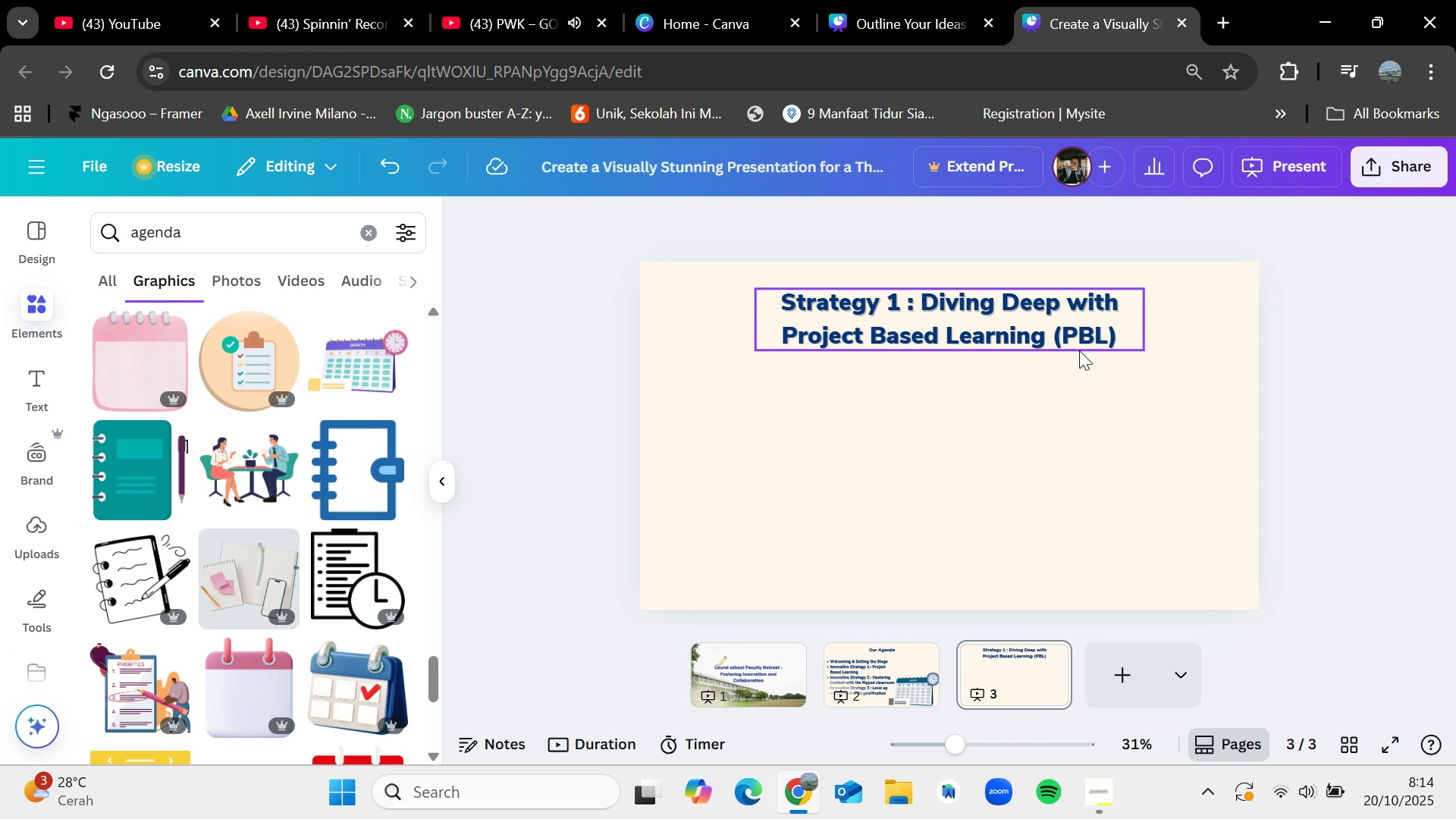 
left_click([372, 225])
 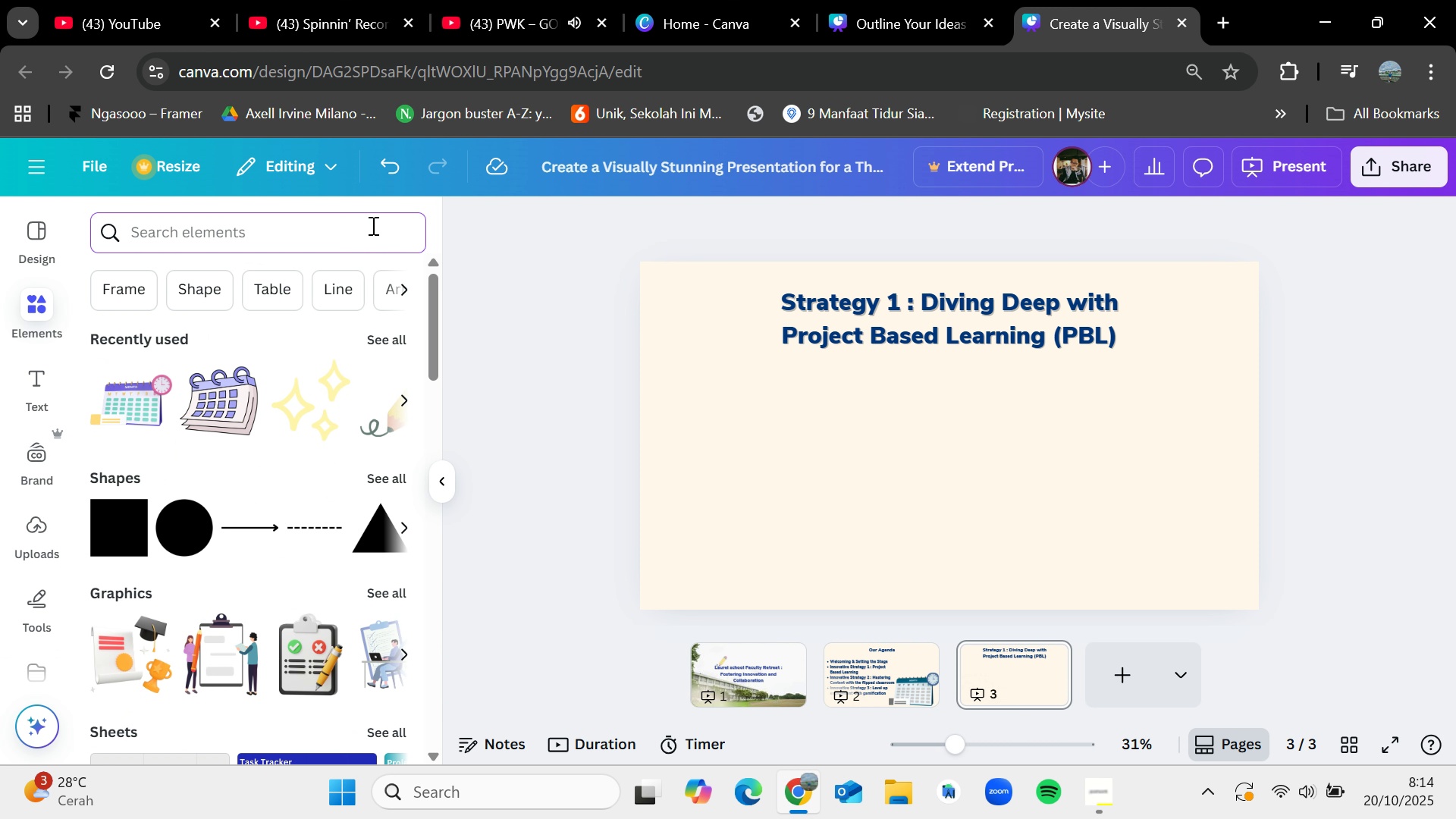 
type(ASK)
 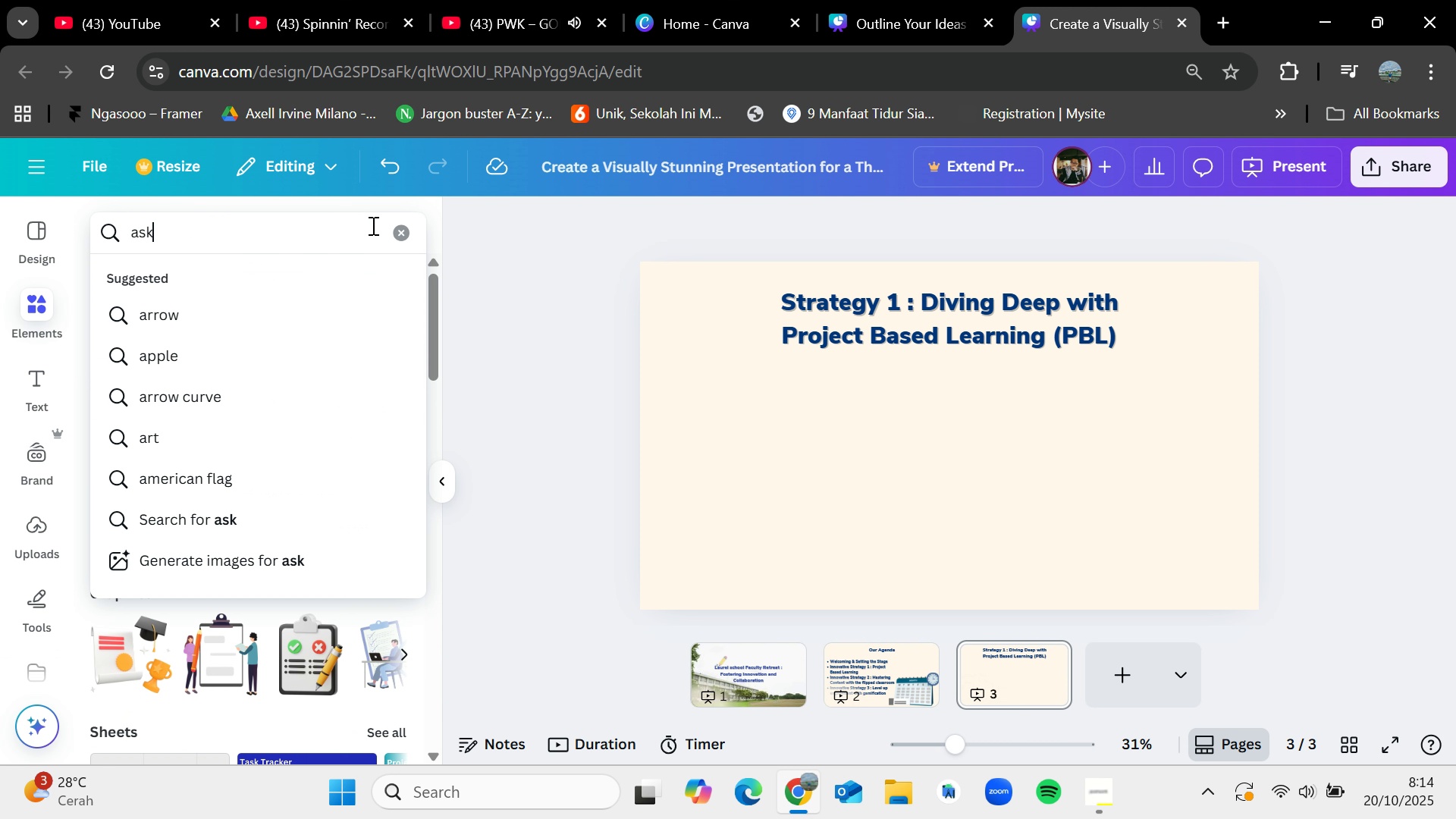 
key(Shift+Enter)
 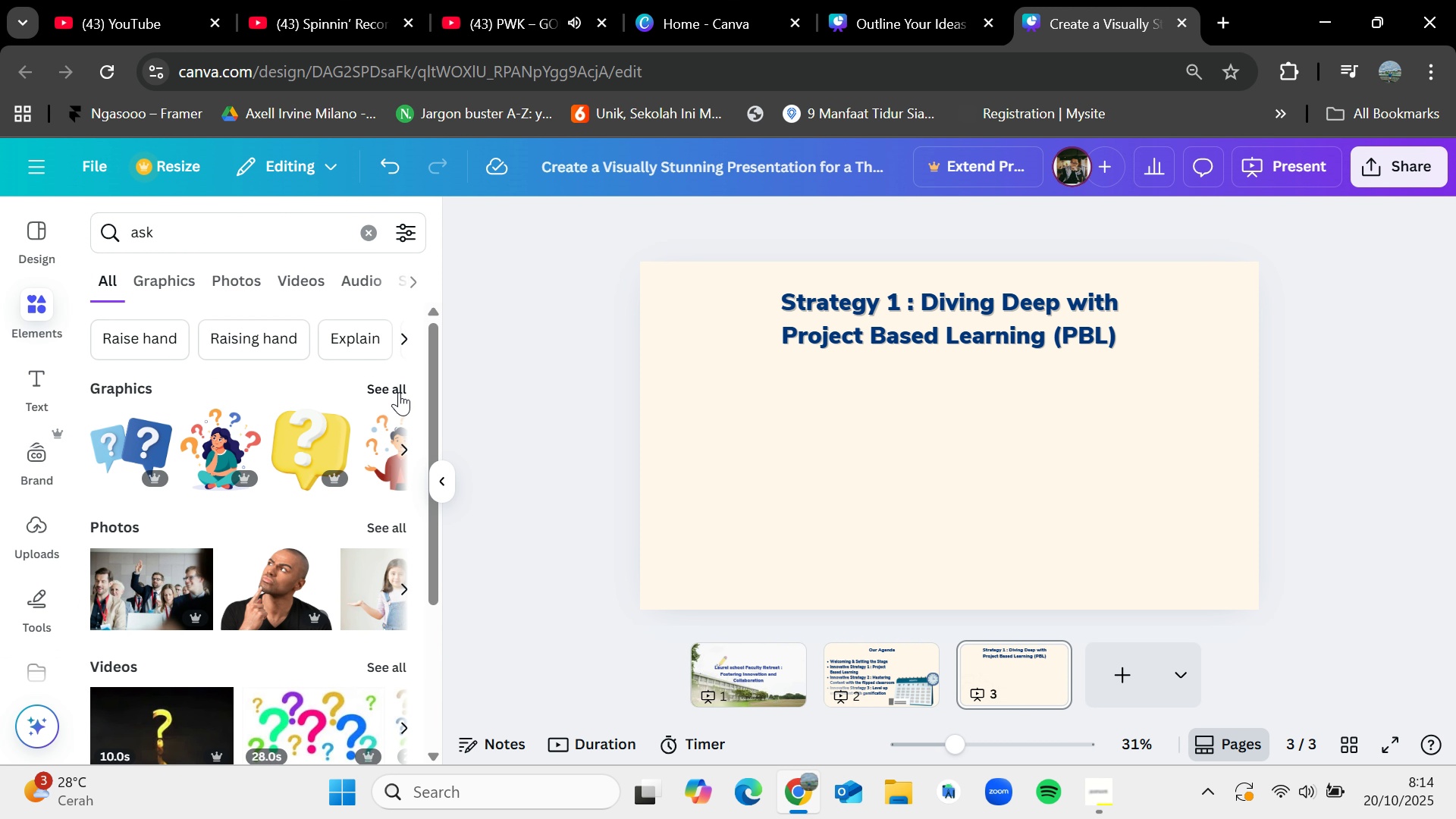 
left_click_drag(start_coordinate=[394, 388], to_coordinate=[394, 383])
 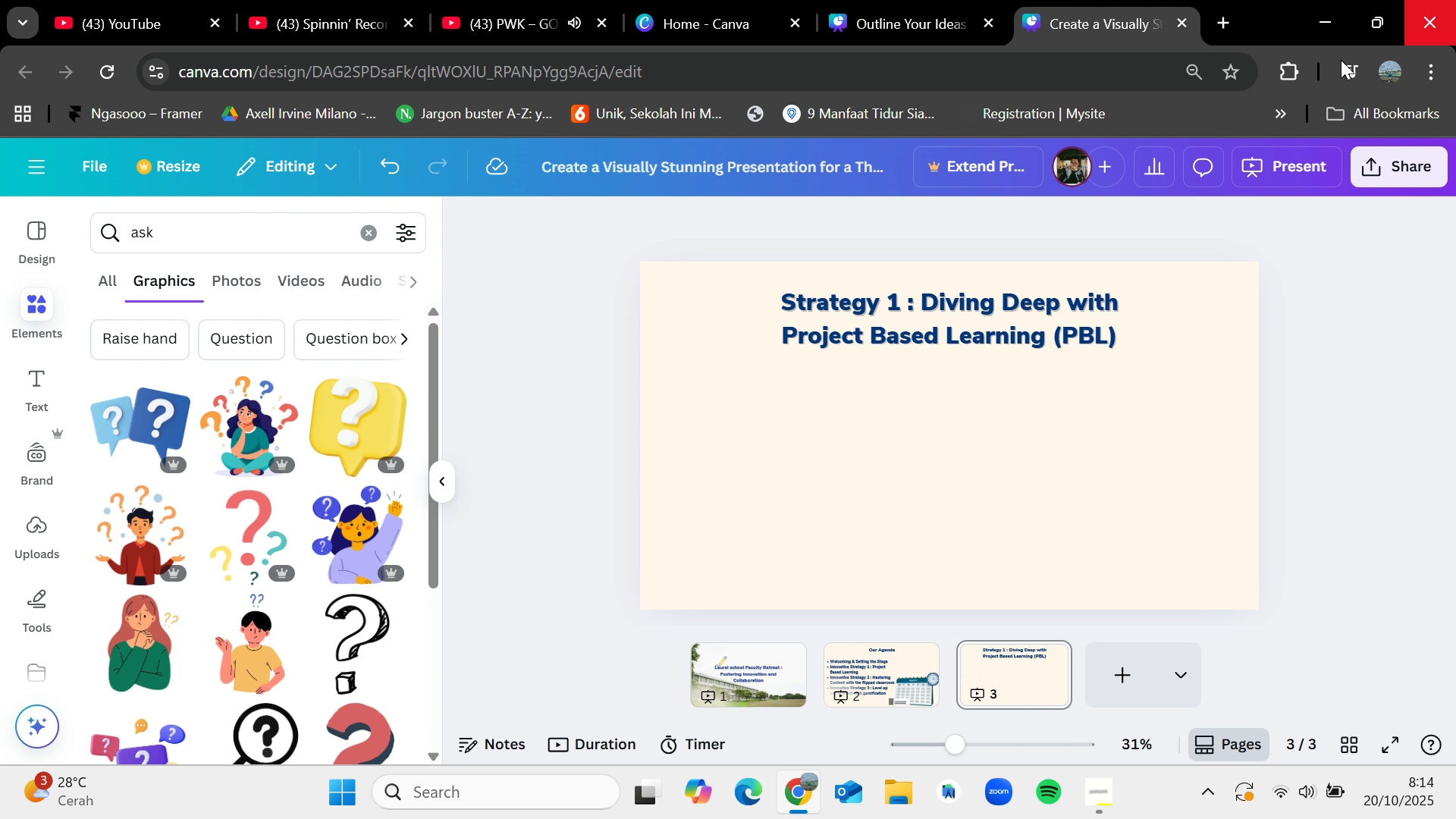 
wait(5.79)
 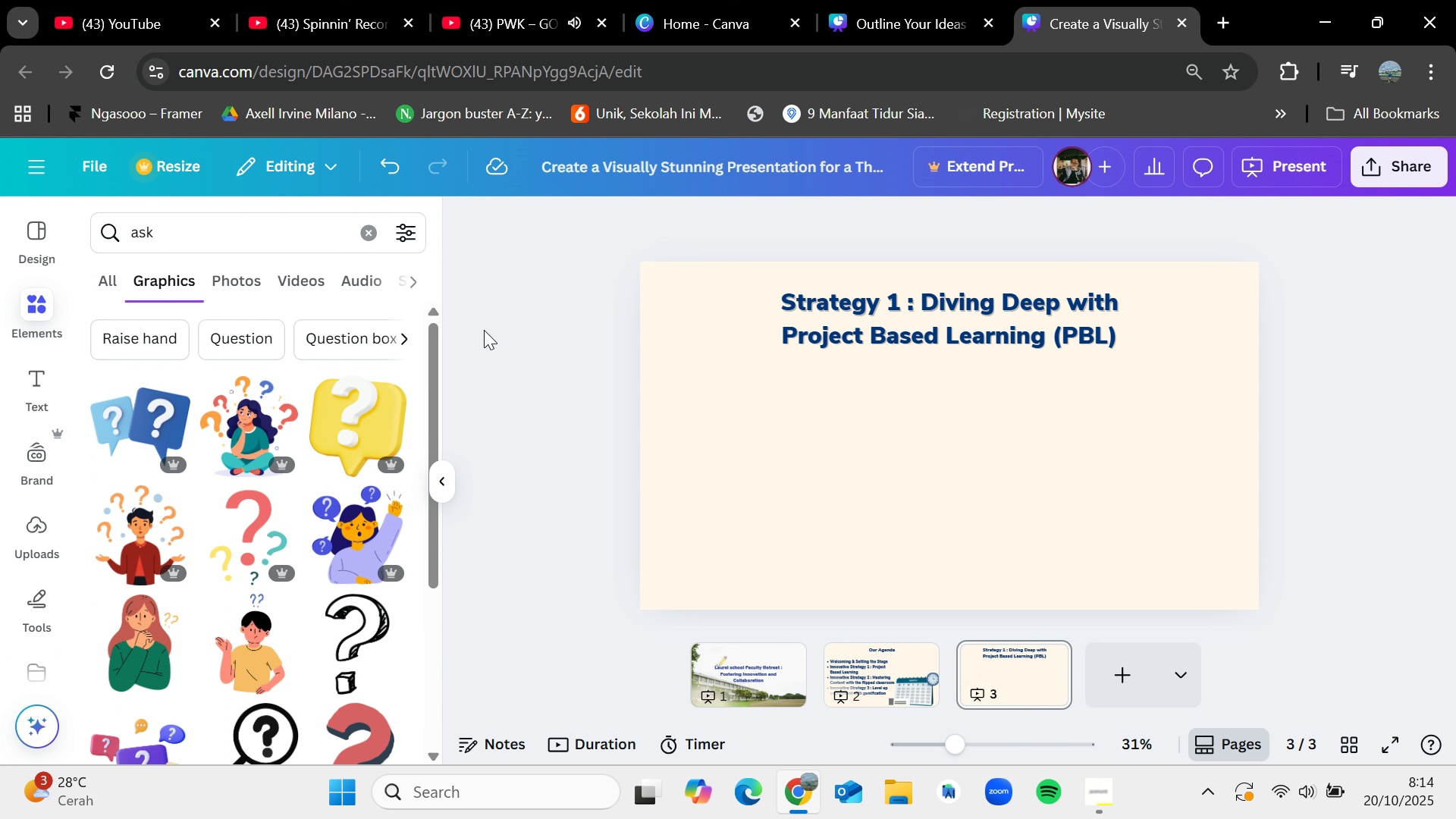 
left_click_drag(start_coordinate=[259, 625], to_coordinate=[775, 428])
 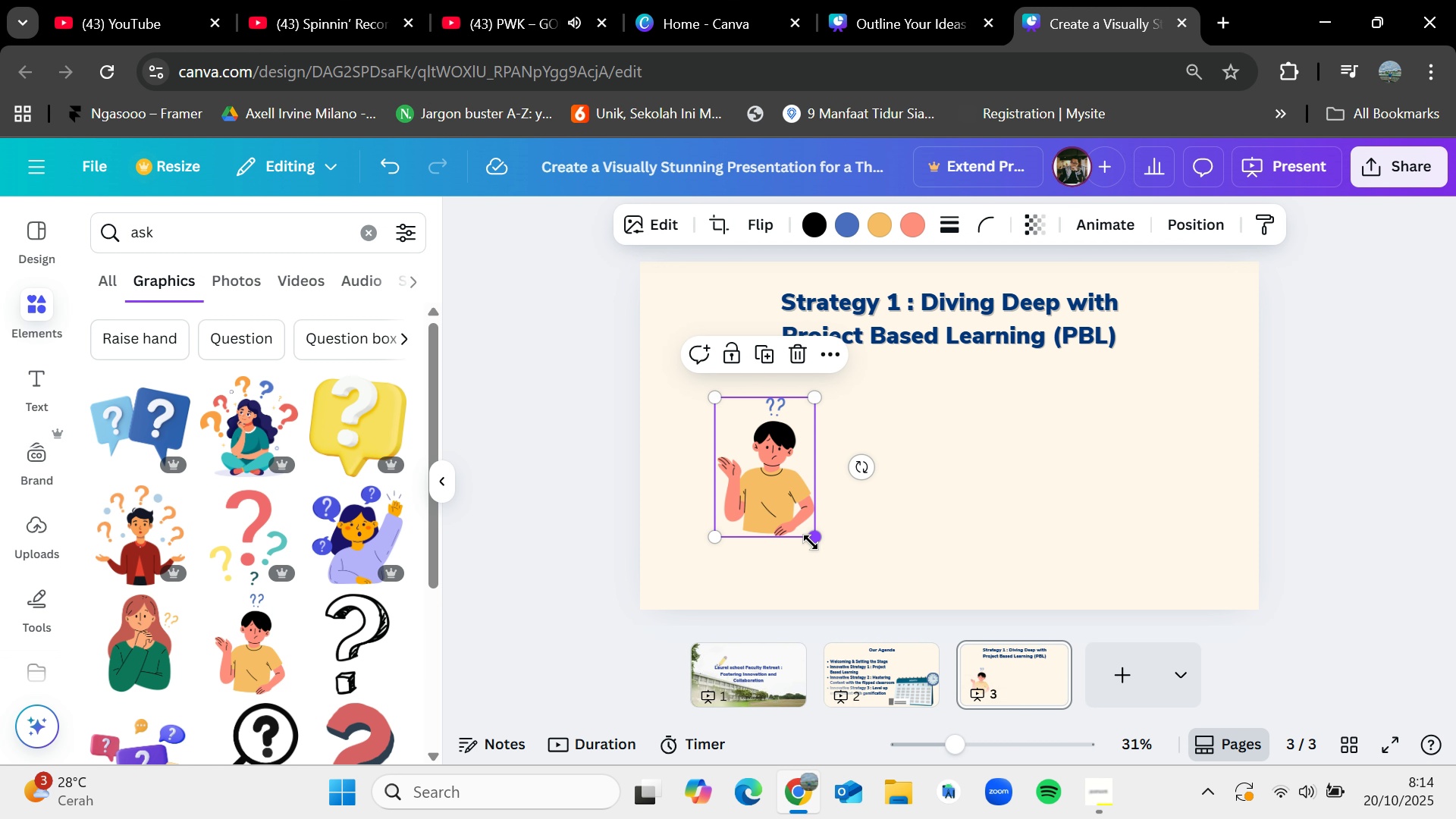 
left_click_drag(start_coordinate=[814, 541], to_coordinate=[802, 519])
 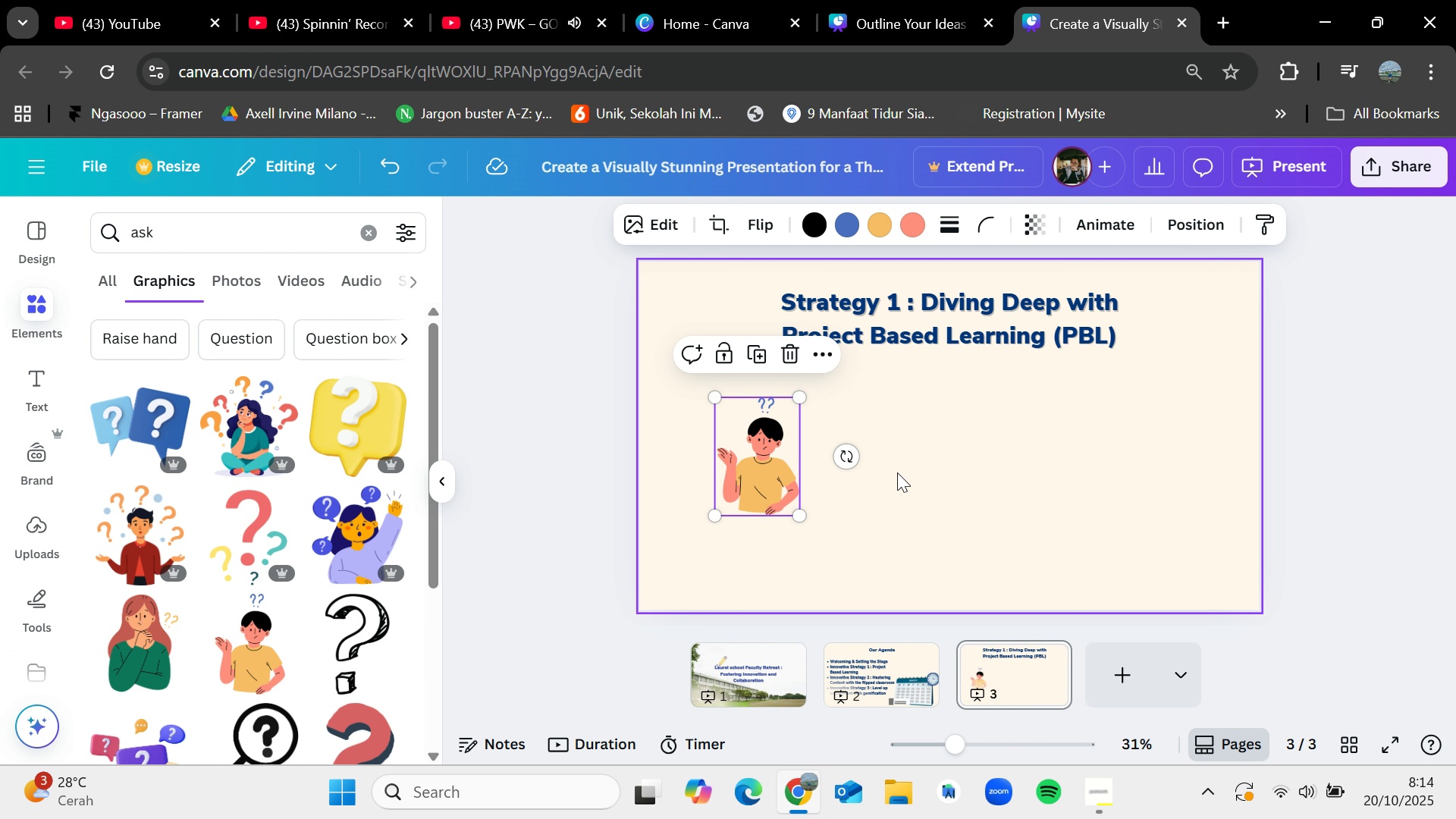 
left_click([897, 472])
 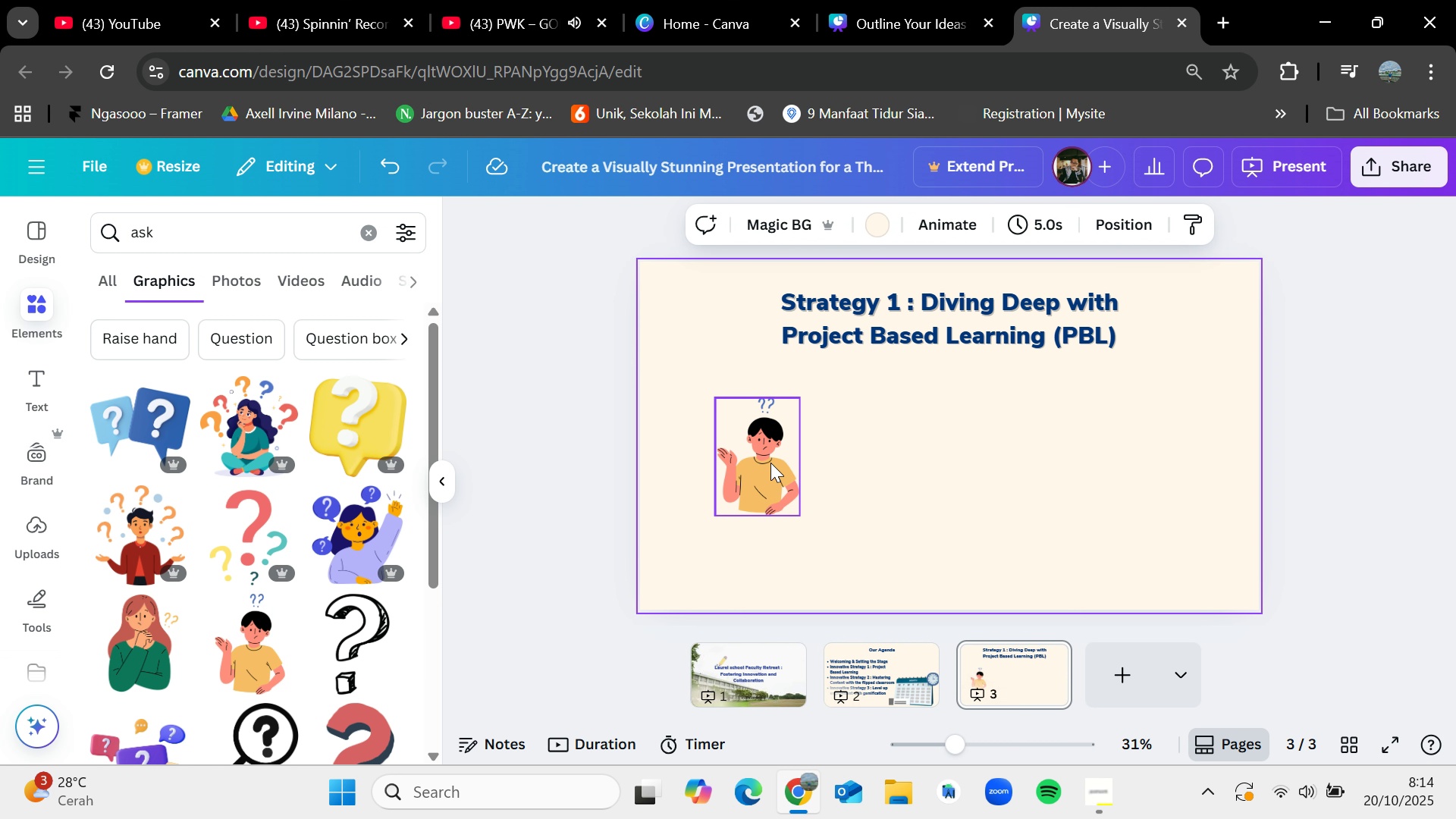 
left_click_drag(start_coordinate=[770, 463], to_coordinate=[720, 472])
 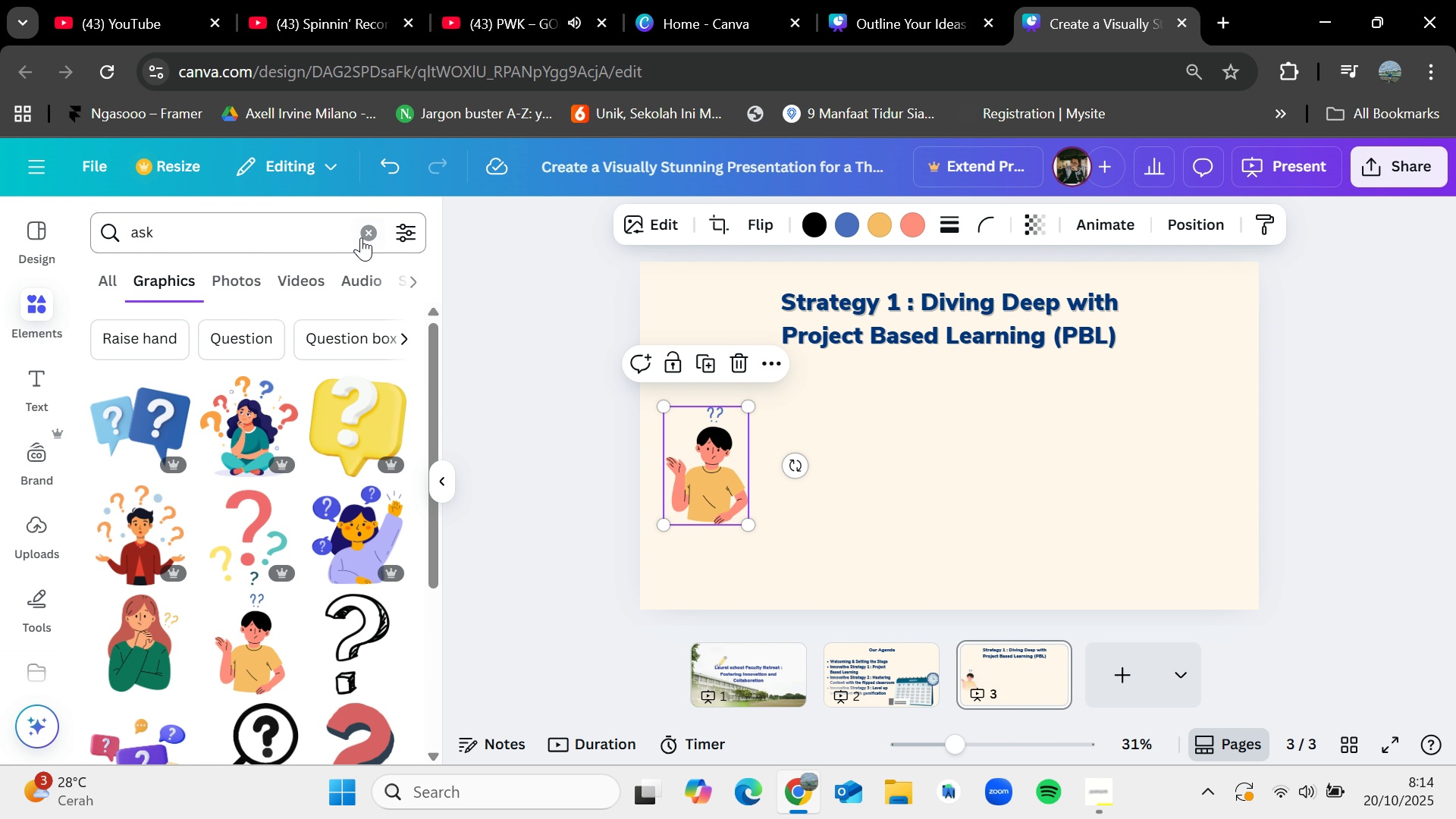 
left_click([366, 235])
 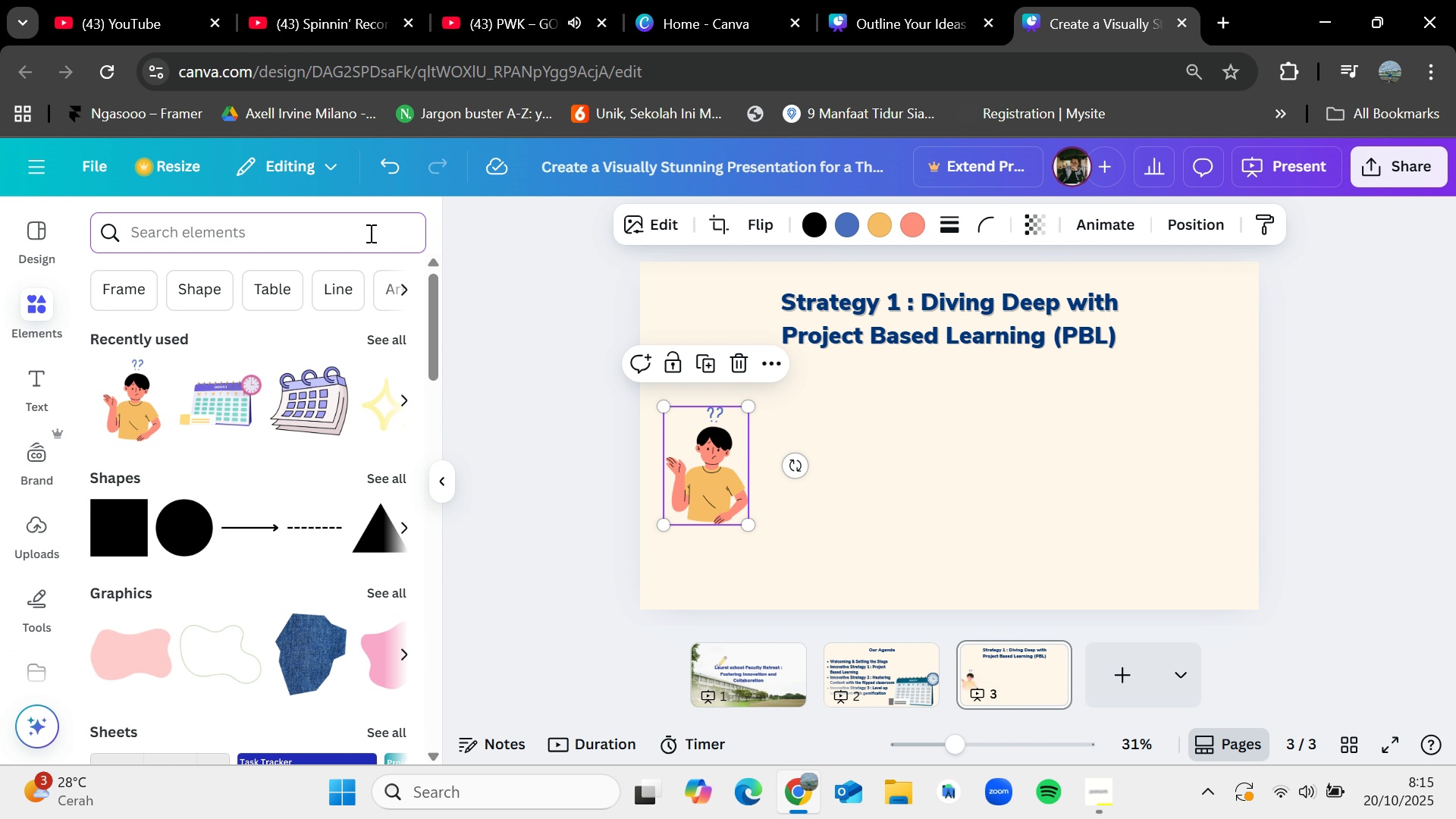 
type(arrow)
 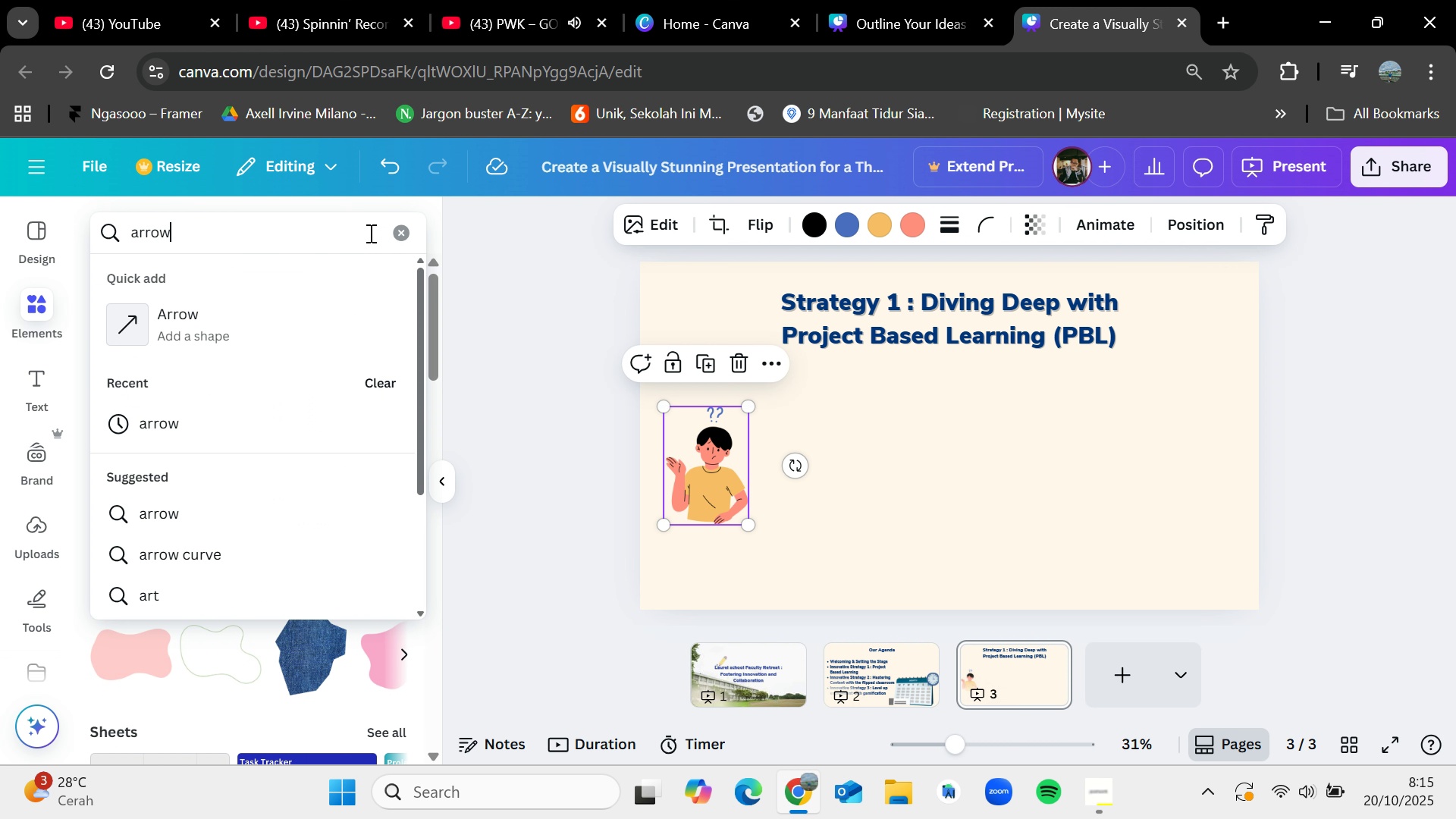 
key(Enter)
 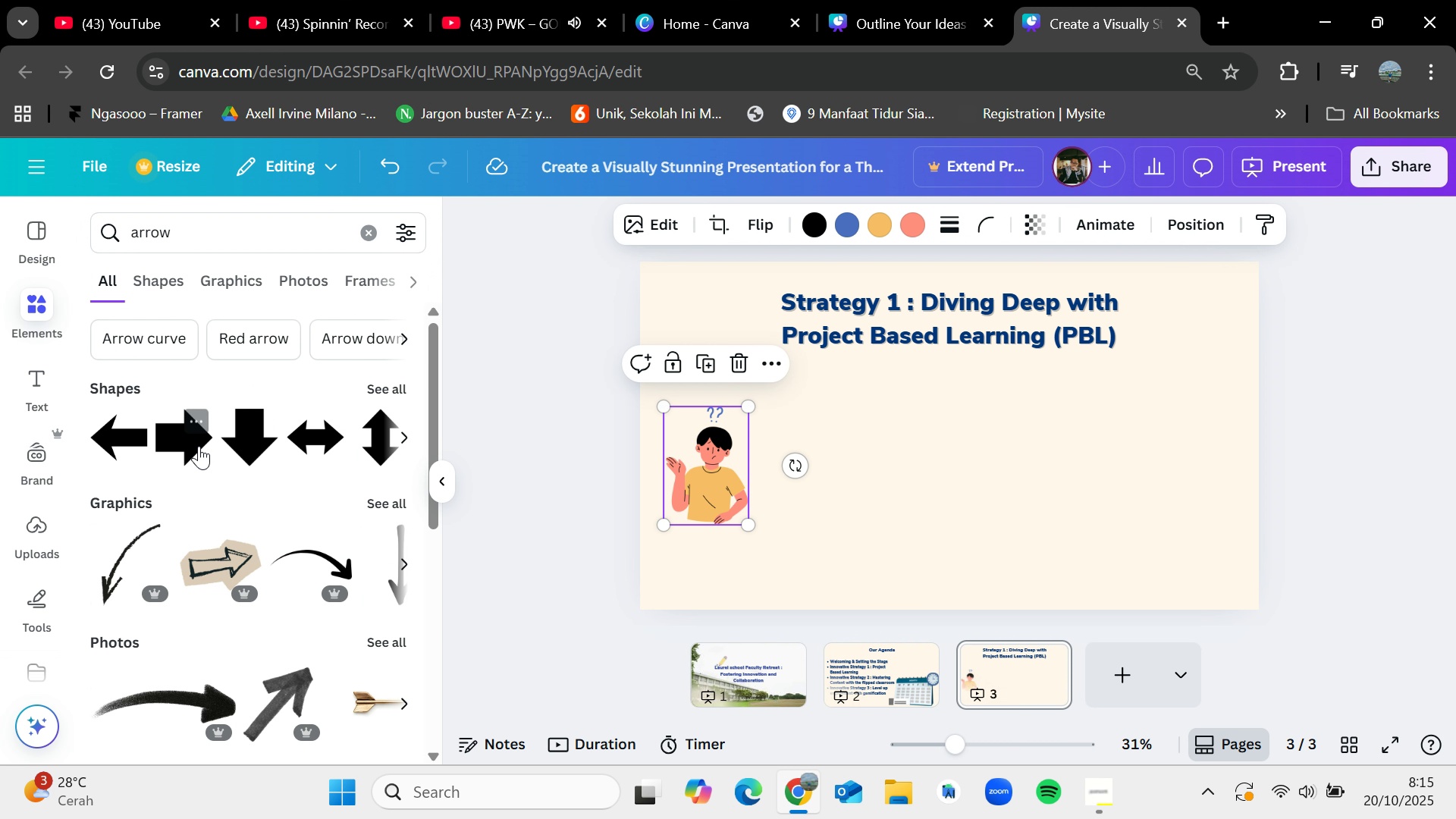 
left_click_drag(start_coordinate=[191, 444], to_coordinate=[790, 451])
 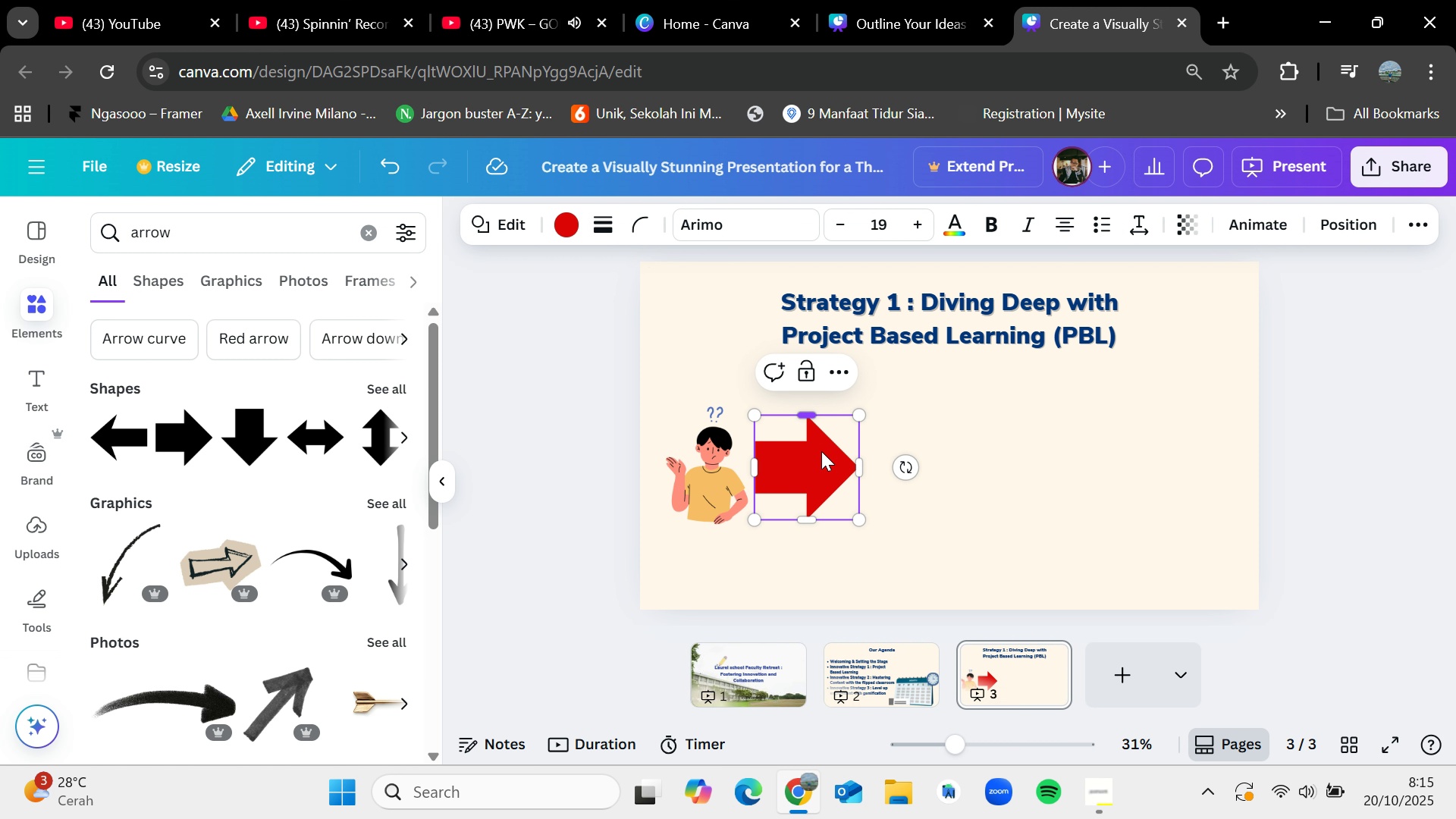 
left_click_drag(start_coordinate=[861, 516], to_coordinate=[803, 471])
 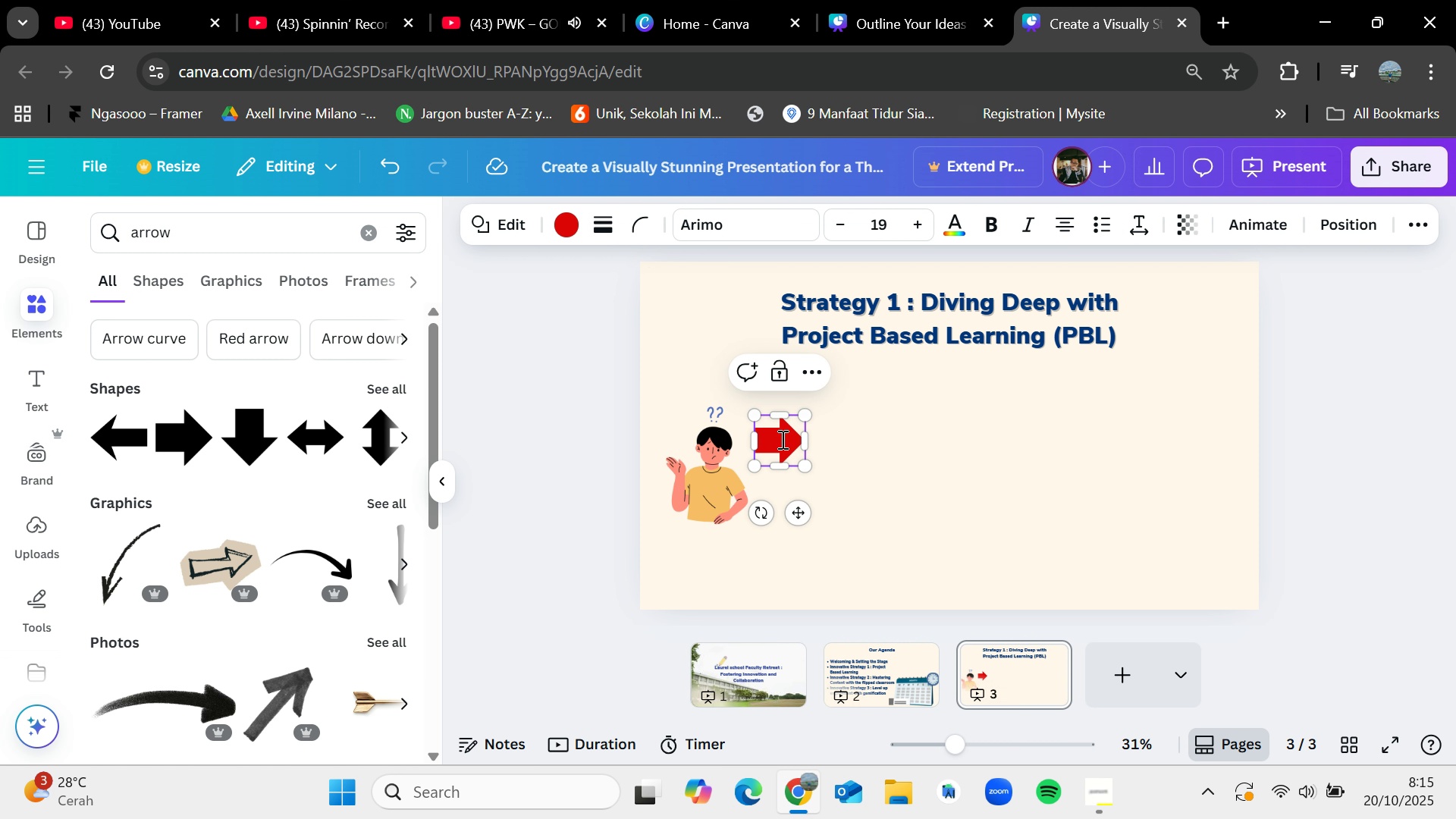 
left_click_drag(start_coordinate=[781, 439], to_coordinate=[779, 444])
 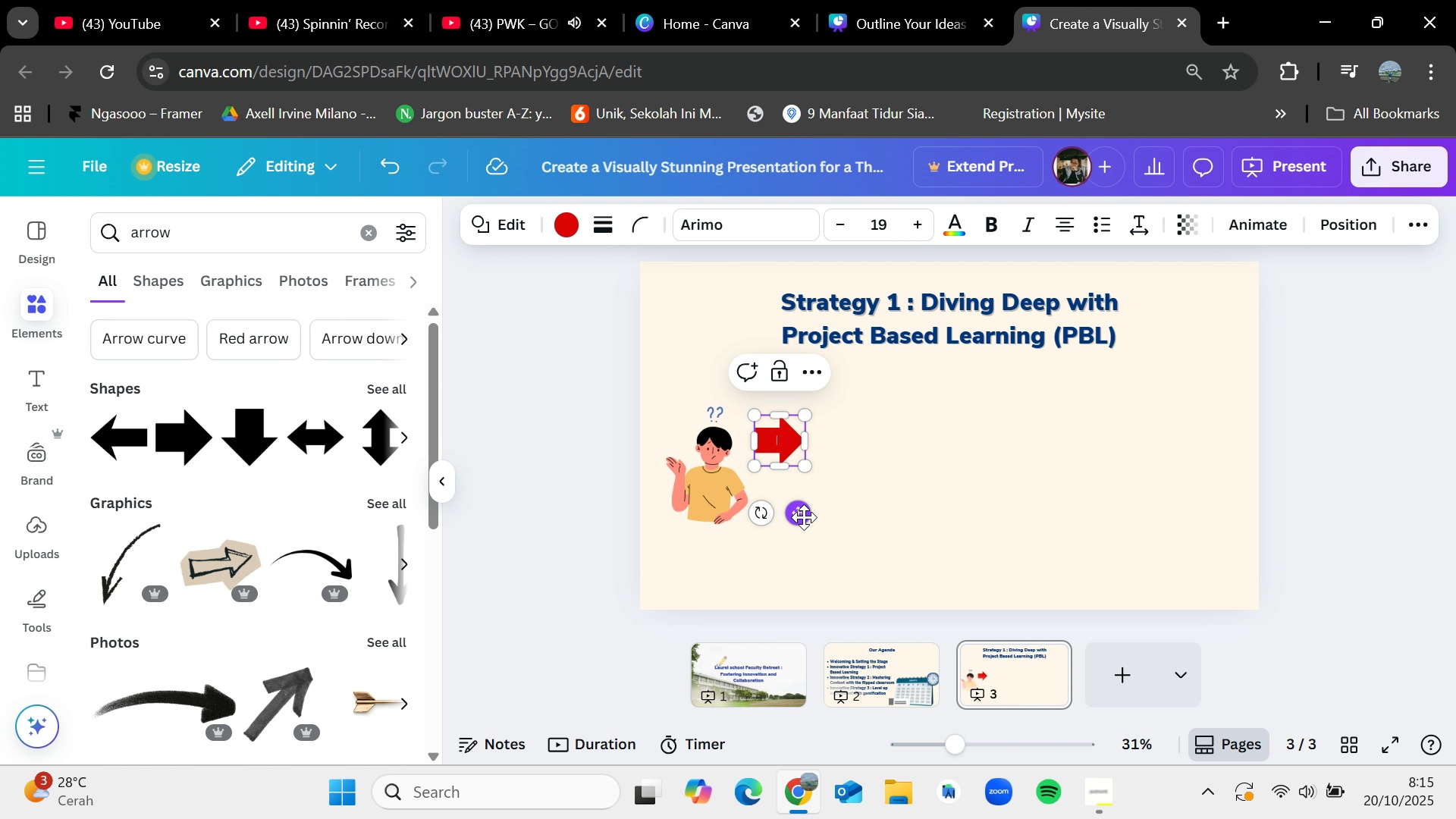 
left_click_drag(start_coordinate=[804, 517], to_coordinate=[810, 546])
 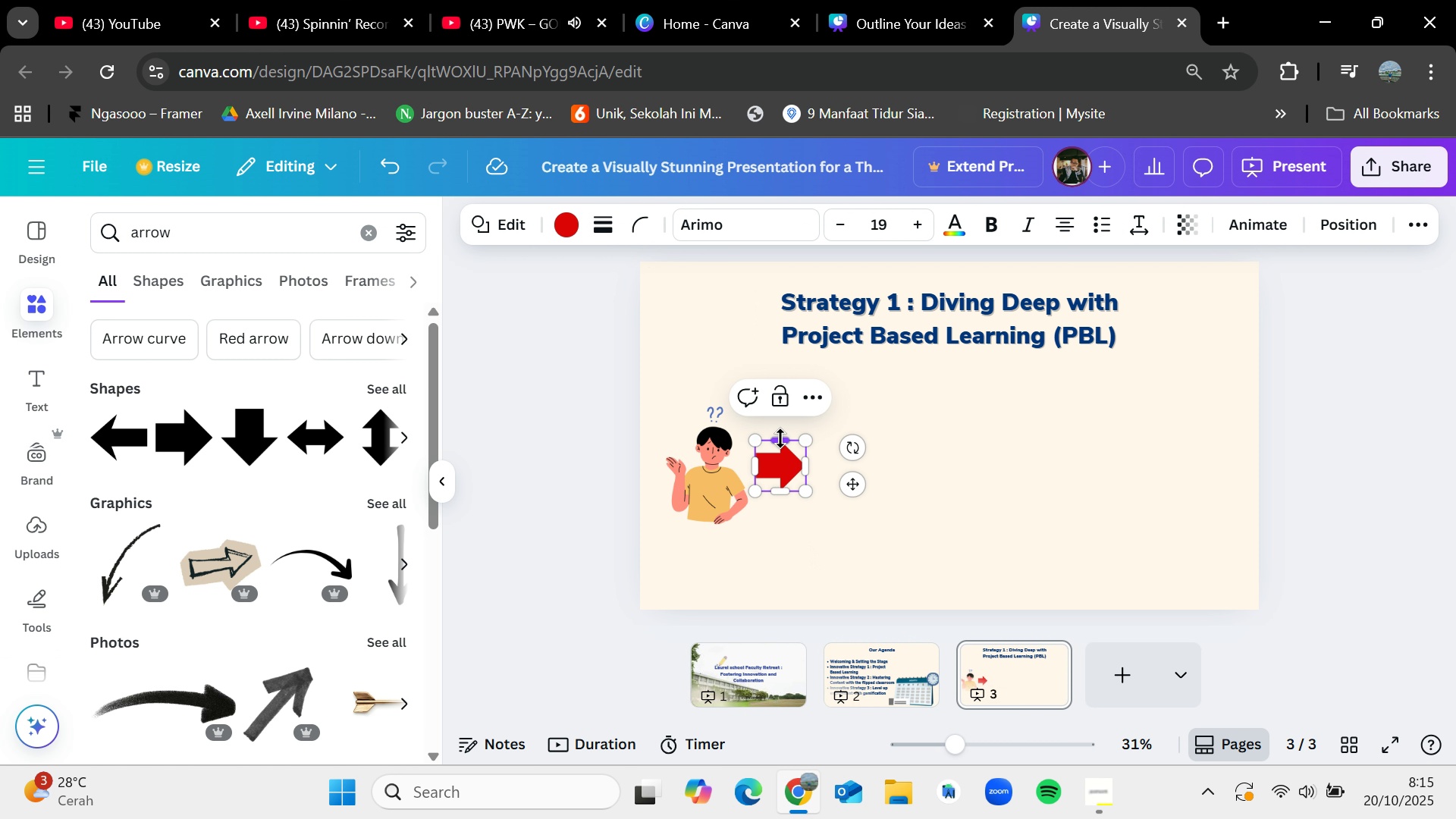 
left_click_drag(start_coordinate=[780, 438], to_coordinate=[780, 453])
 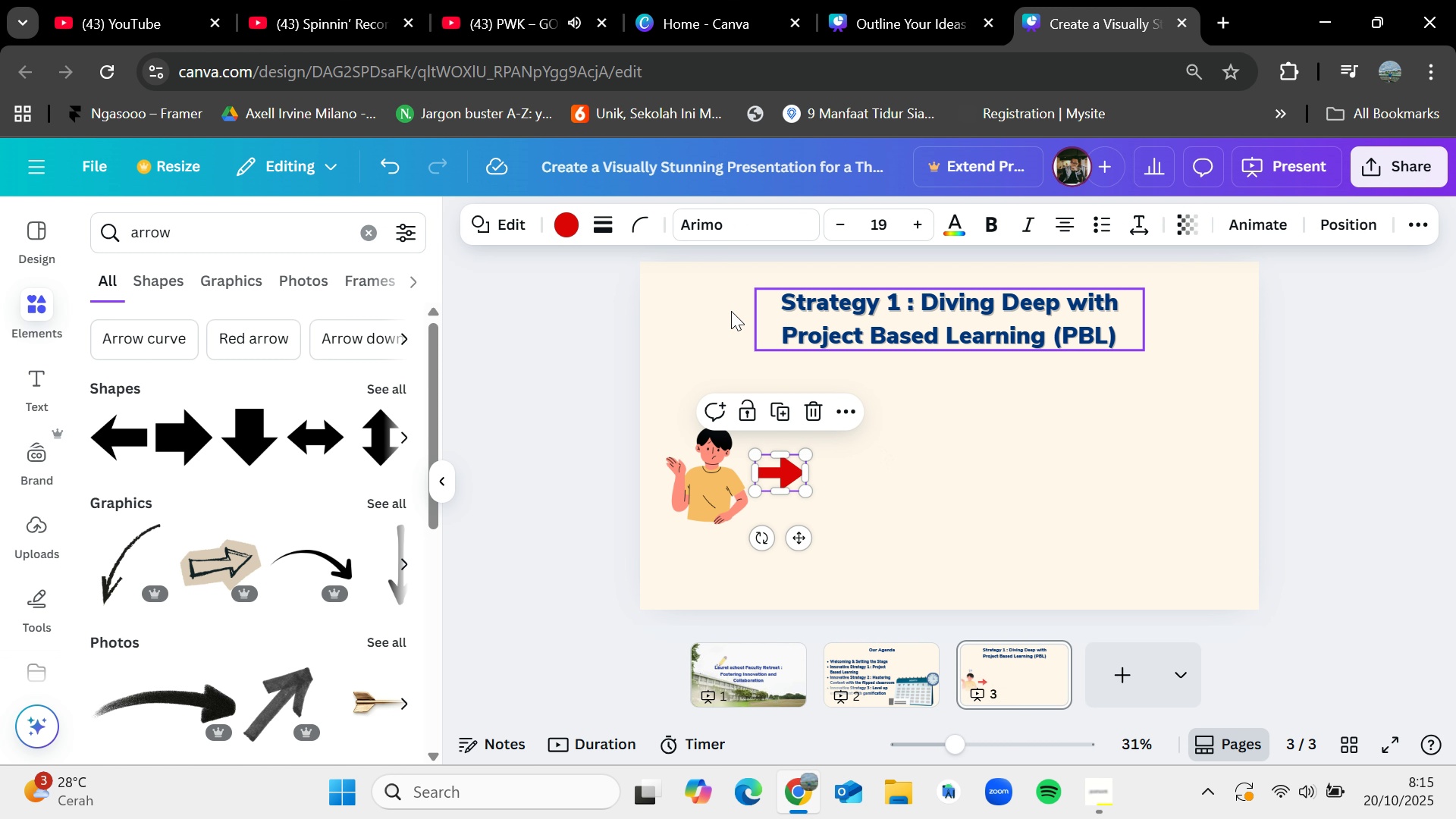 
left_click([562, 219])
 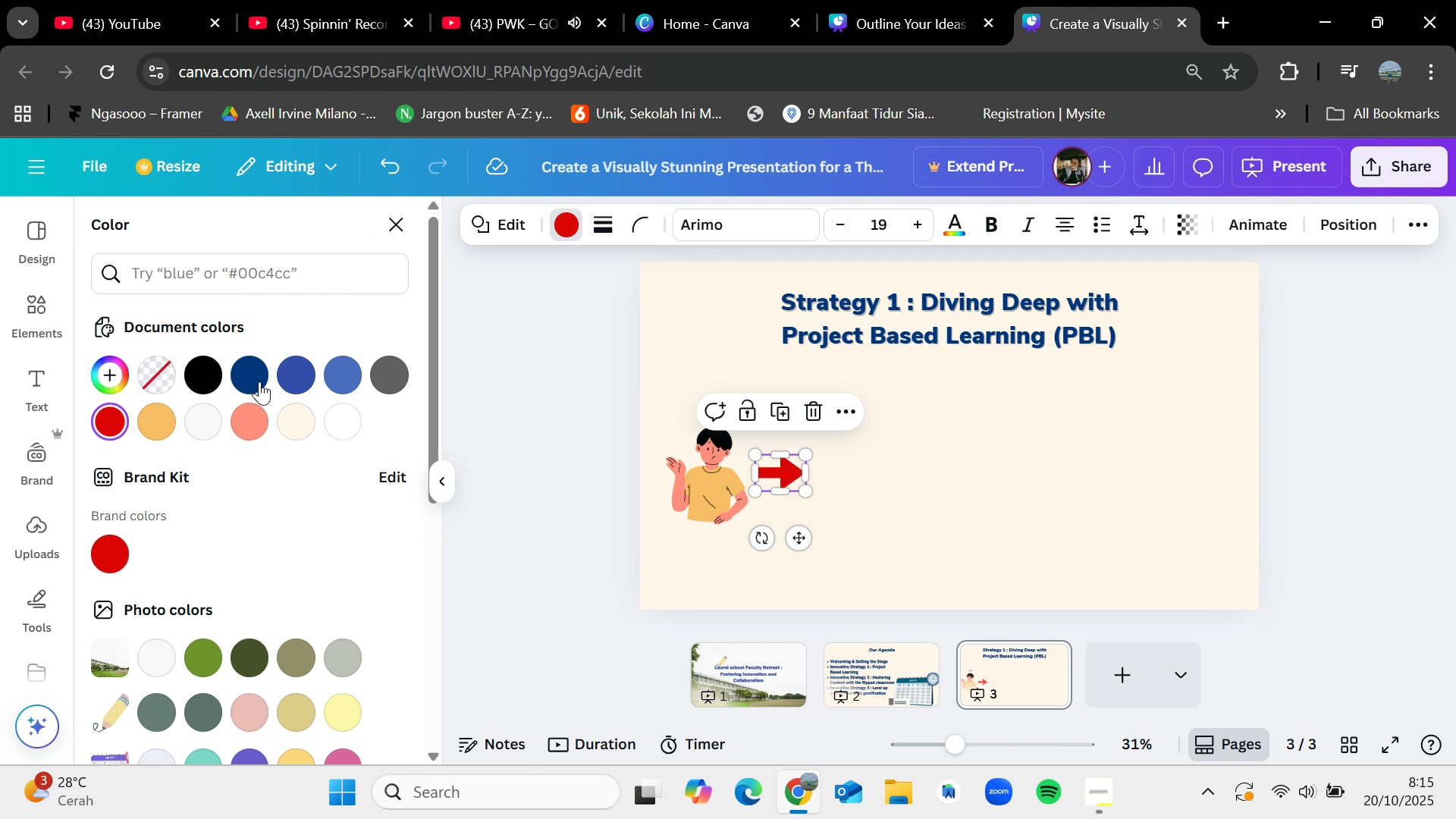 
left_click([259, 378])
 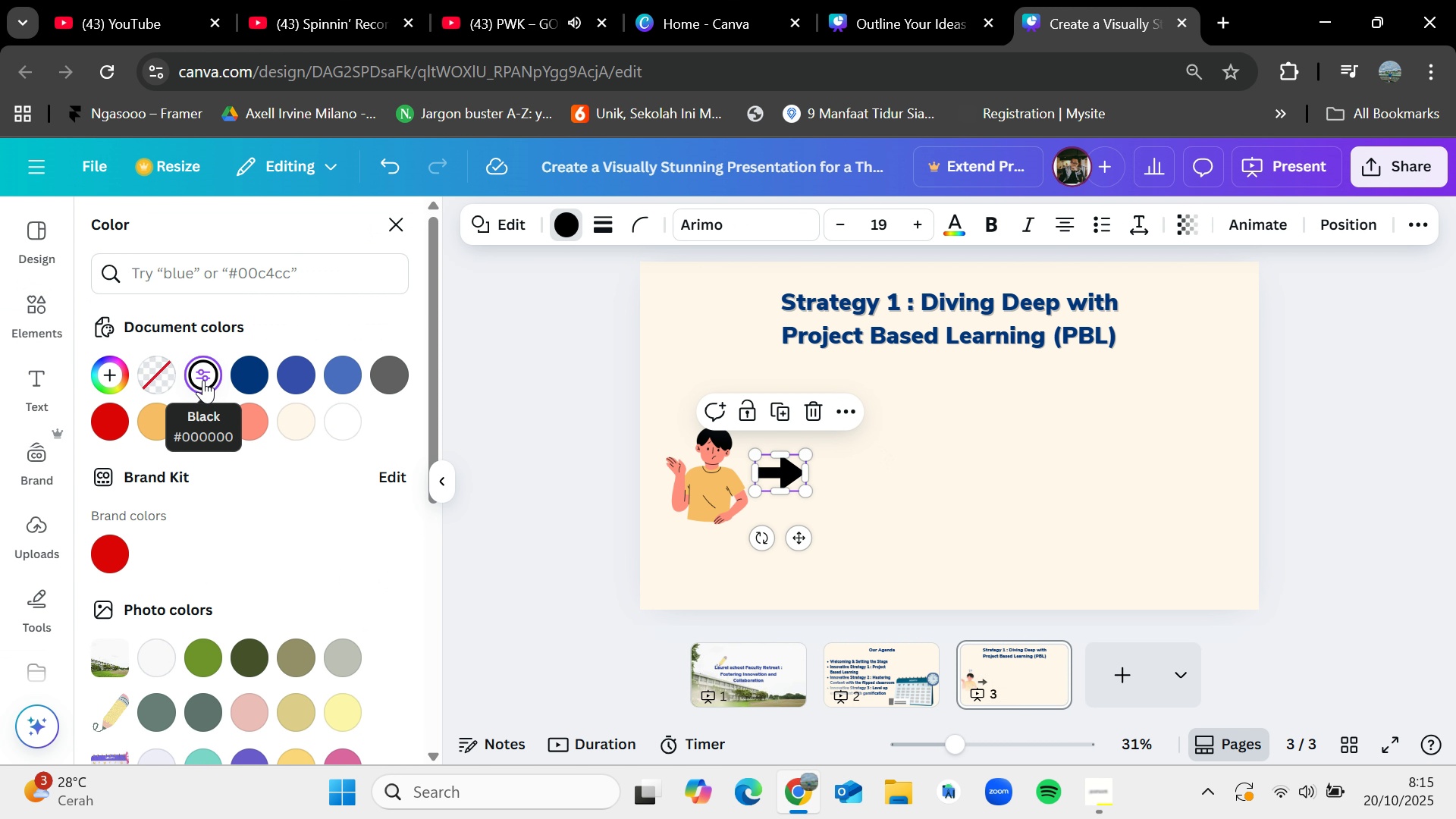 
wait(6.19)
 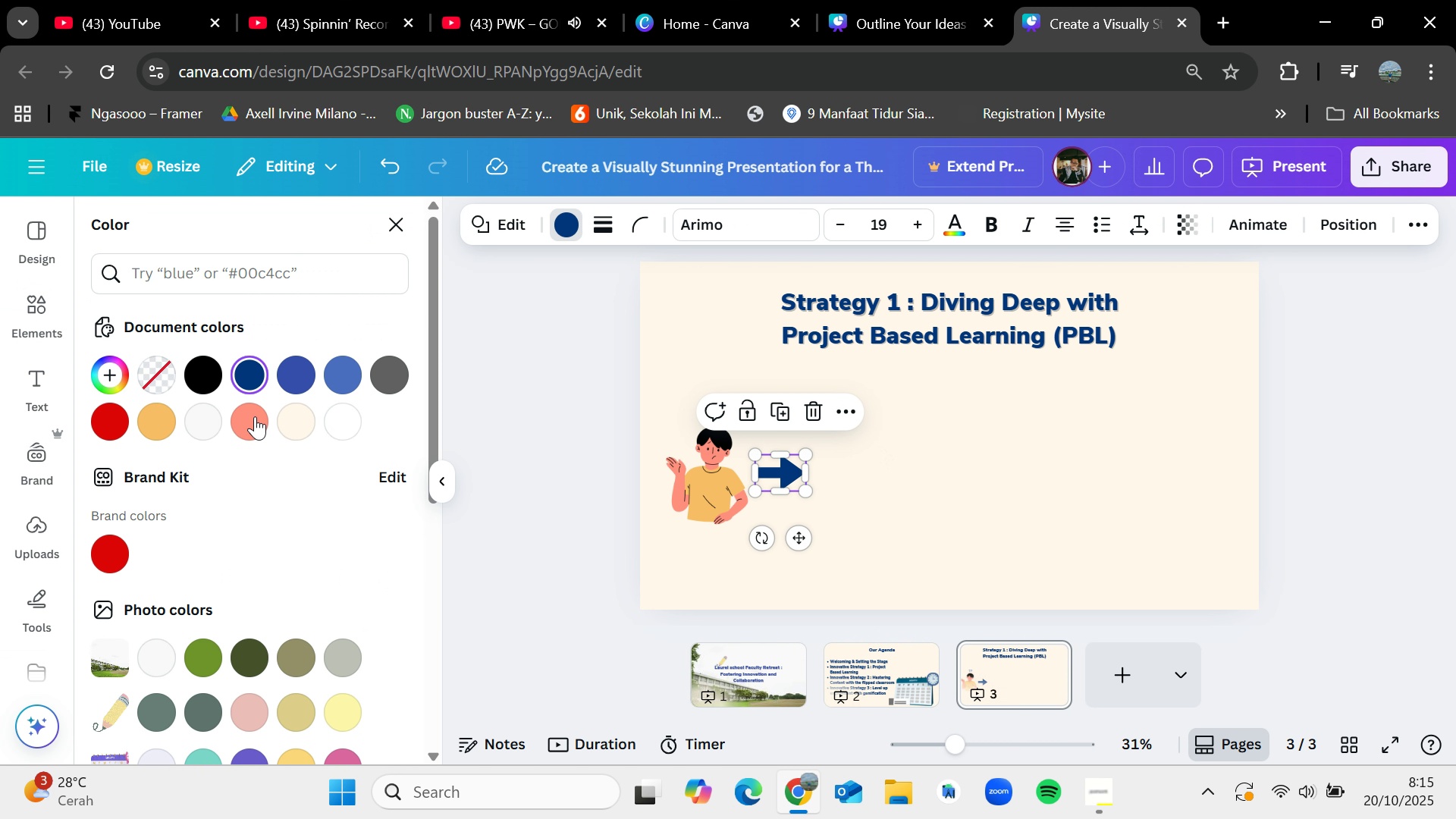 
left_click([248, 375])
 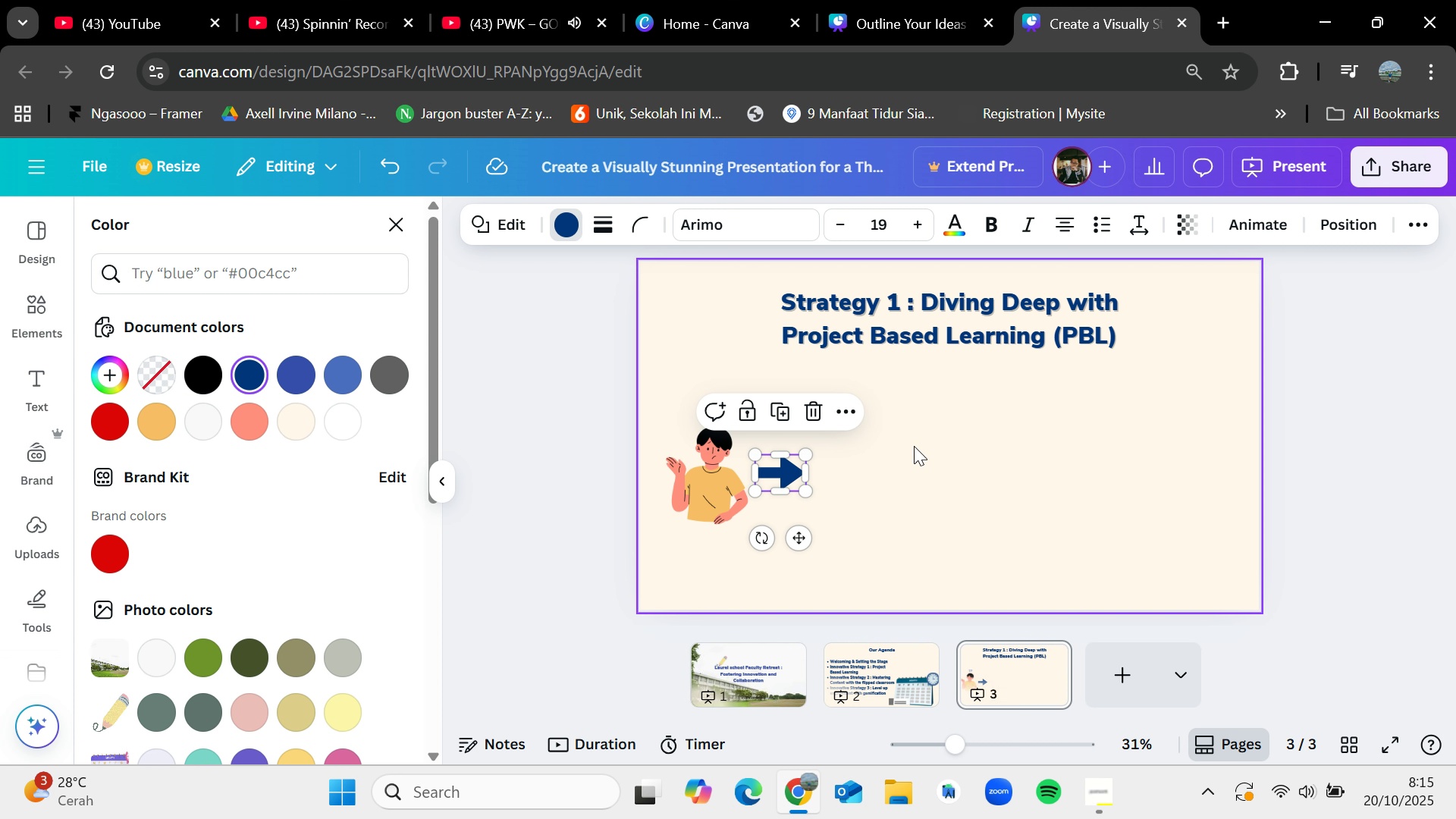 
double_click([914, 446])
 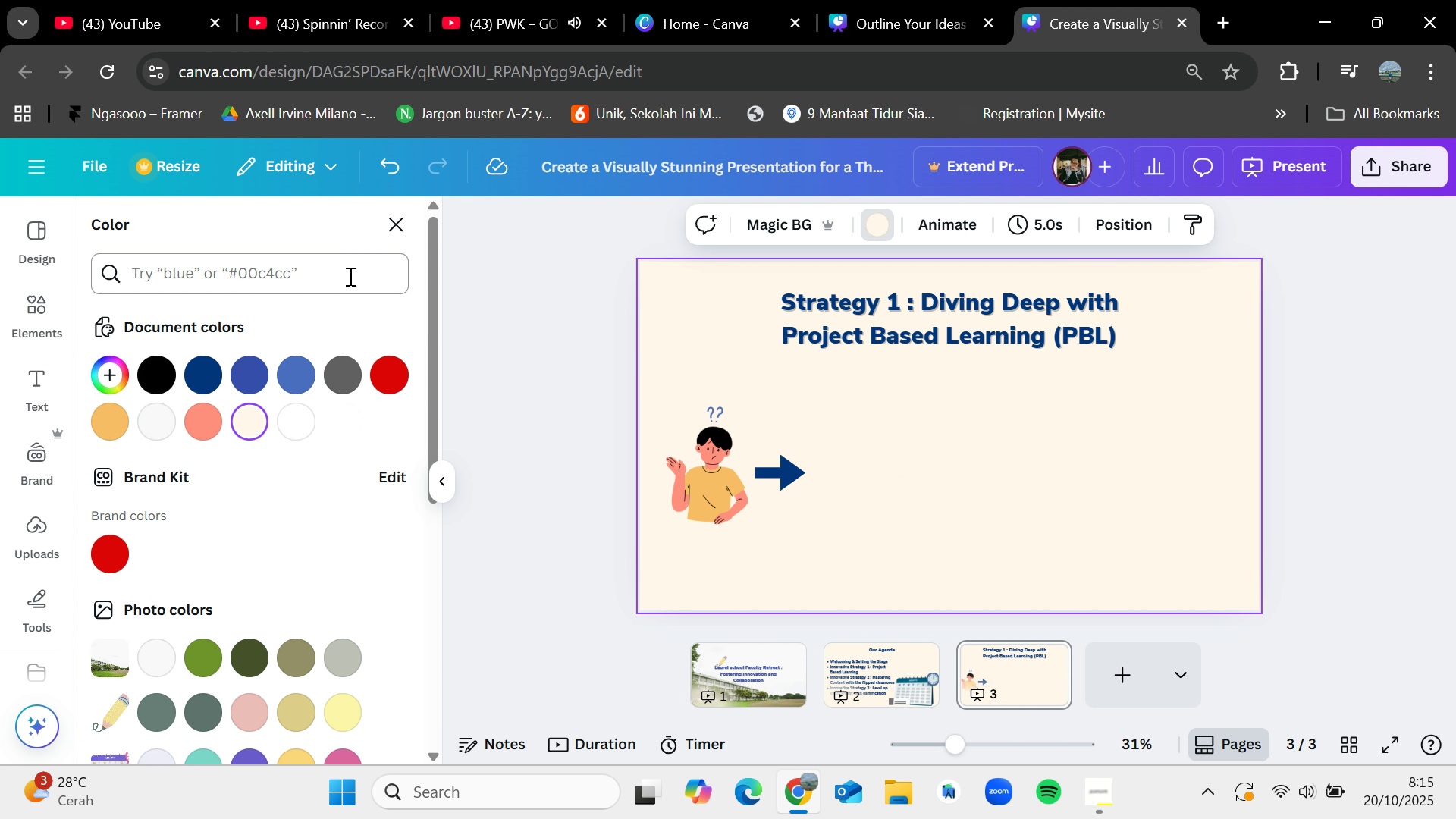 
left_click([347, 274])
 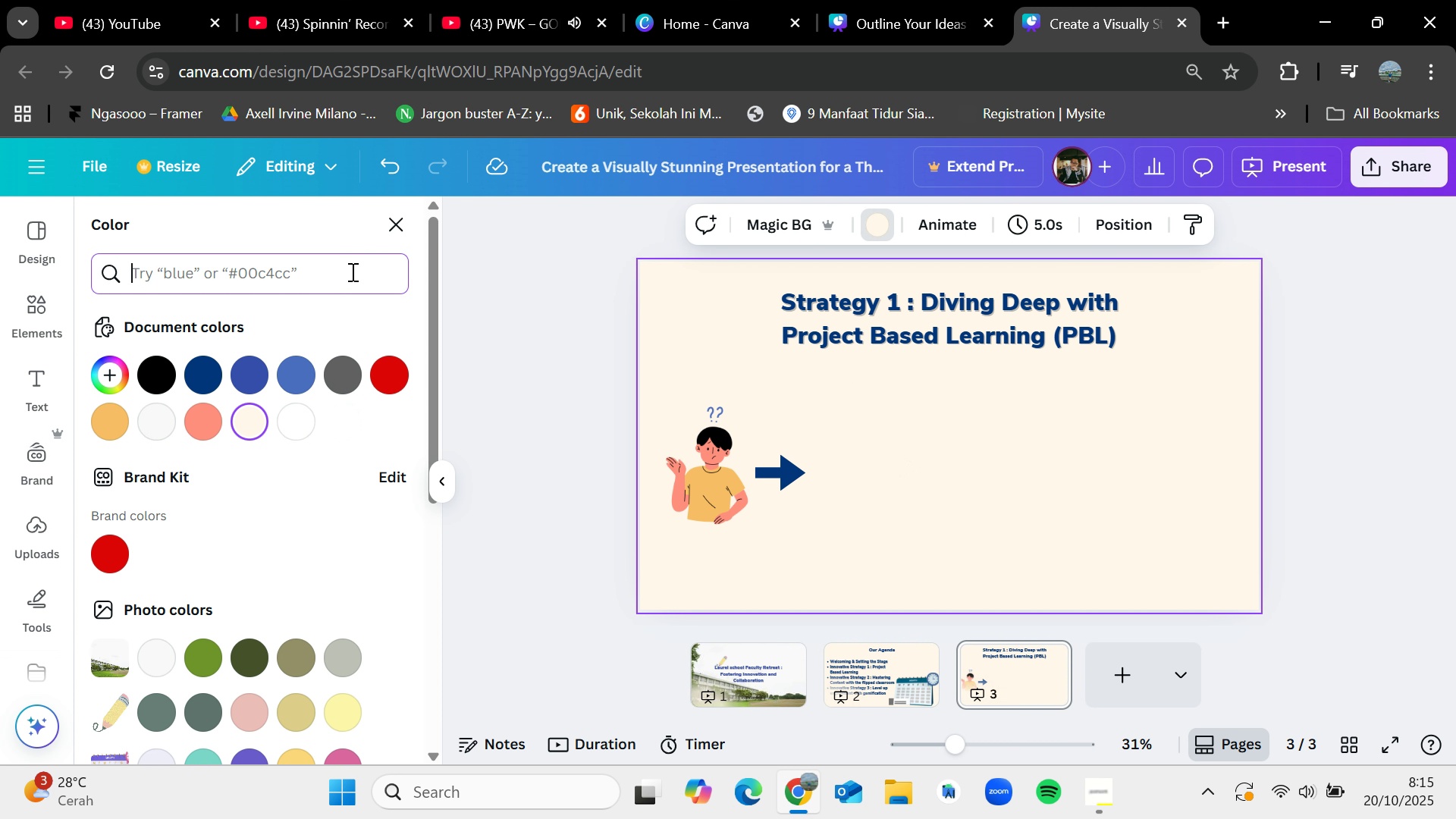 
wait(6.16)
 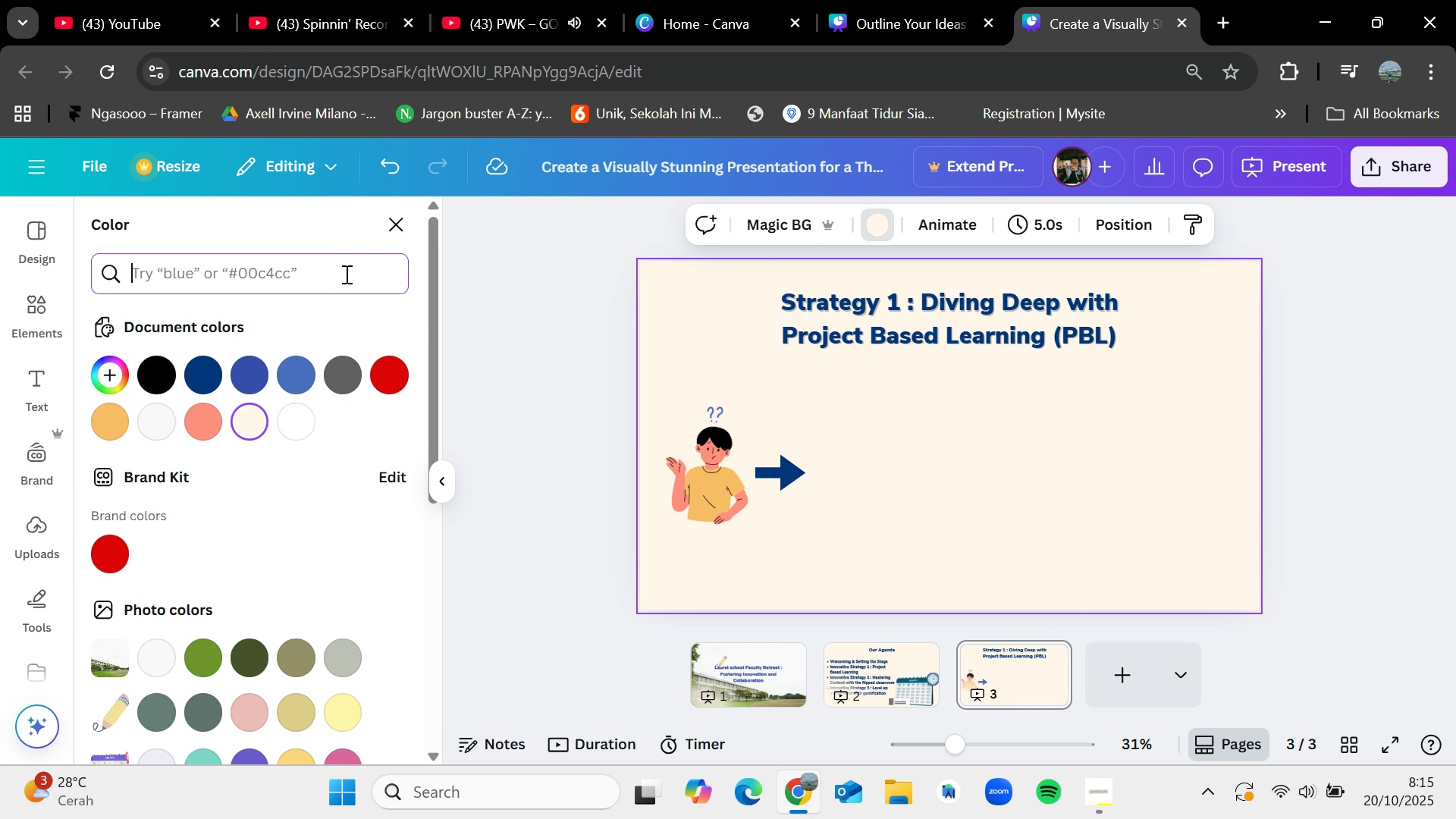 
type(magni)
 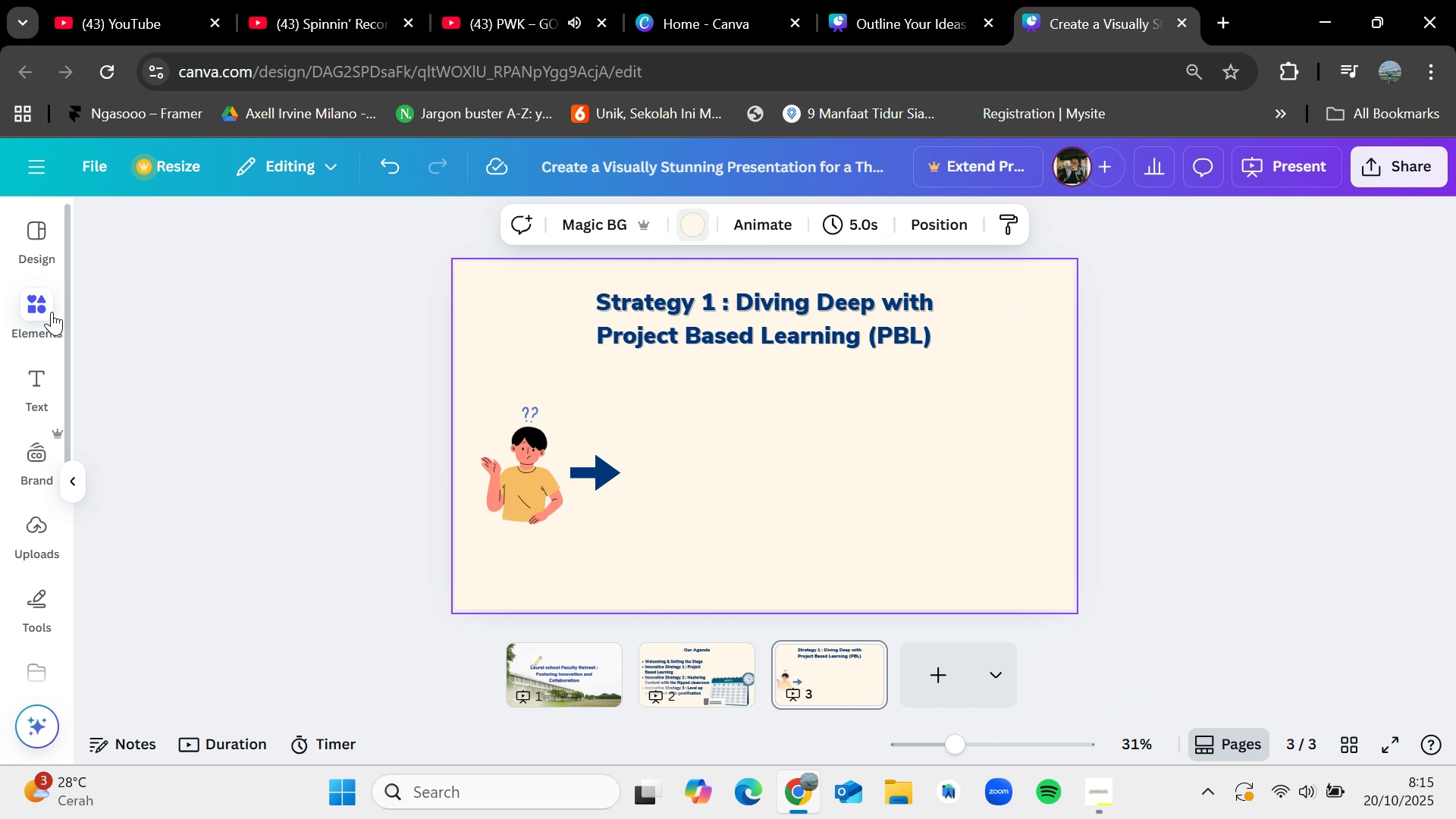 
left_click([304, 222])
 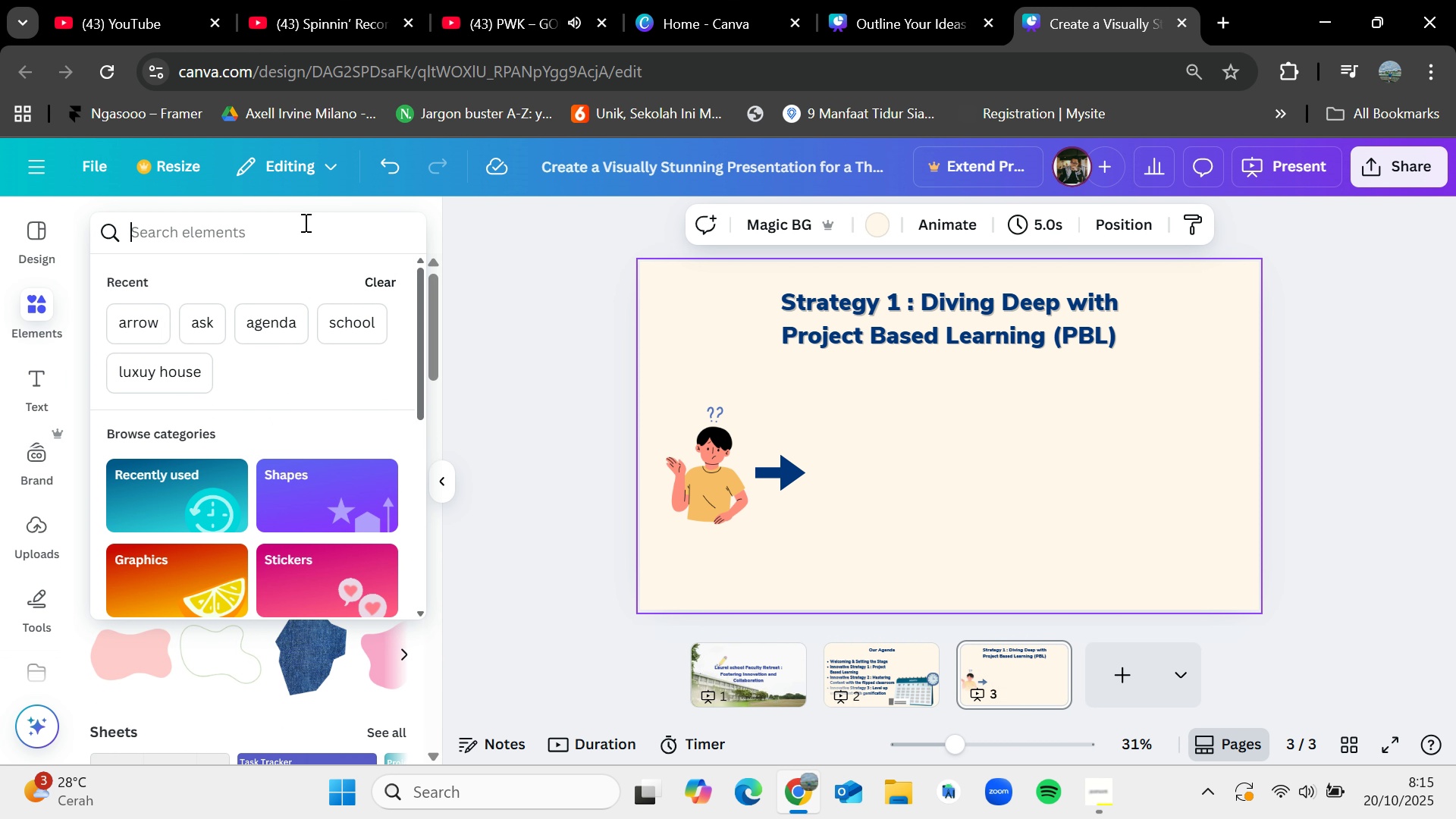 
type(magni)
 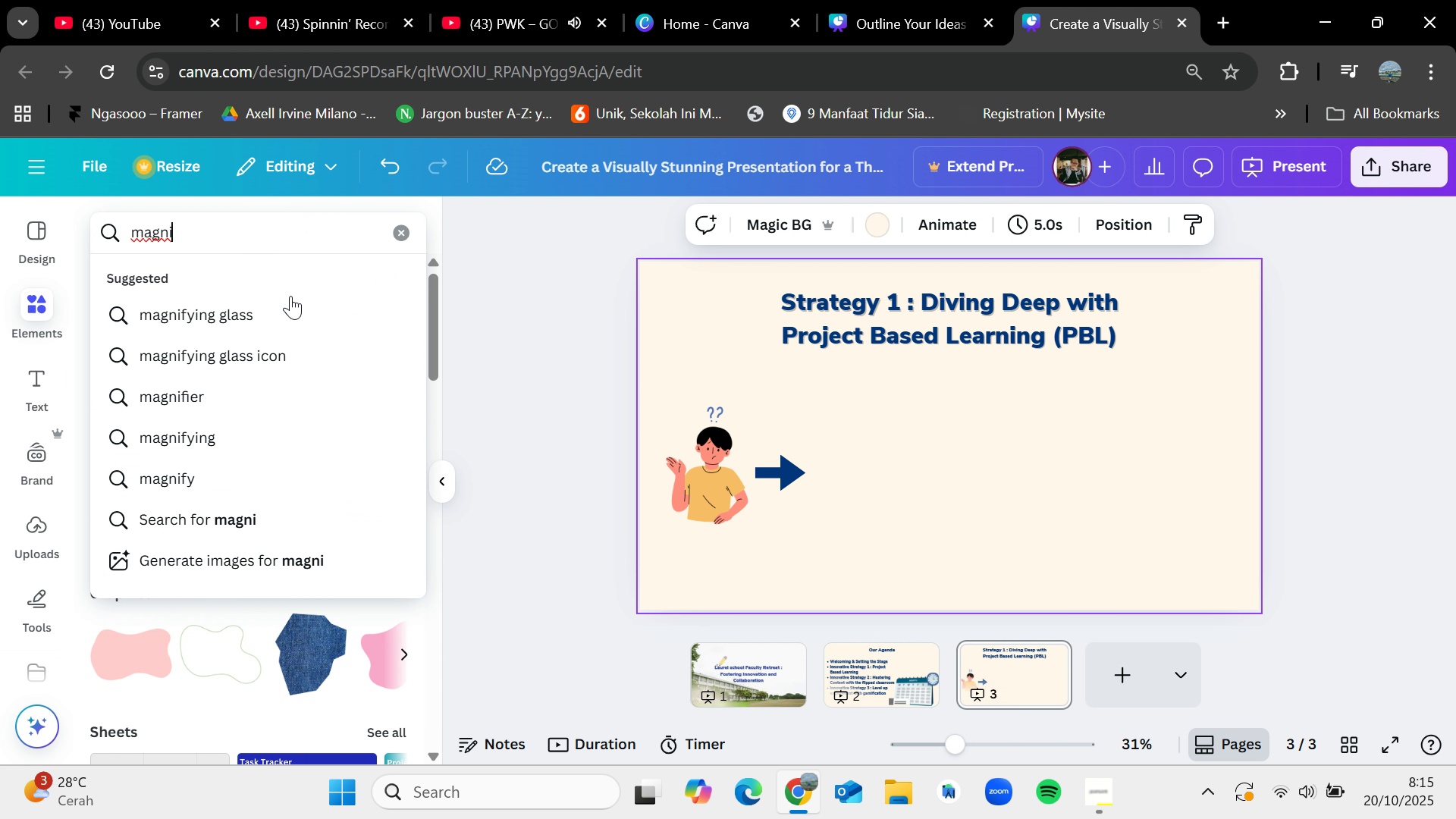 
left_click([290, 296])
 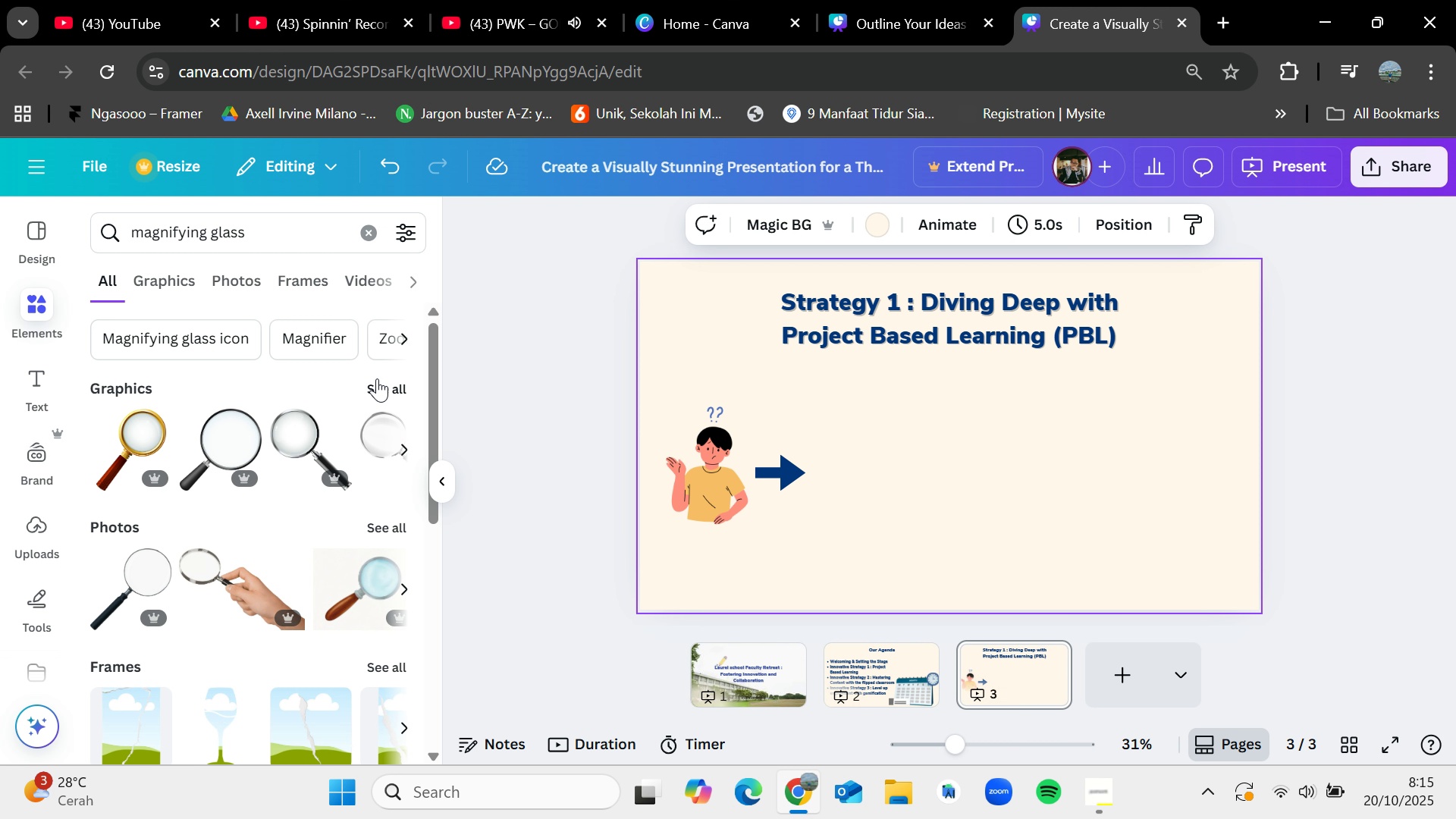 
left_click([386, 381])
 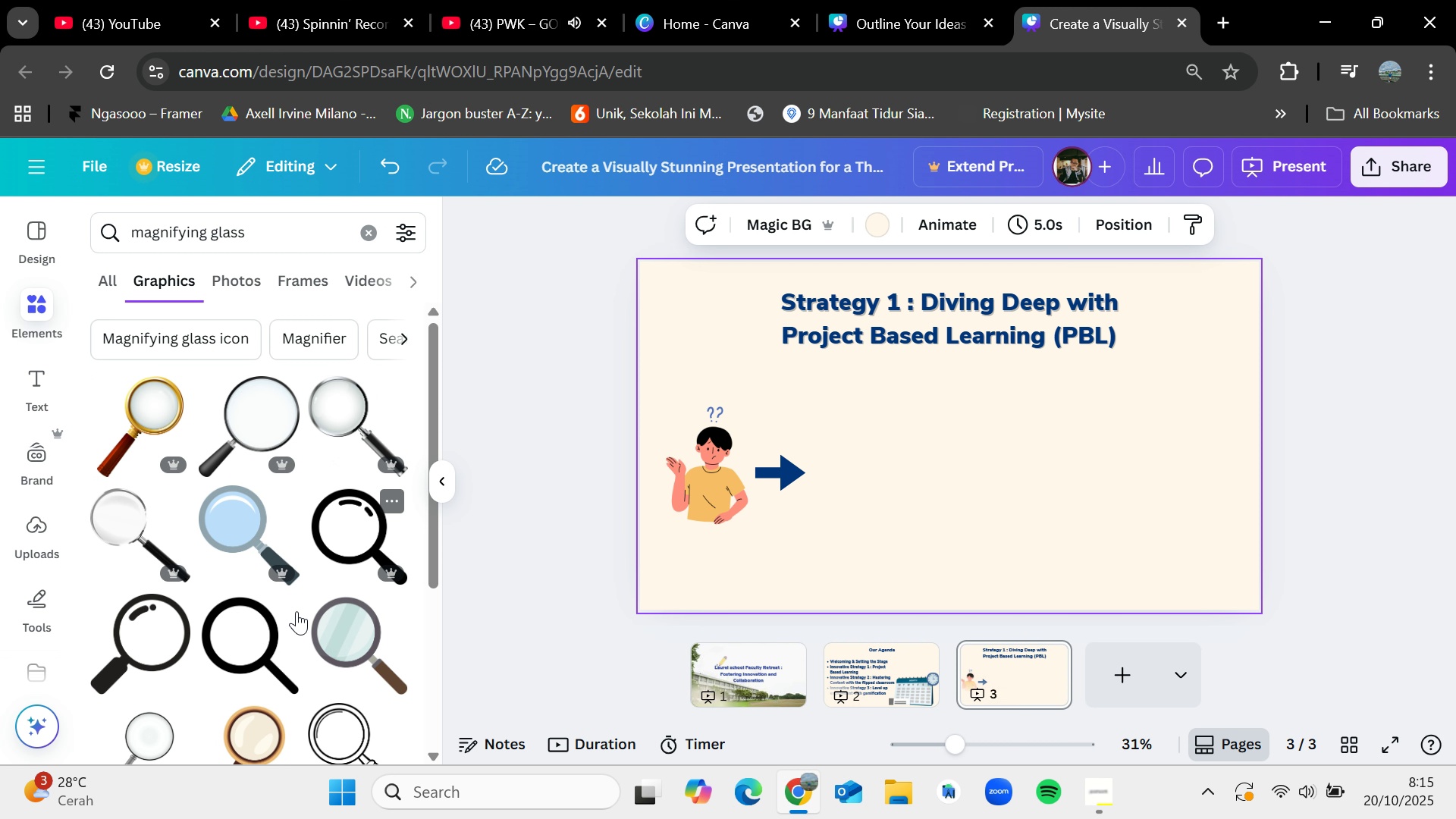 
scroll: coordinate [284, 662], scroll_direction: down, amount: 1.0
 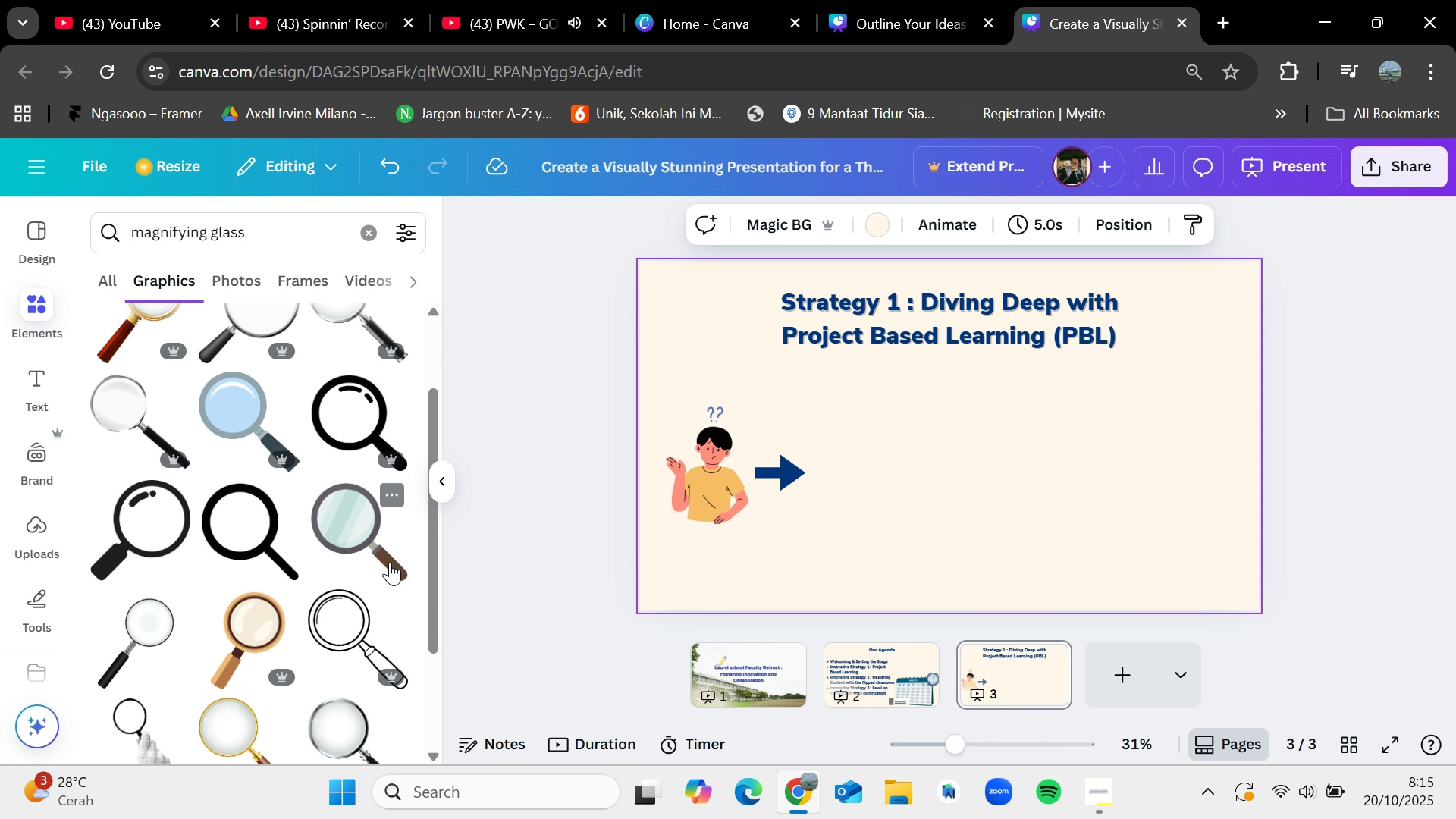 
left_click_drag(start_coordinate=[369, 545], to_coordinate=[851, 445])
 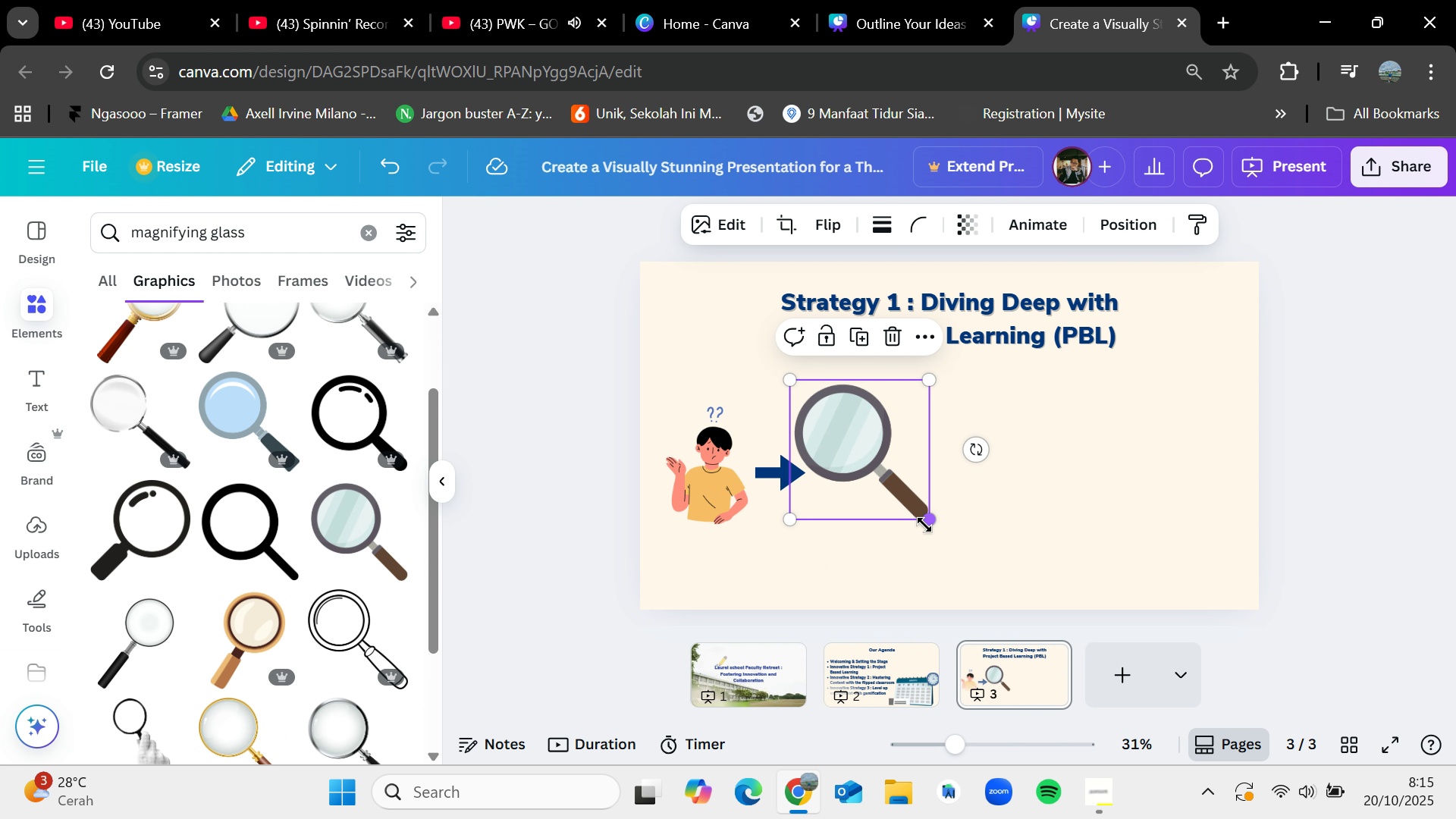 
left_click_drag(start_coordinate=[929, 522], to_coordinate=[872, 467])
 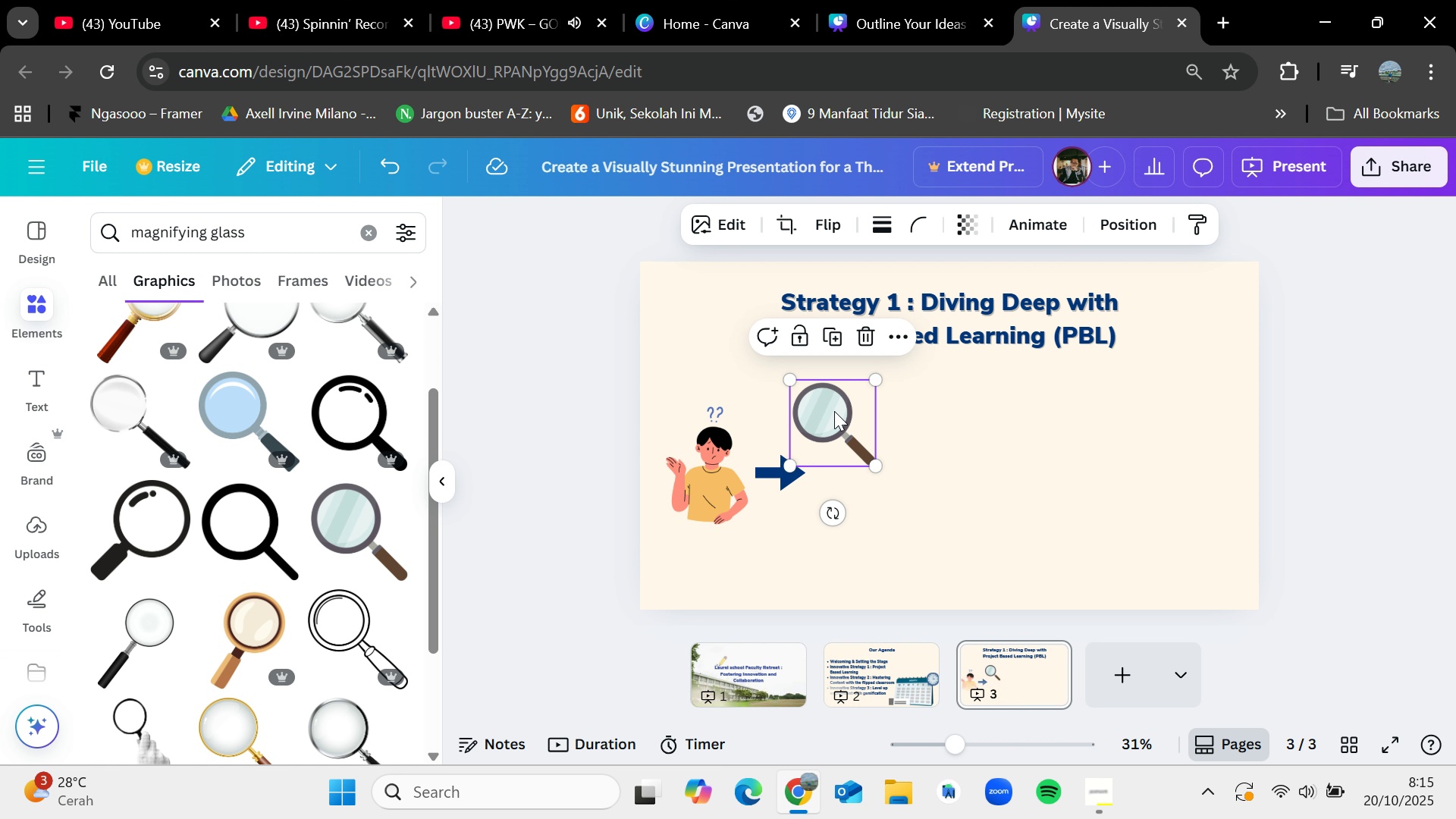 
left_click_drag(start_coordinate=[834, 411], to_coordinate=[857, 472])
 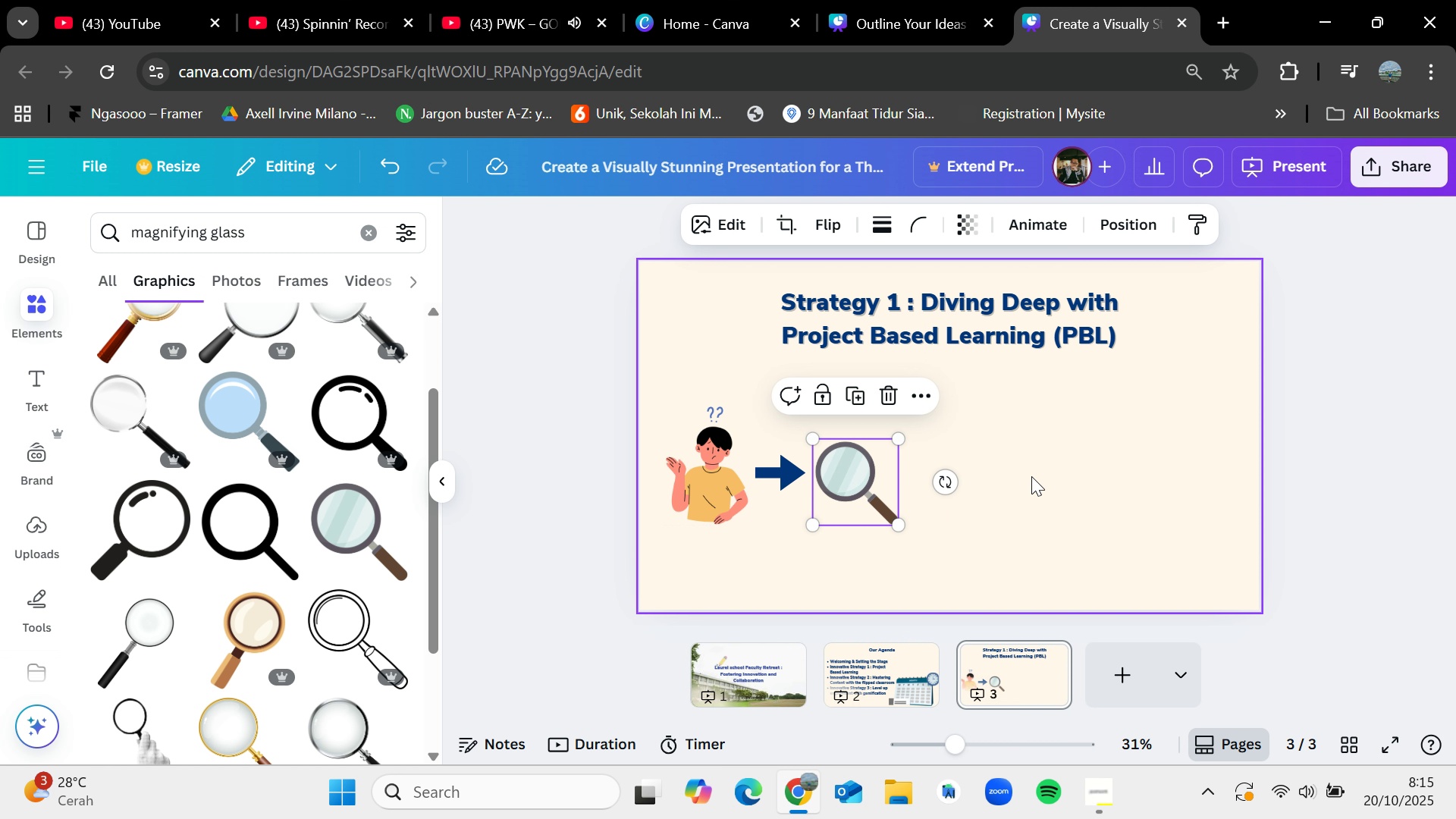 
left_click([1031, 476])
 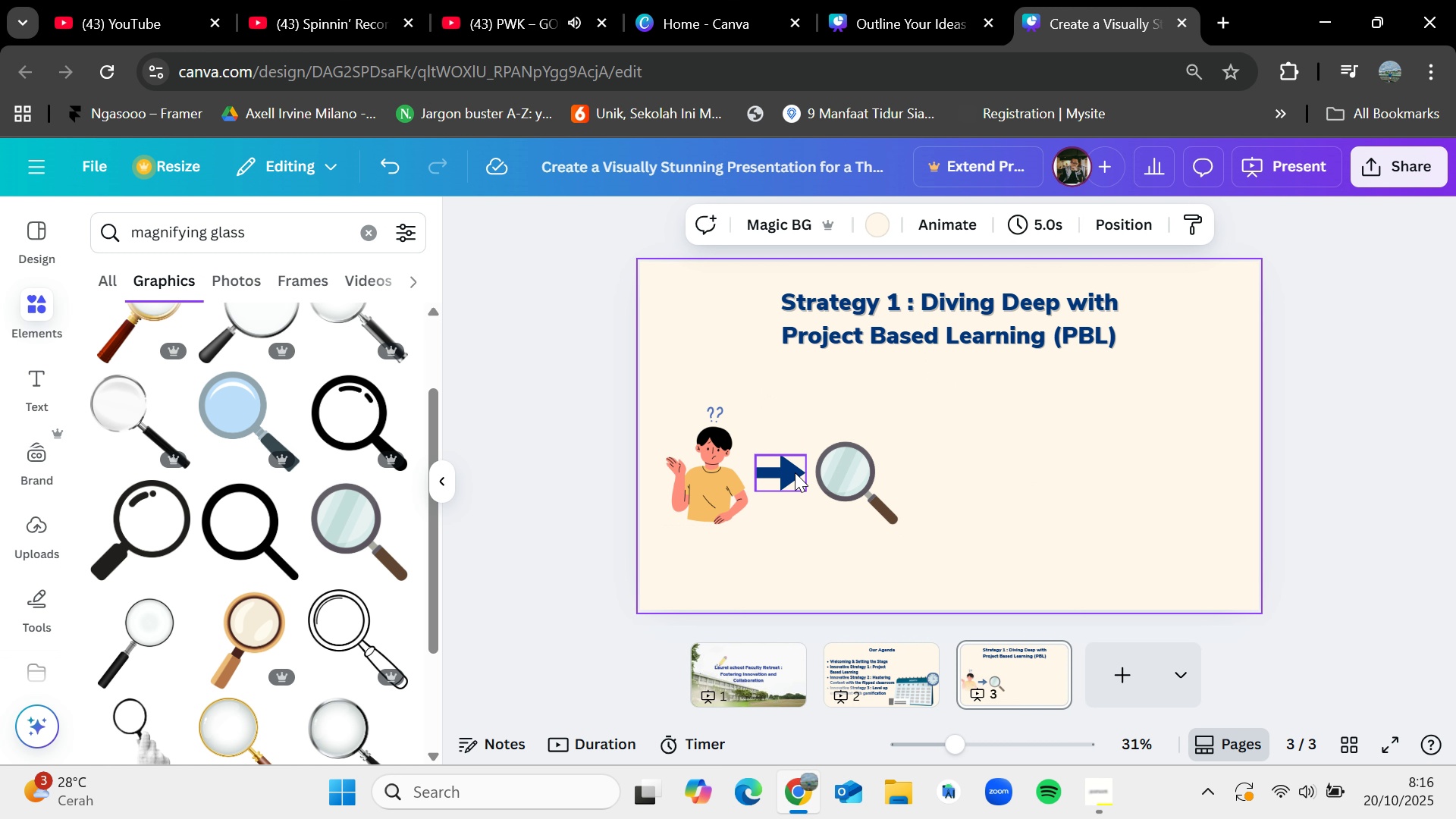 
left_click_drag(start_coordinate=[792, 469], to_coordinate=[792, 480])
 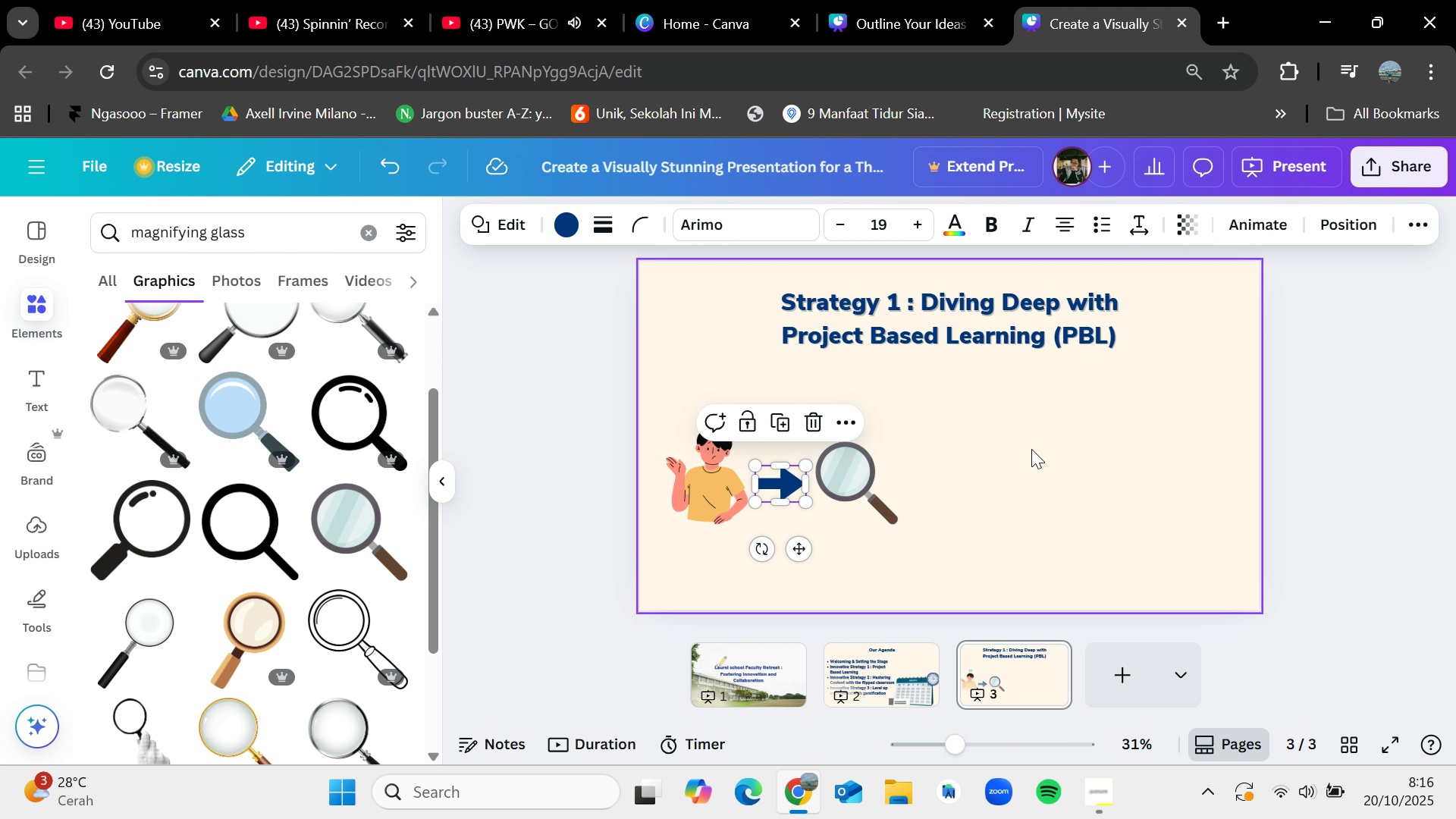 
left_click([1031, 449])
 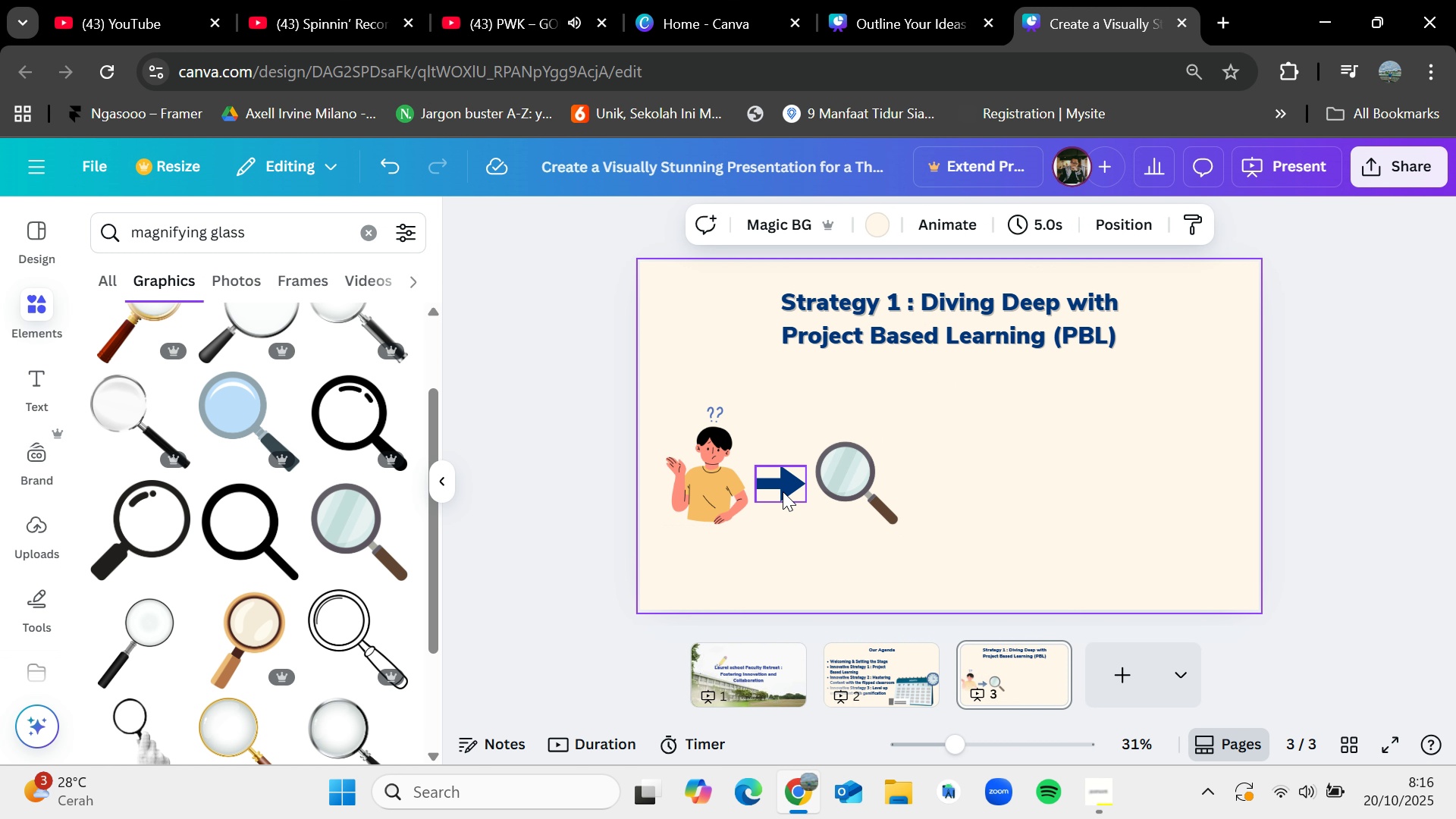 
left_click([783, 491])
 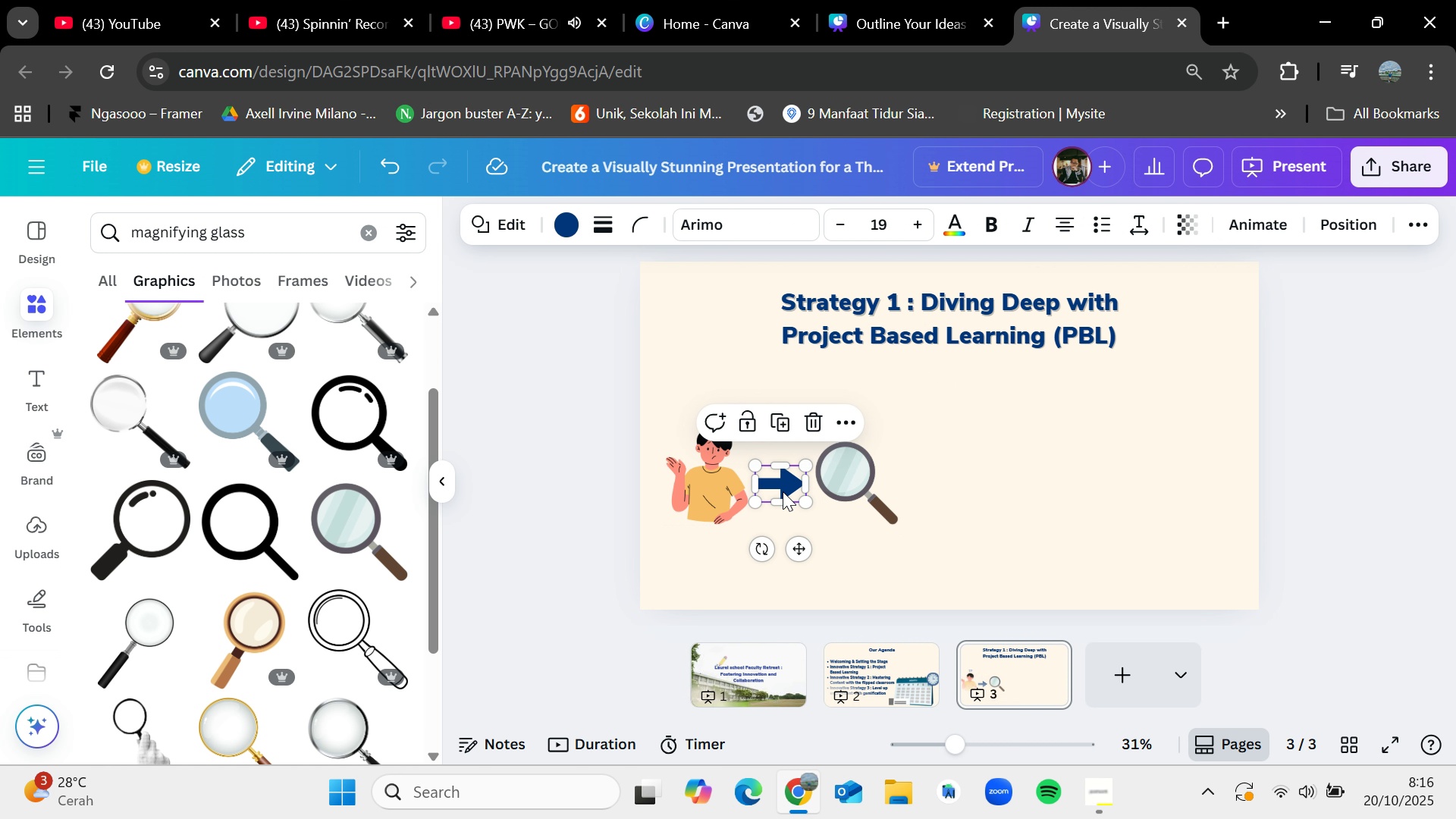 
key(Control+C)
 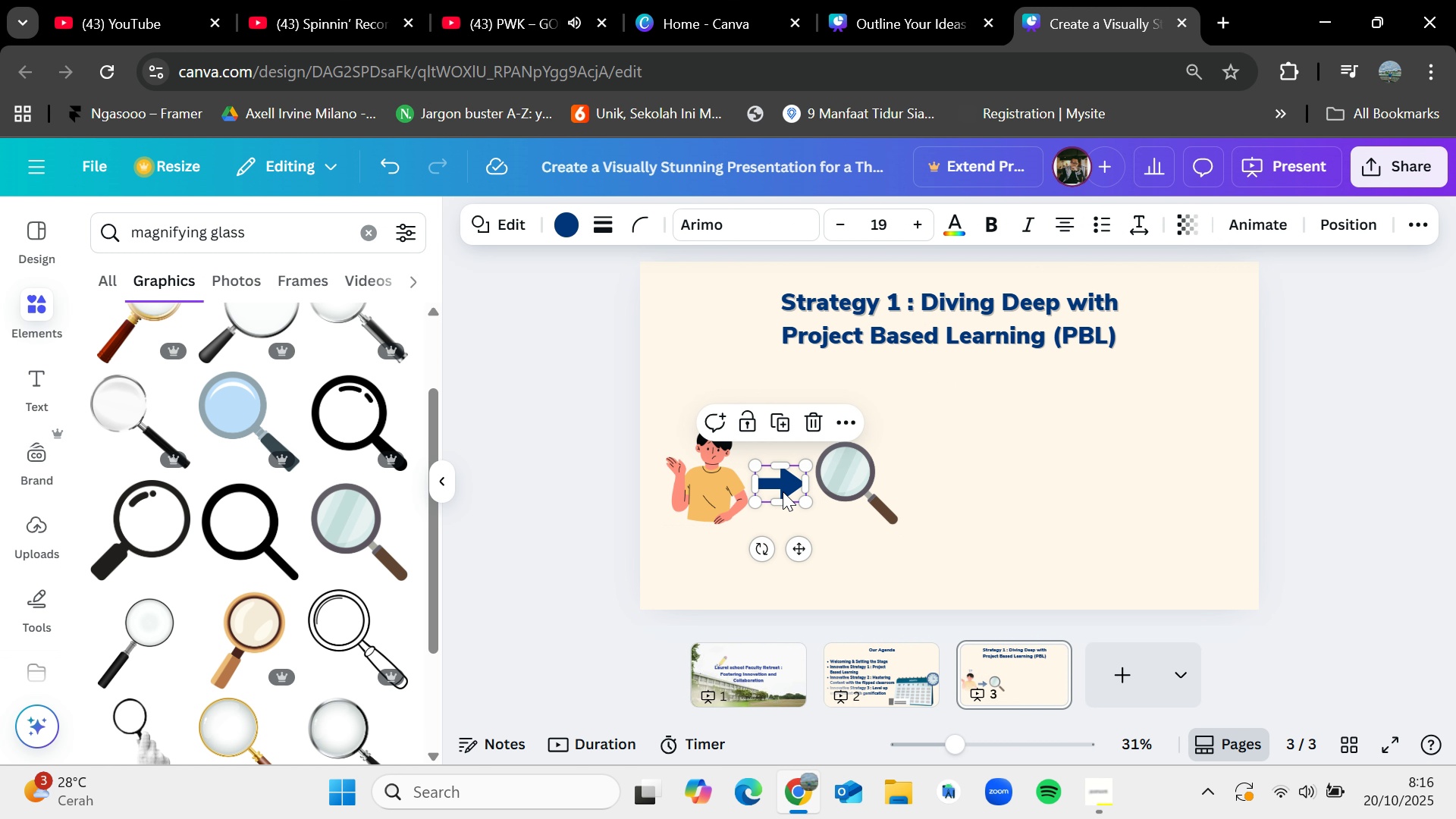 
key(Control+V)
 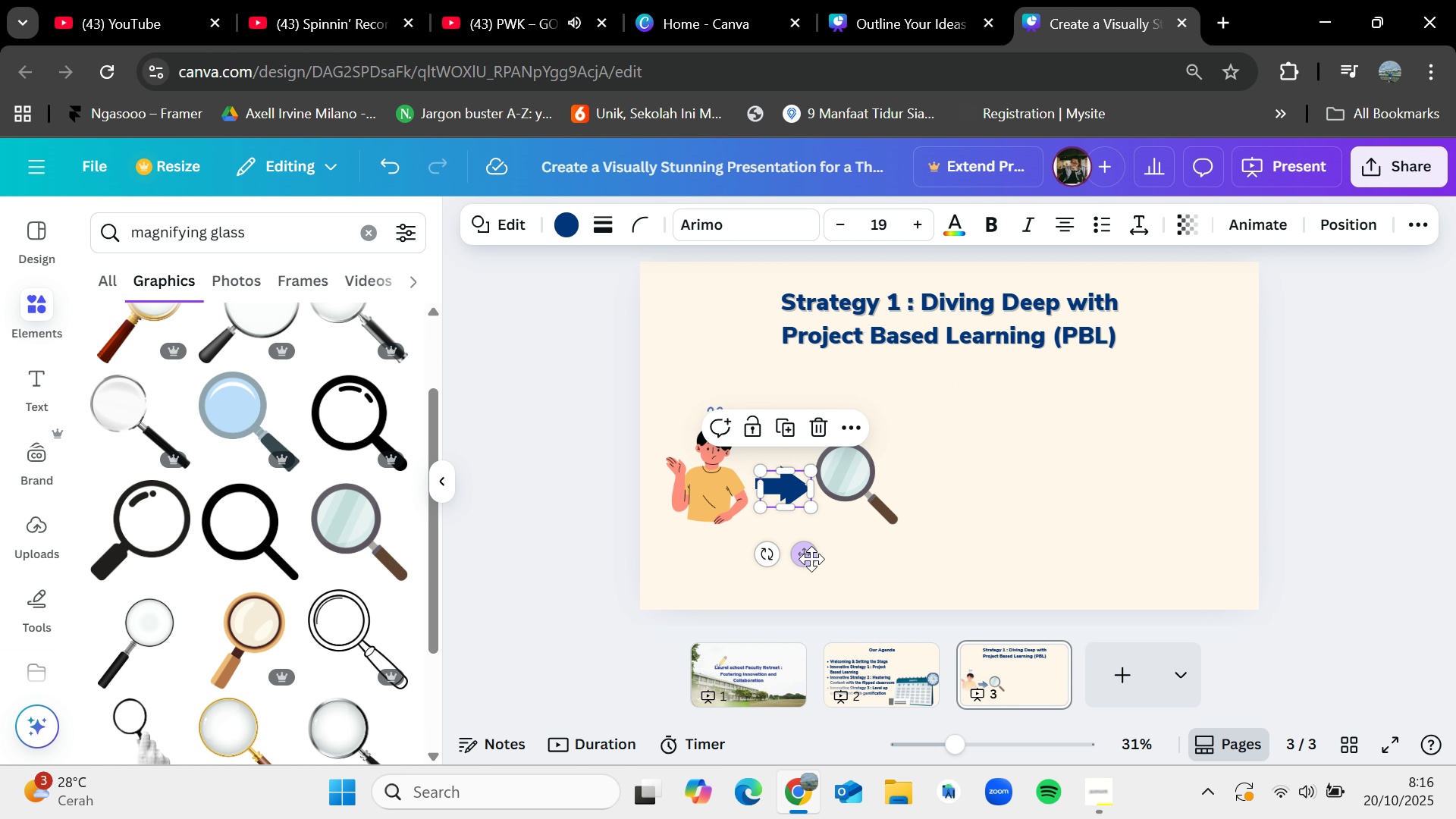 
left_click_drag(start_coordinate=[805, 556], to_coordinate=[948, 545])
 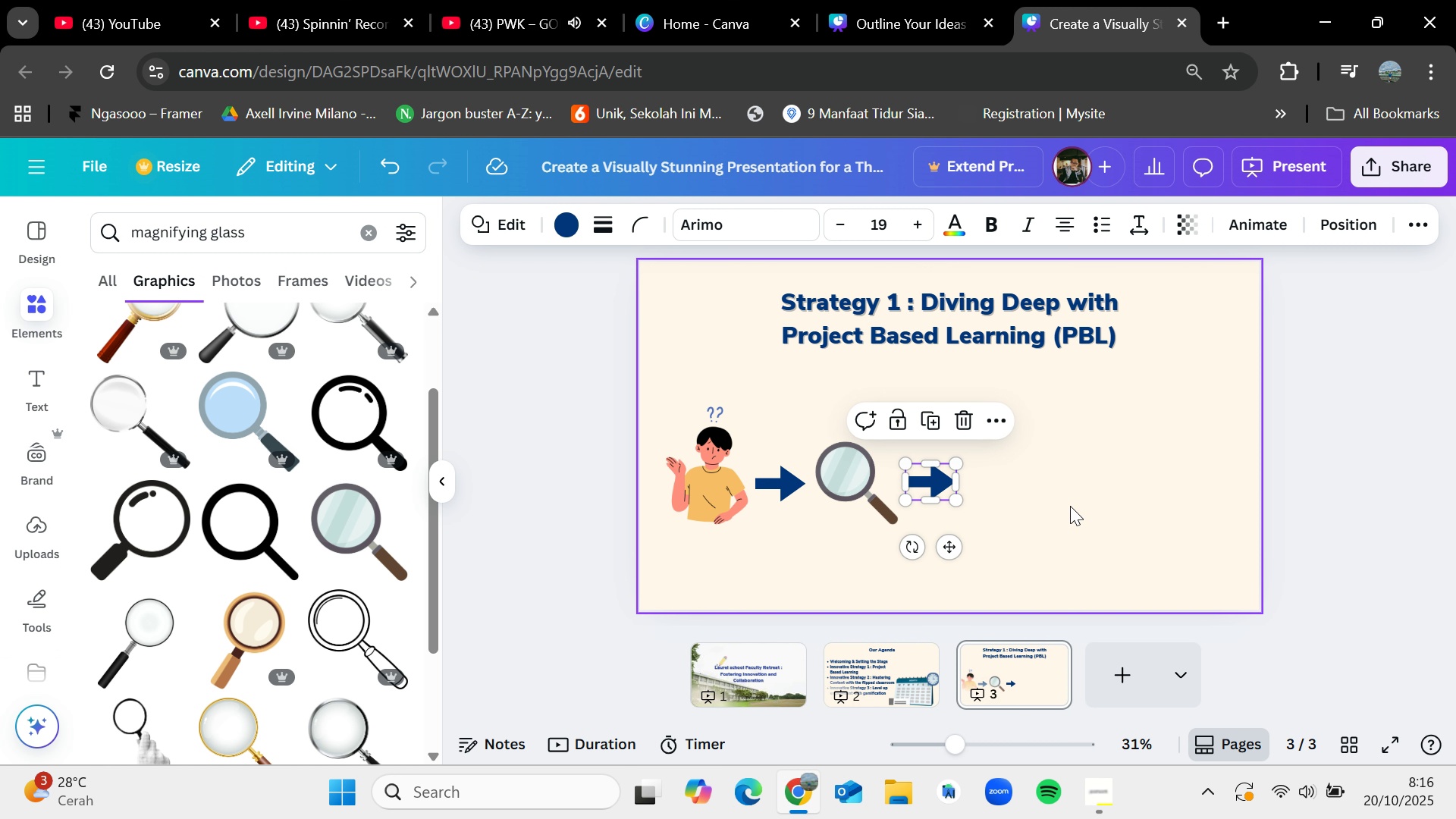 
left_click([1070, 506])
 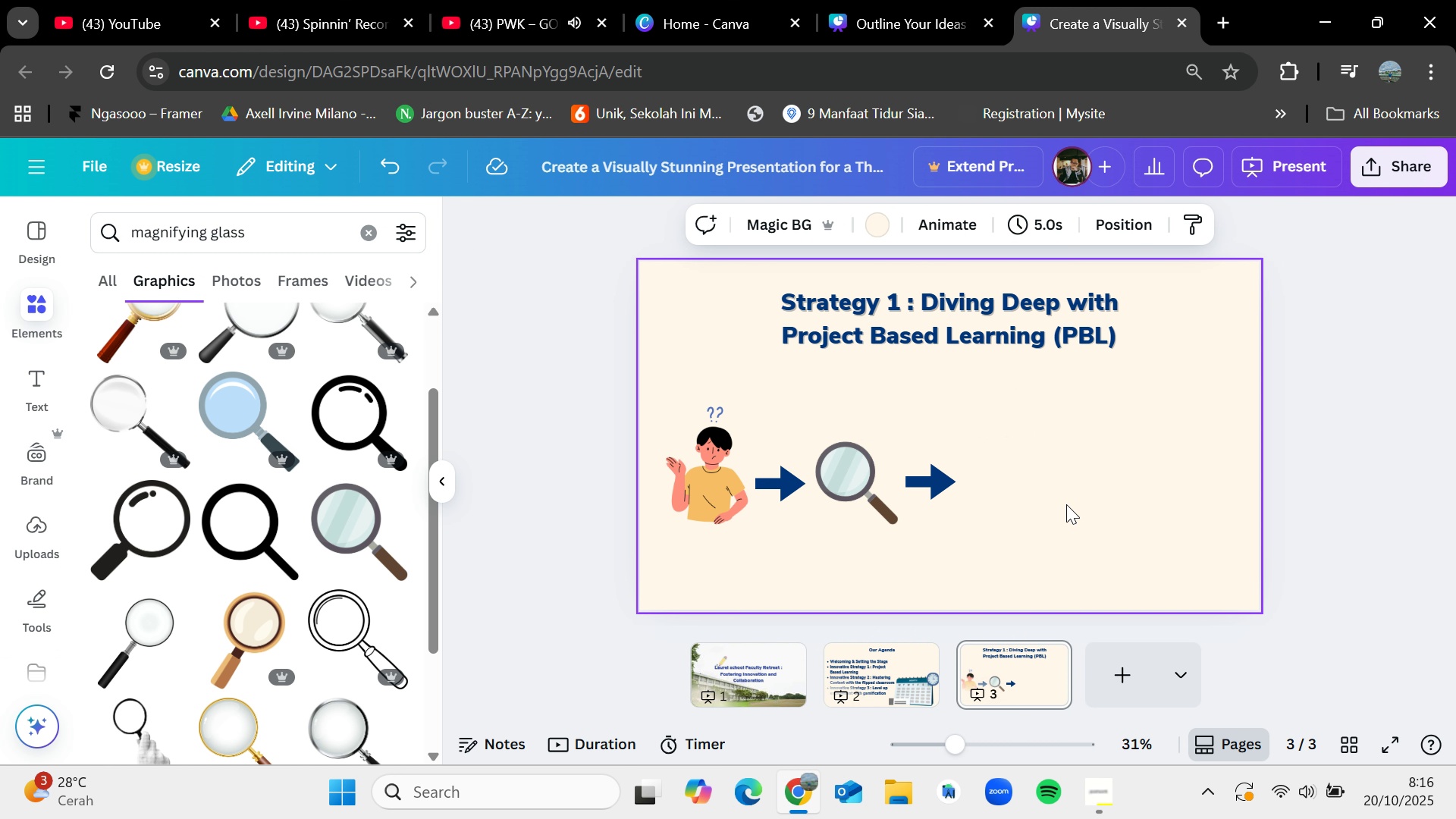 
wait(7.08)
 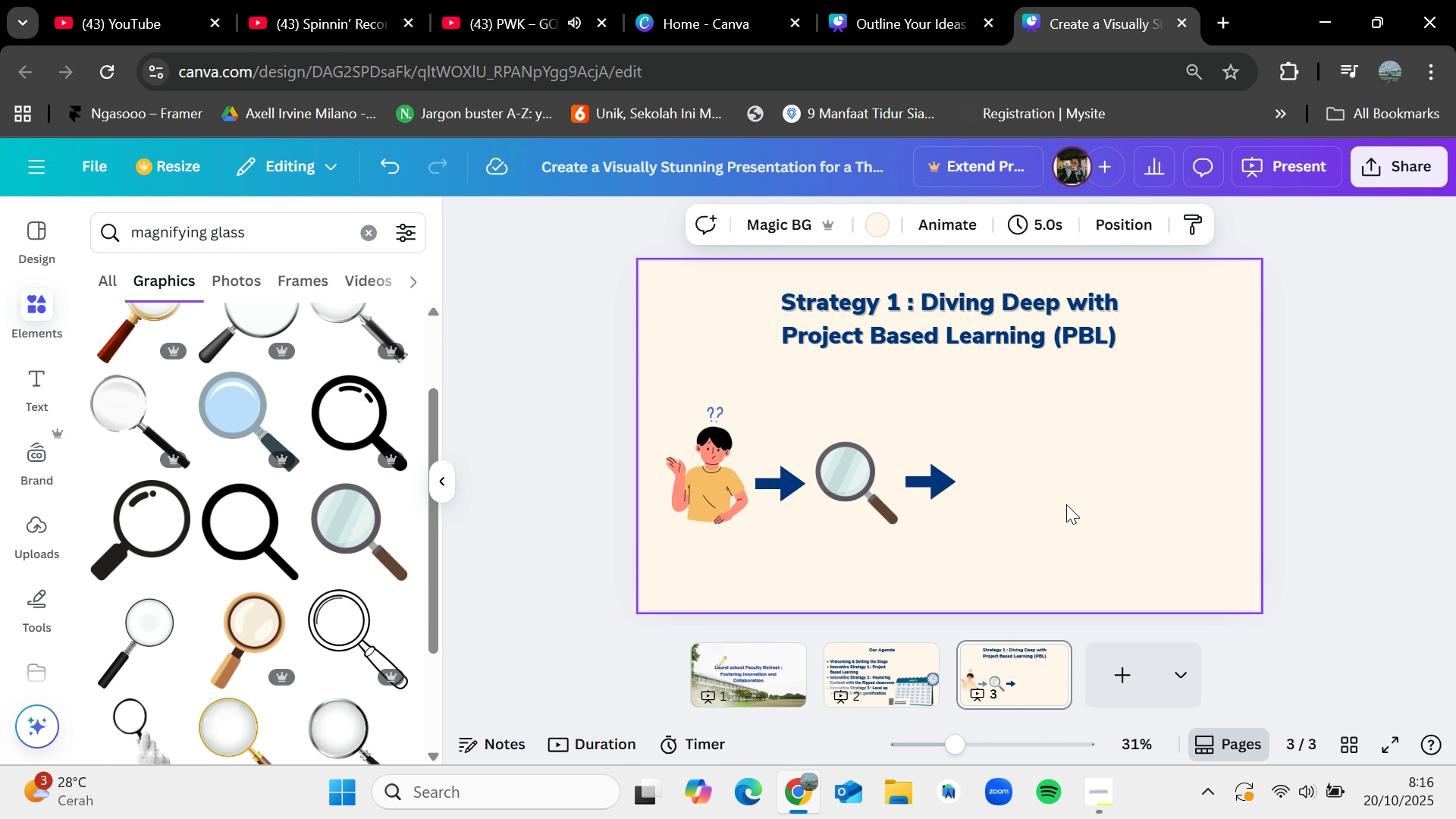 
left_click([362, 228])
 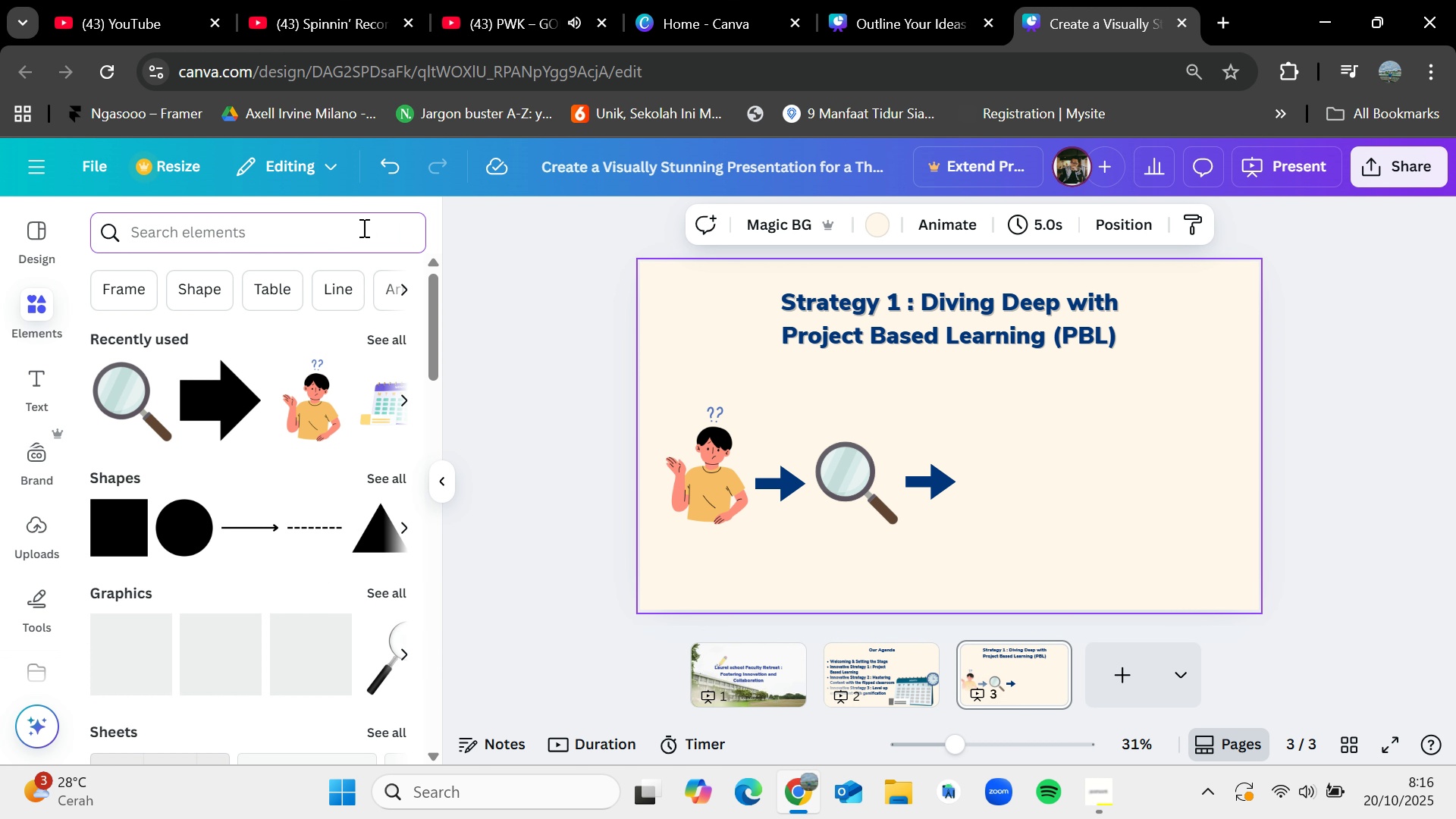 
type(create)
 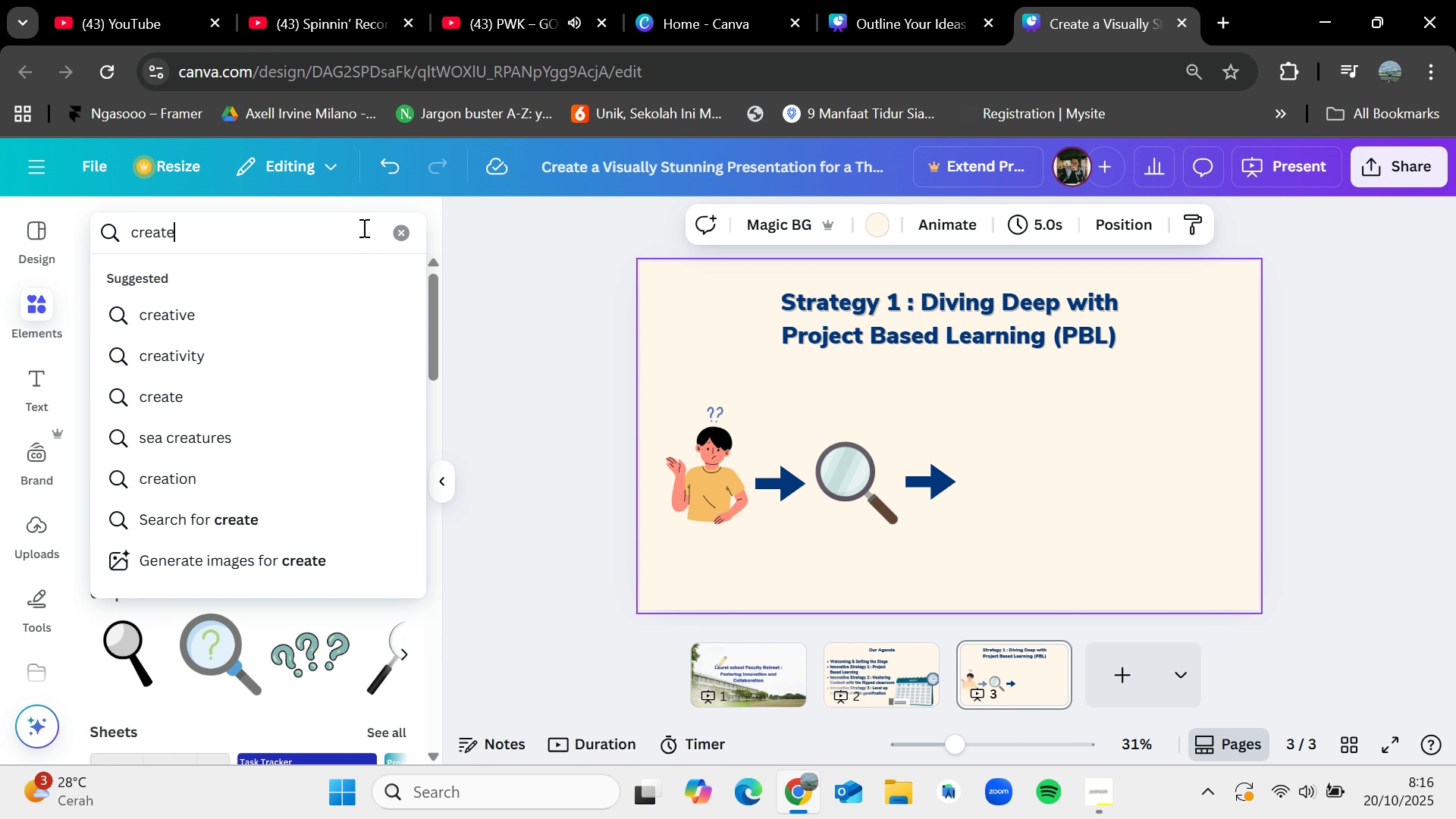 
key(Enter)
 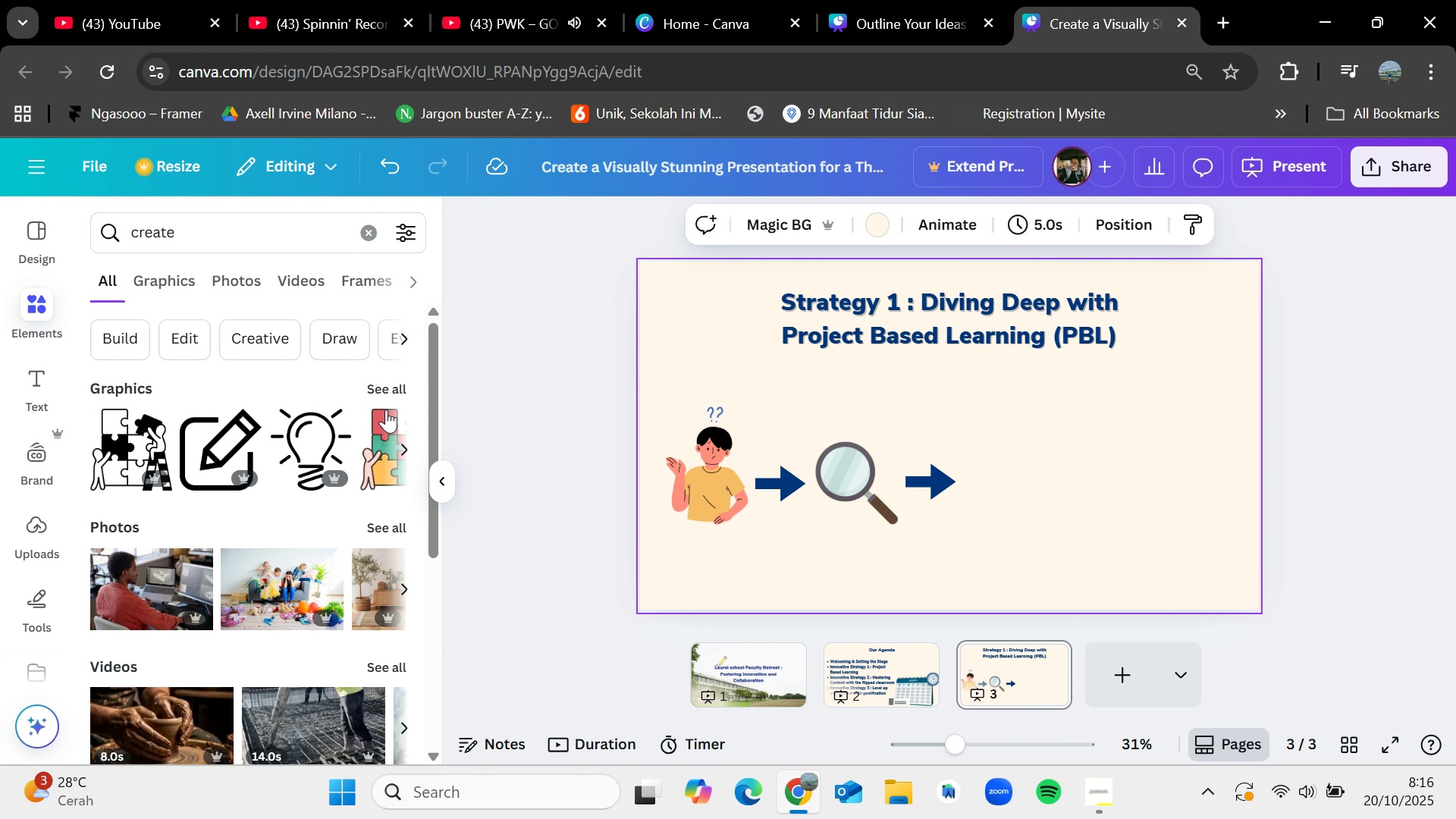 
left_click([384, 388])
 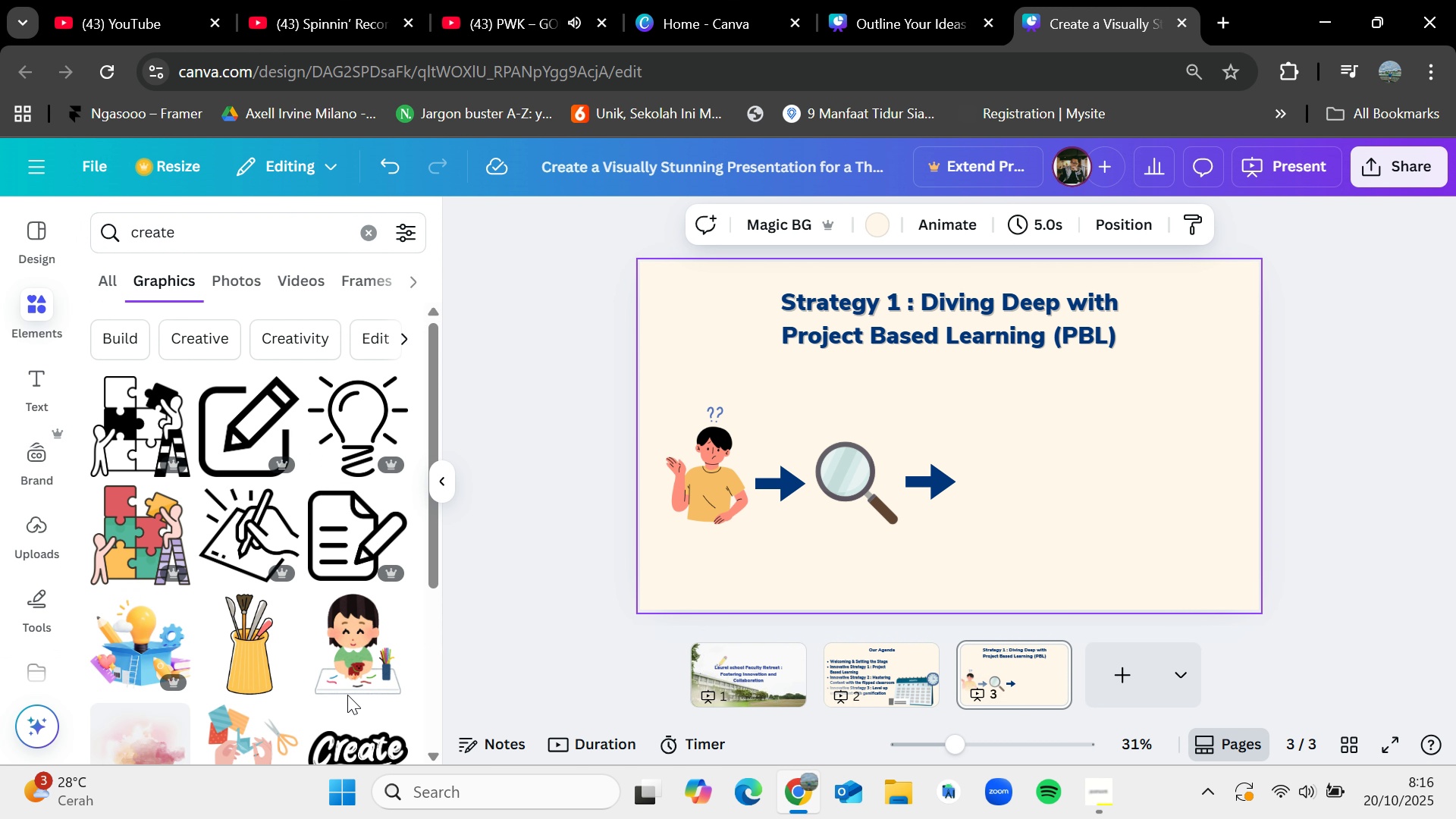 
scroll: coordinate [312, 646], scroll_direction: down, amount: 5.0
 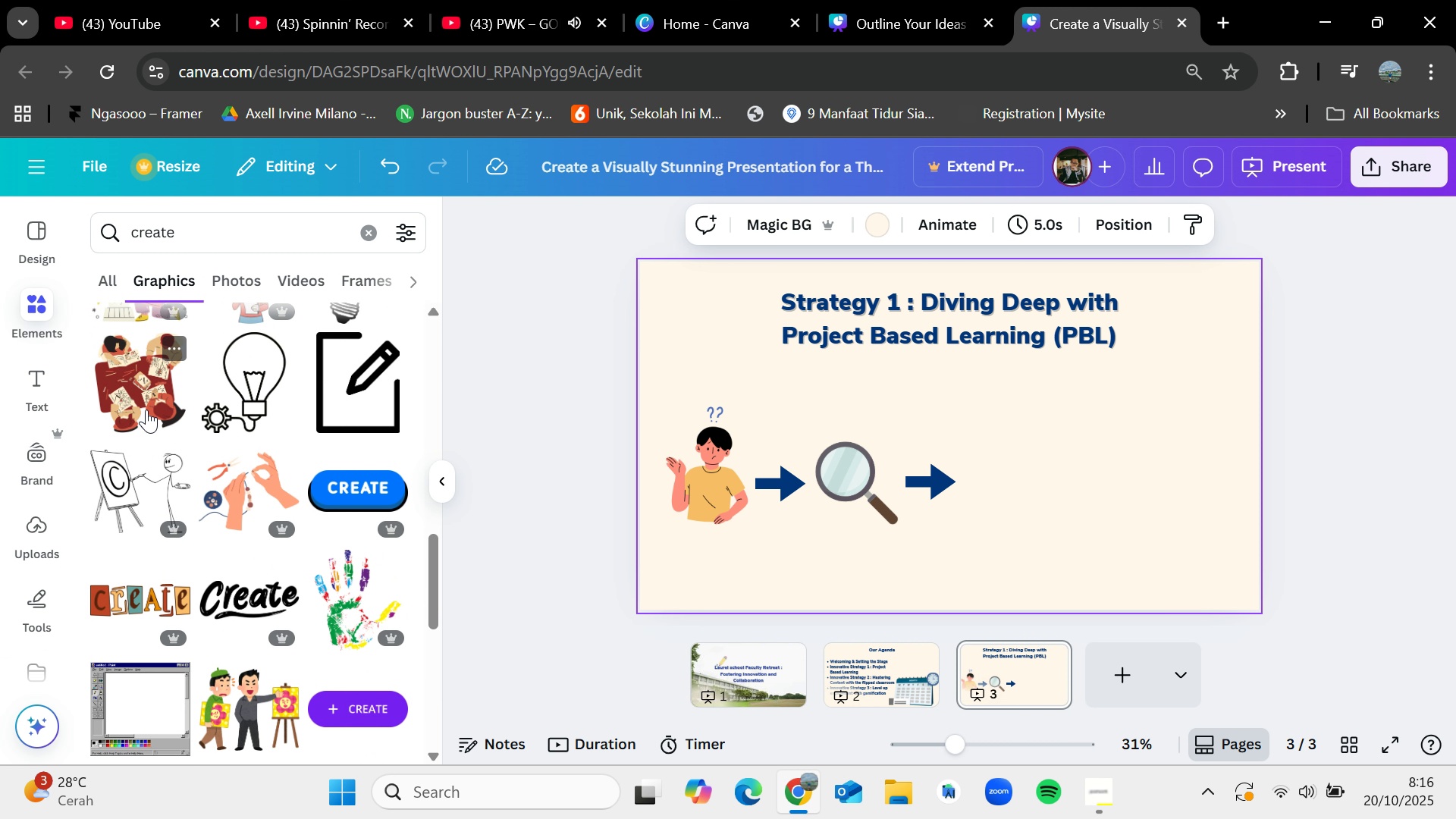 
left_click_drag(start_coordinate=[145, 400], to_coordinate=[1015, 472])
 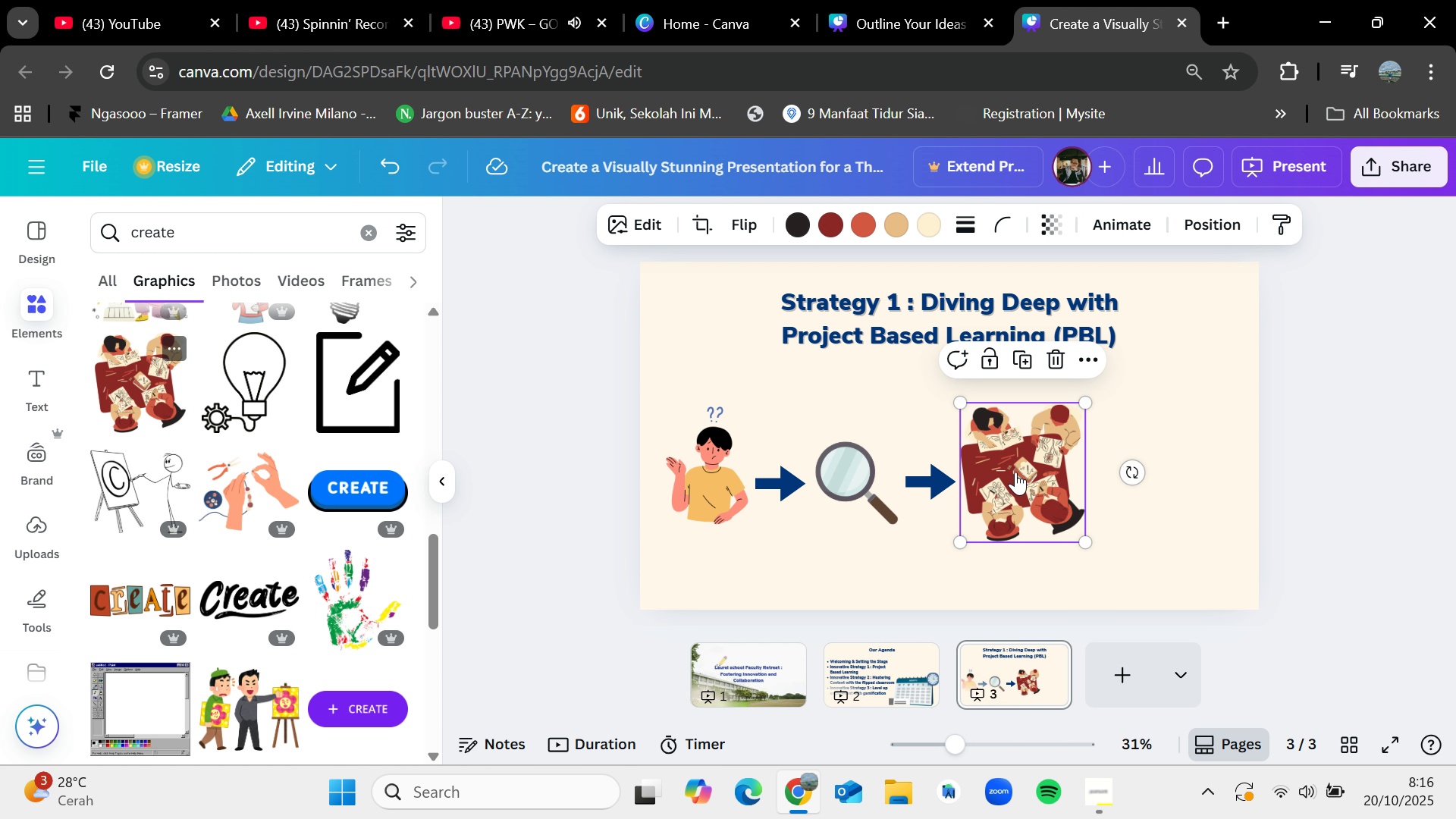 
left_click_drag(start_coordinate=[1015, 472], to_coordinate=[1022, 471])
 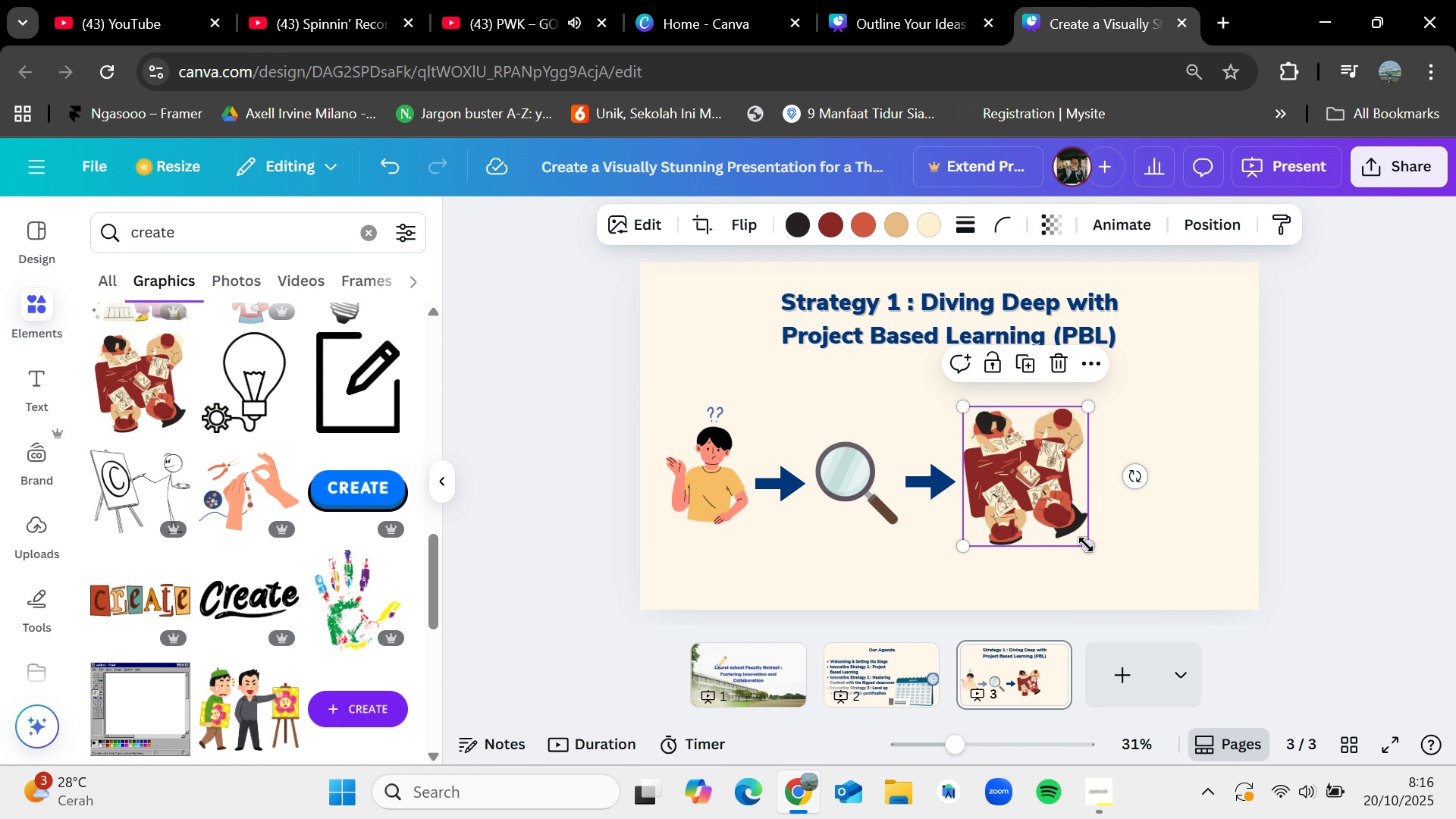 
left_click_drag(start_coordinate=[1087, 544], to_coordinate=[1051, 509])
 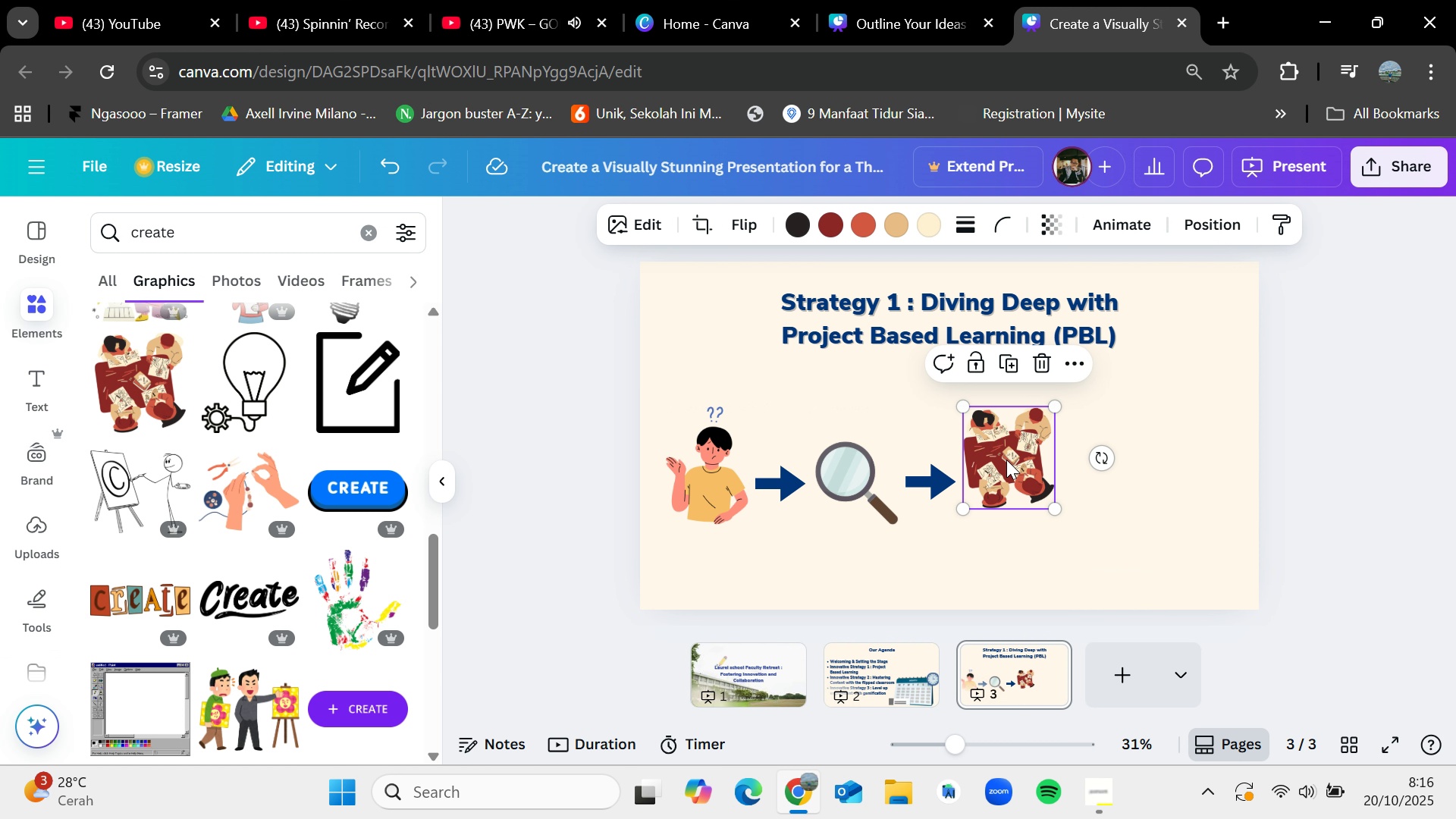 
left_click_drag(start_coordinate=[1006, 460], to_coordinate=[1010, 482])
 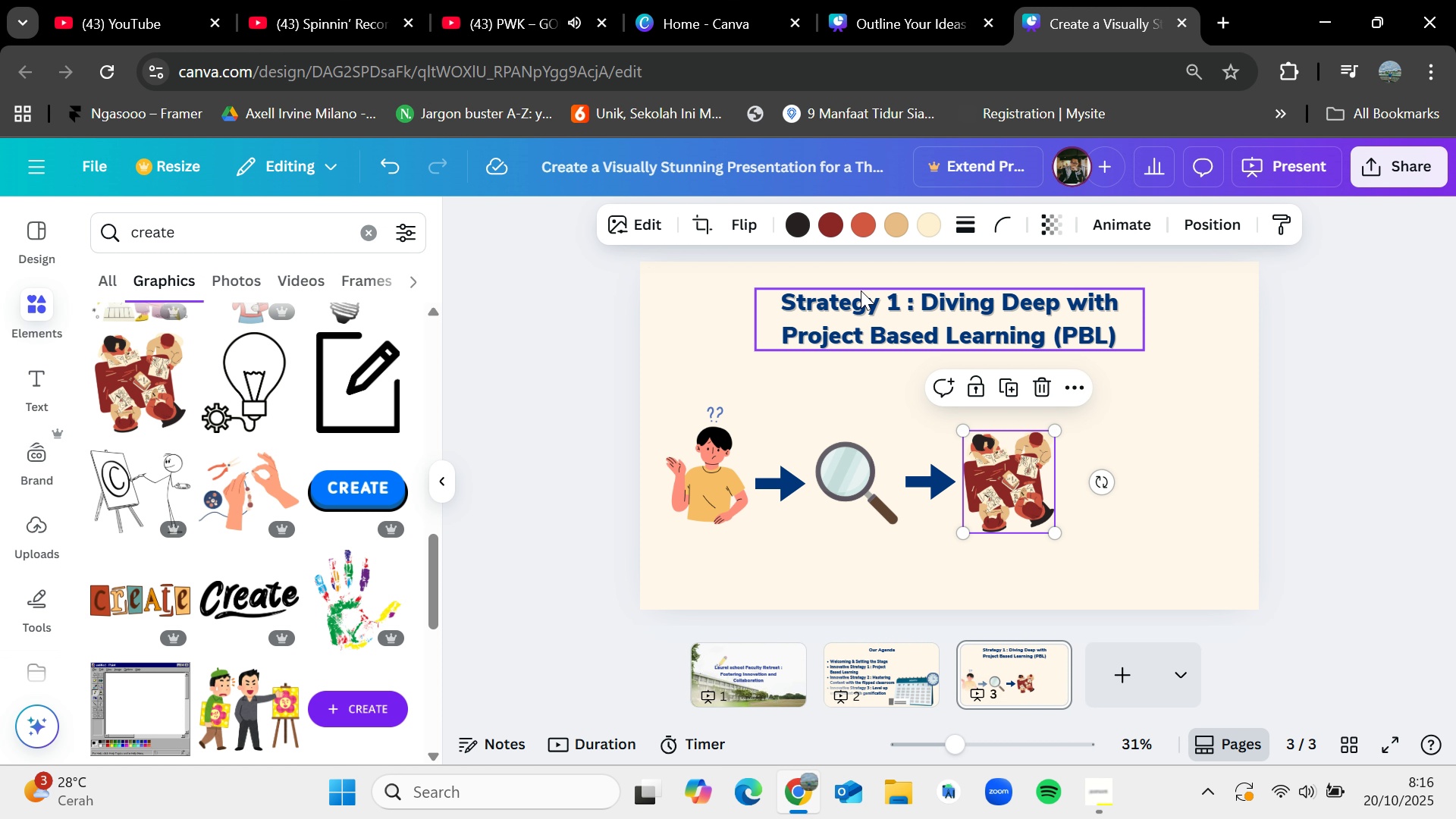 
wait(18.66)
 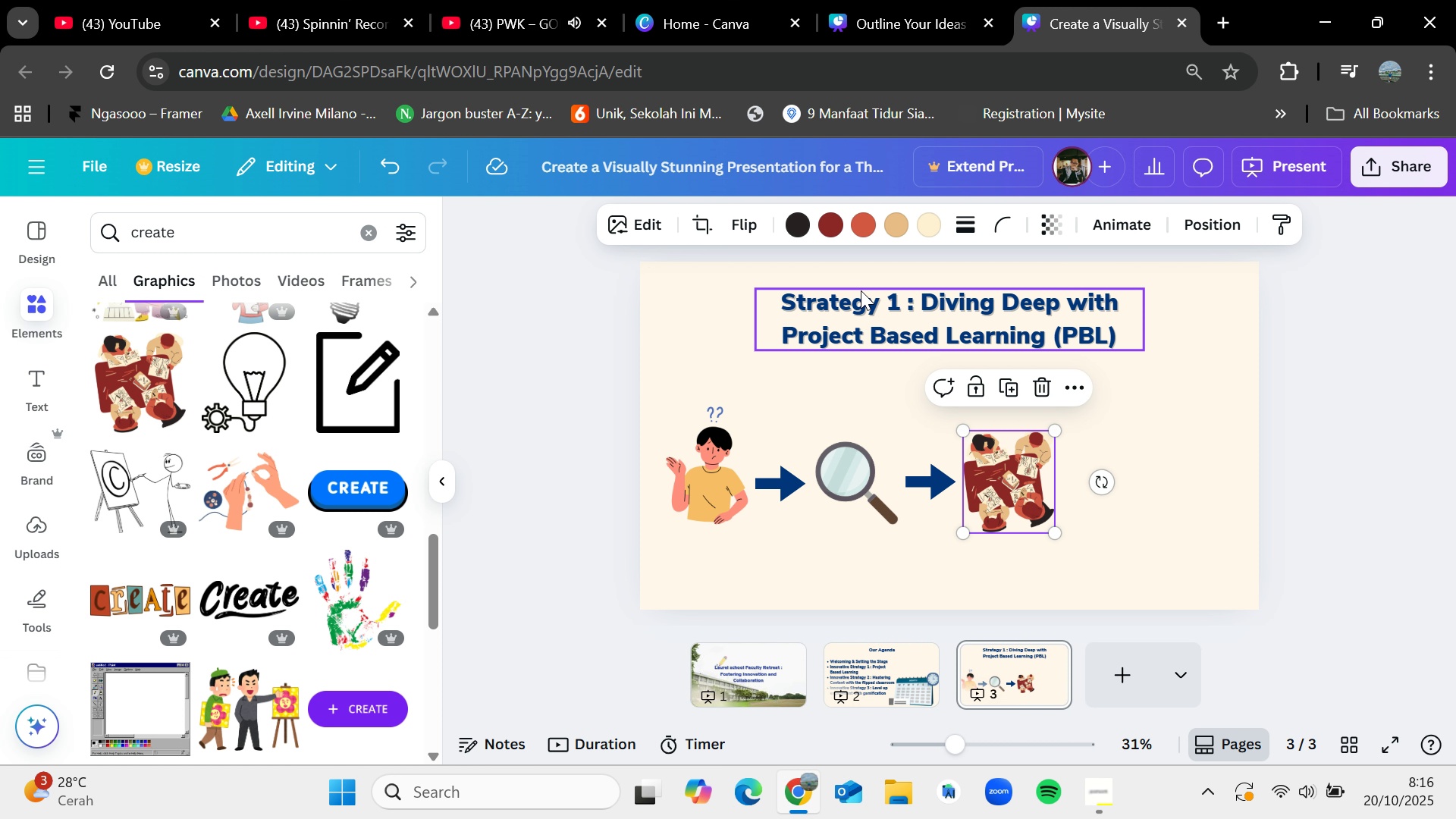 
left_click([1341, 441])
 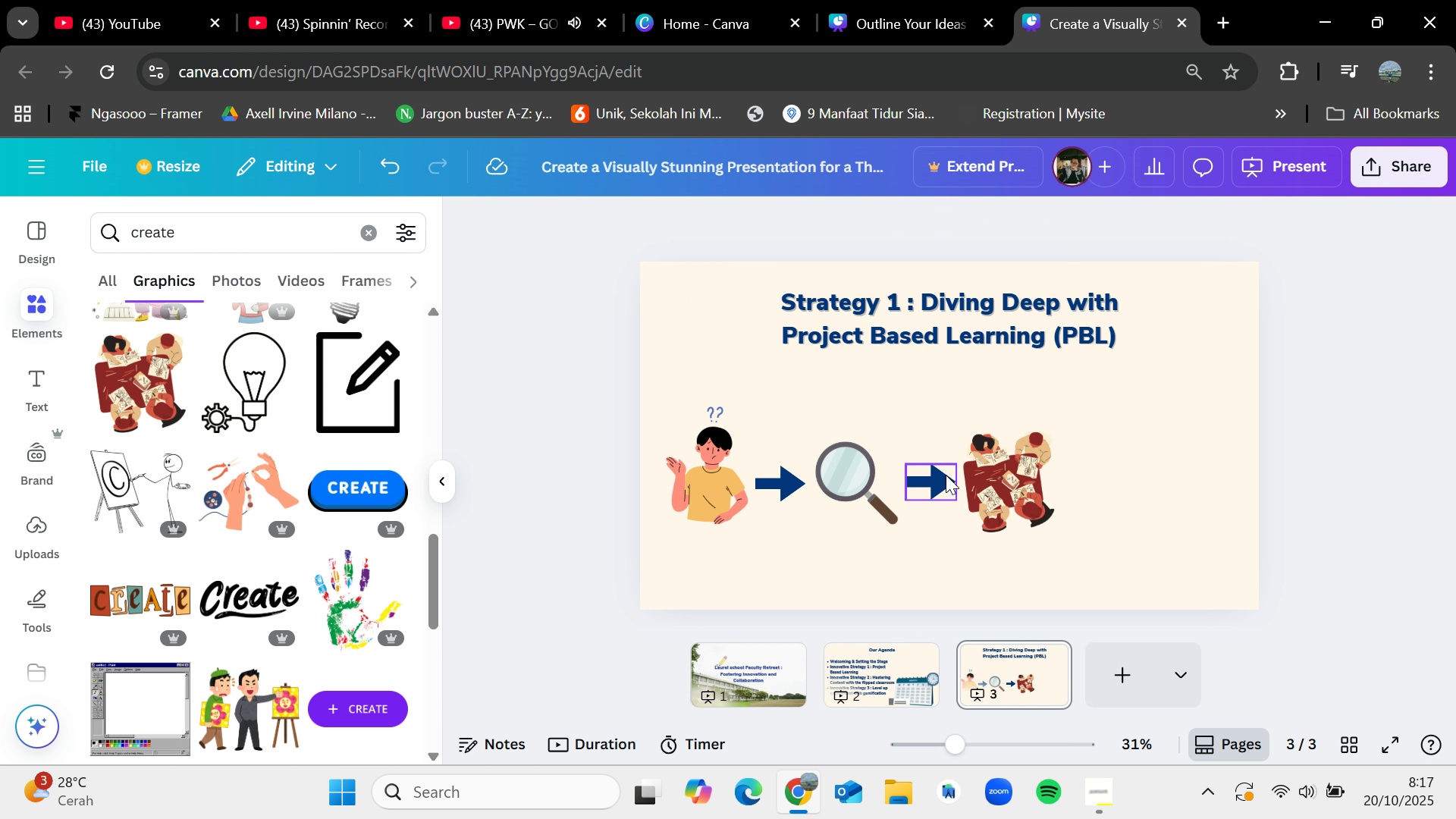 
left_click([943, 476])
 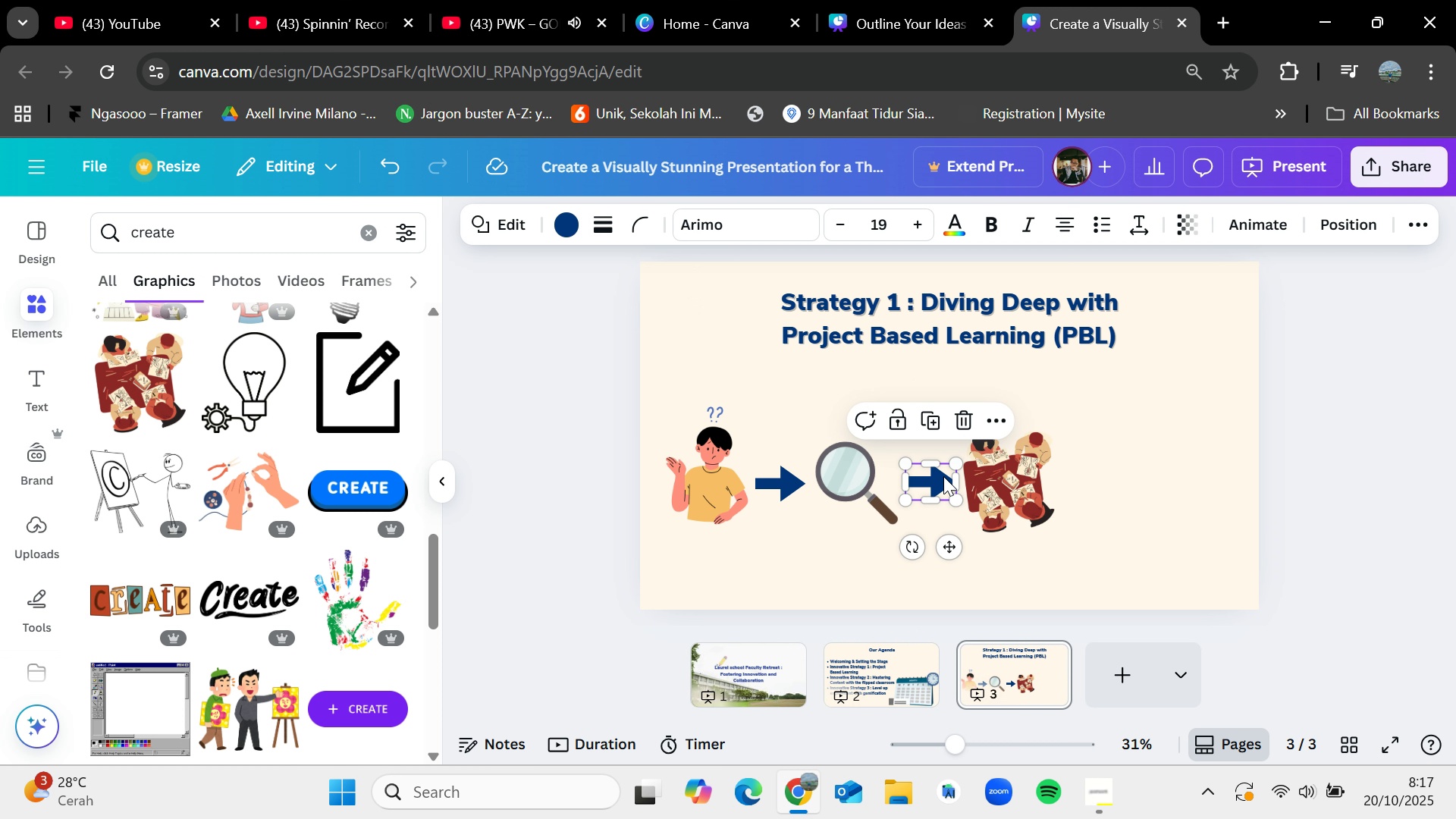 
key(Control+C)
 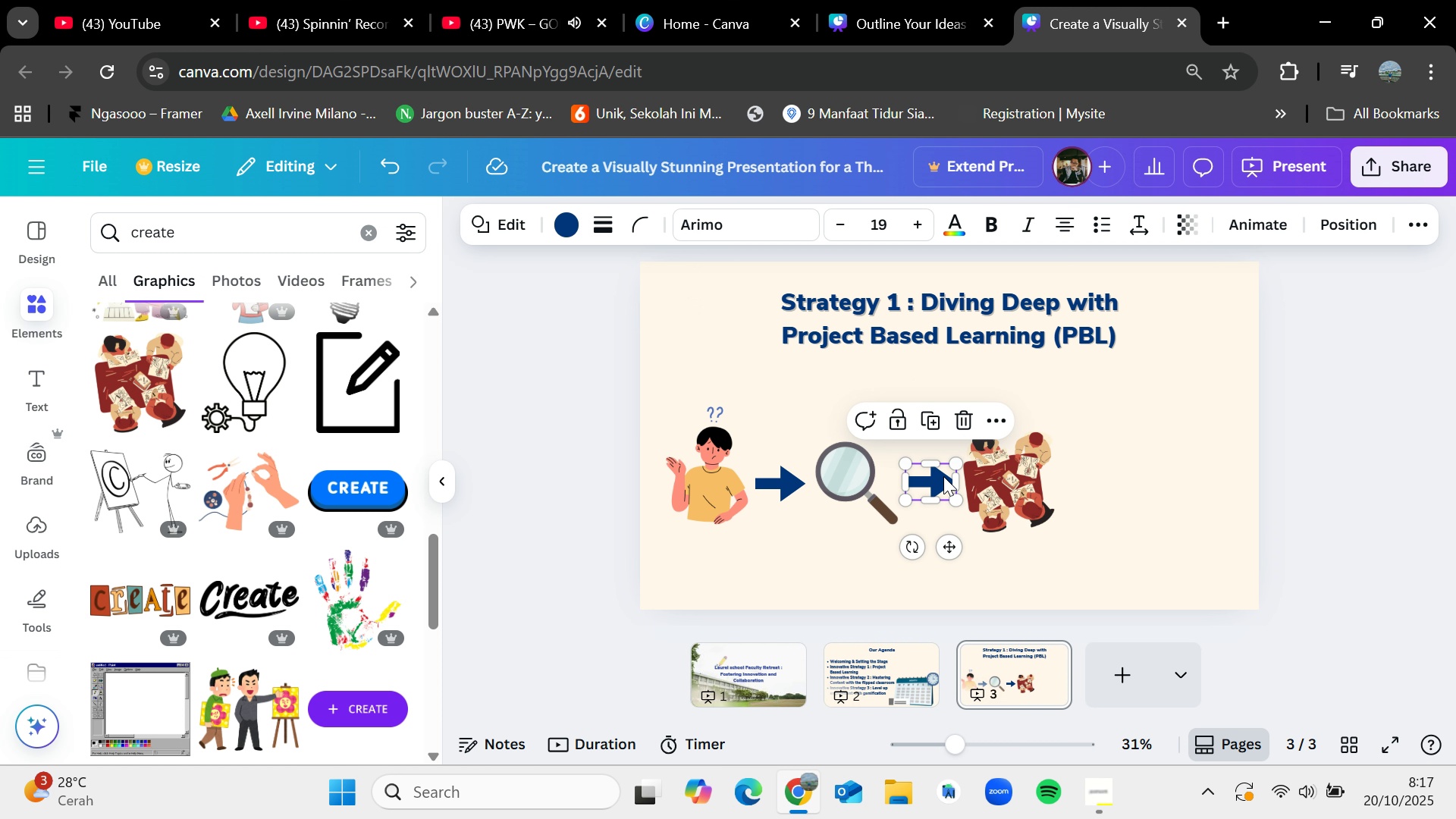 
key(Control+V)
 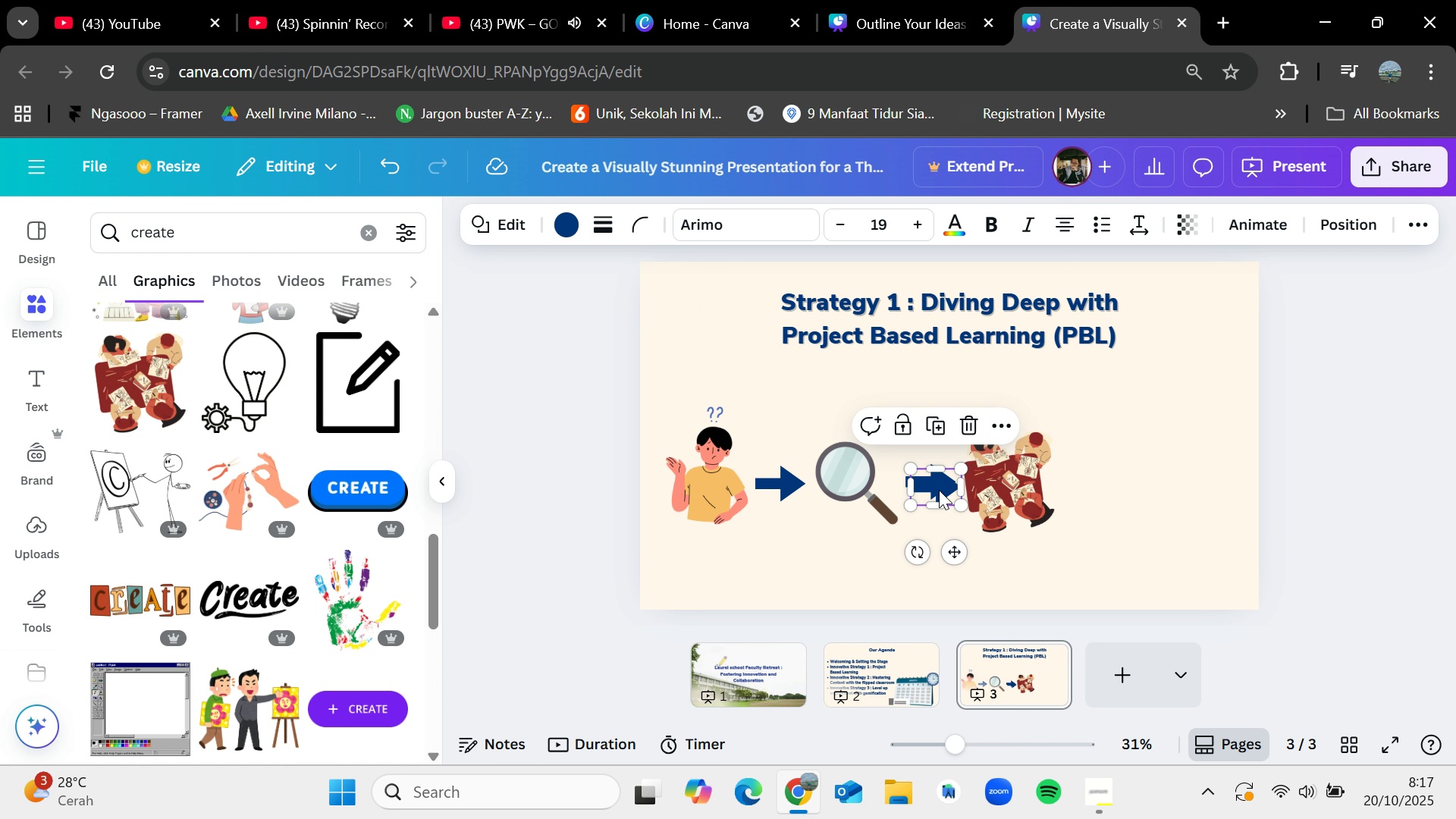 
left_click_drag(start_coordinate=[939, 490], to_coordinate=[1092, 488])
 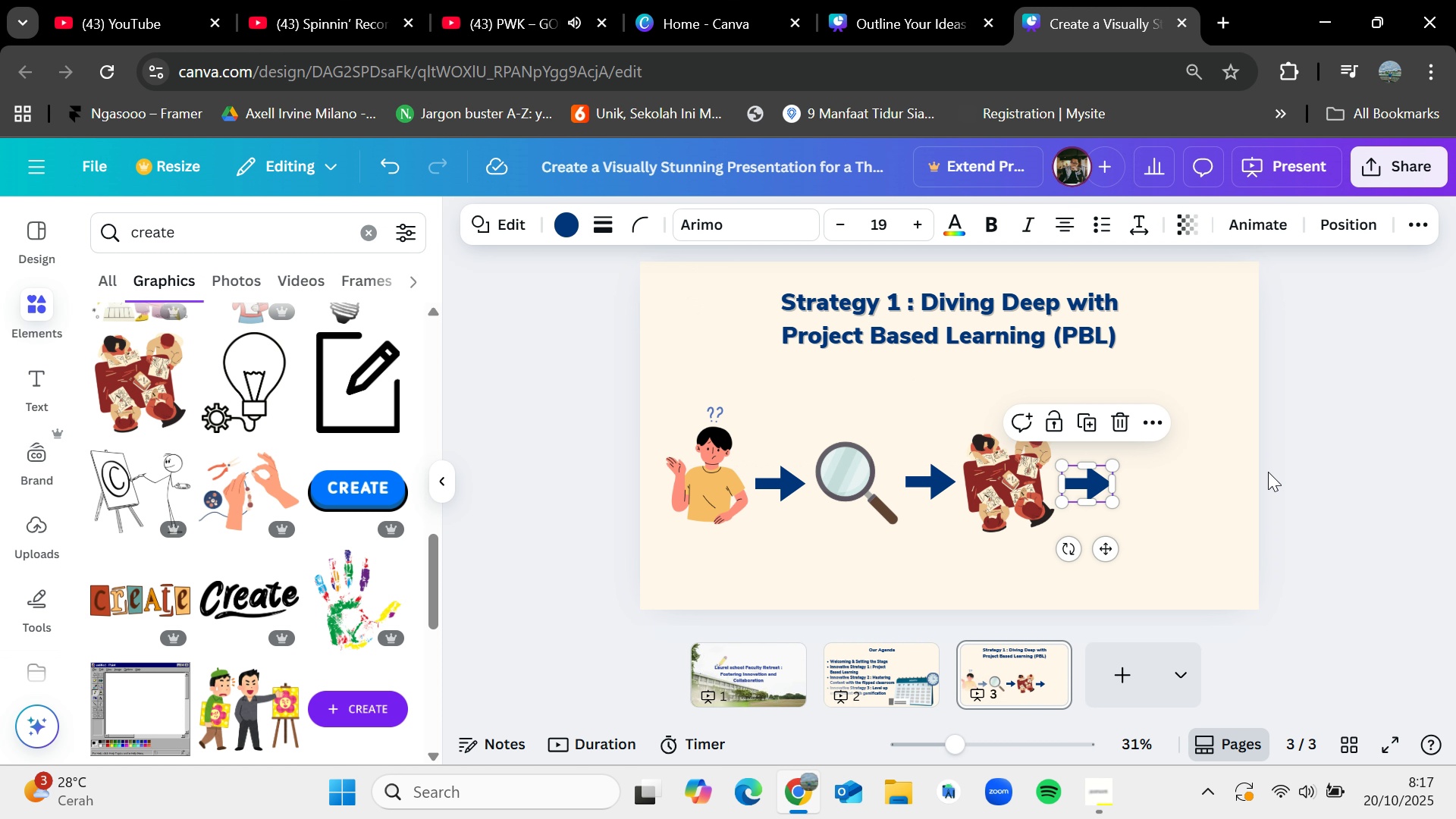 
left_click([1268, 472])
 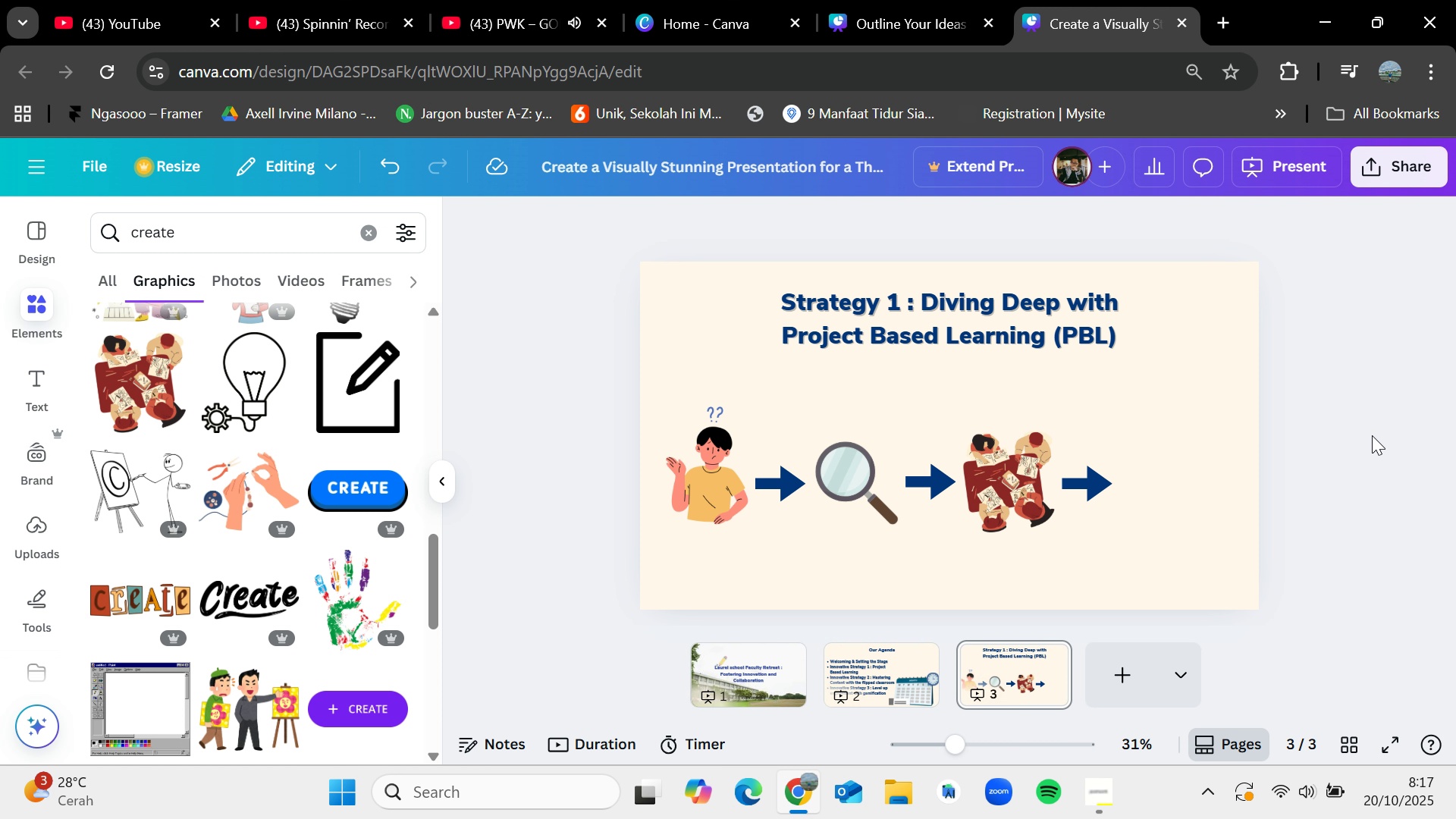 
wait(6.23)
 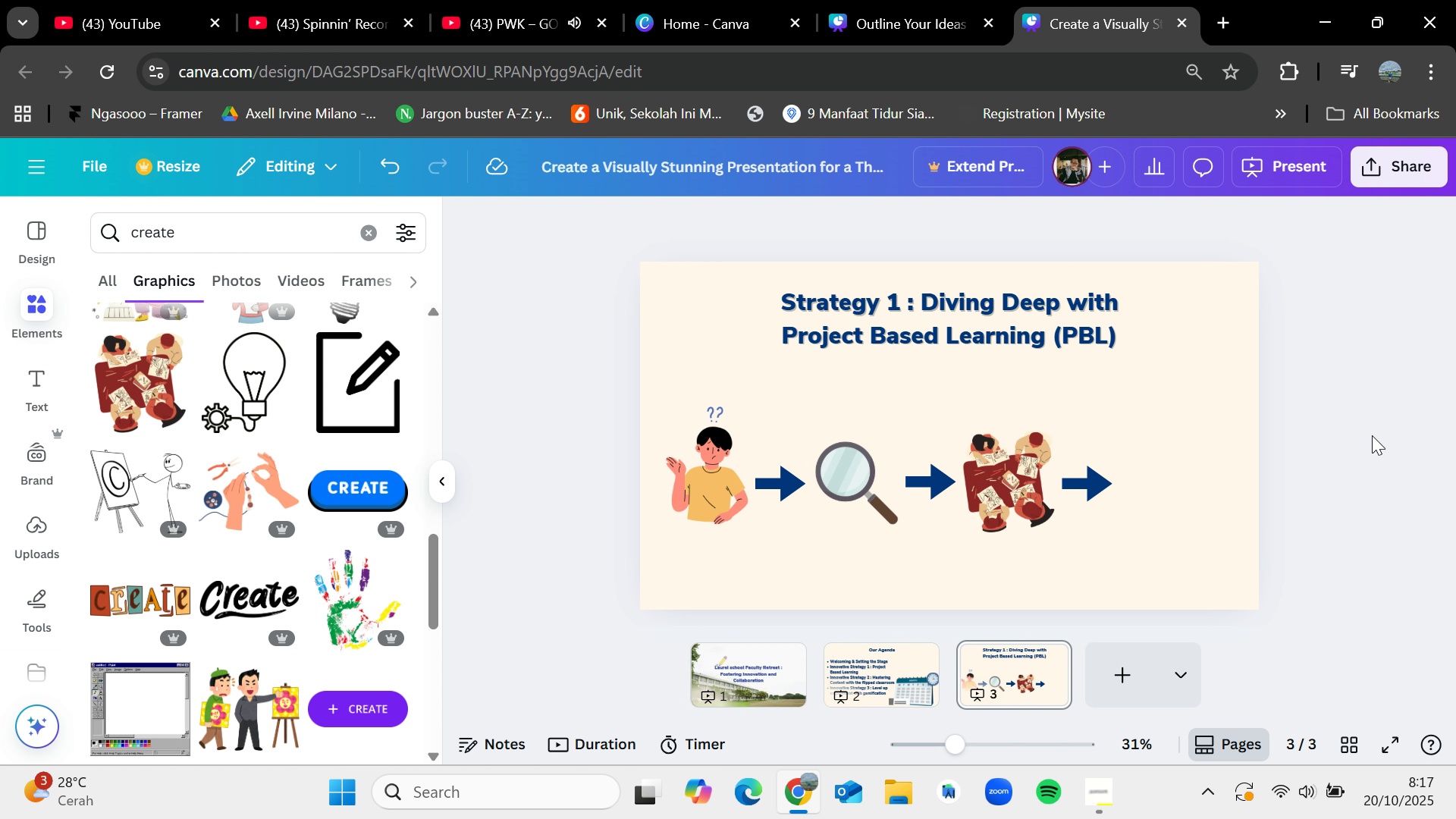 
left_click([365, 239])
 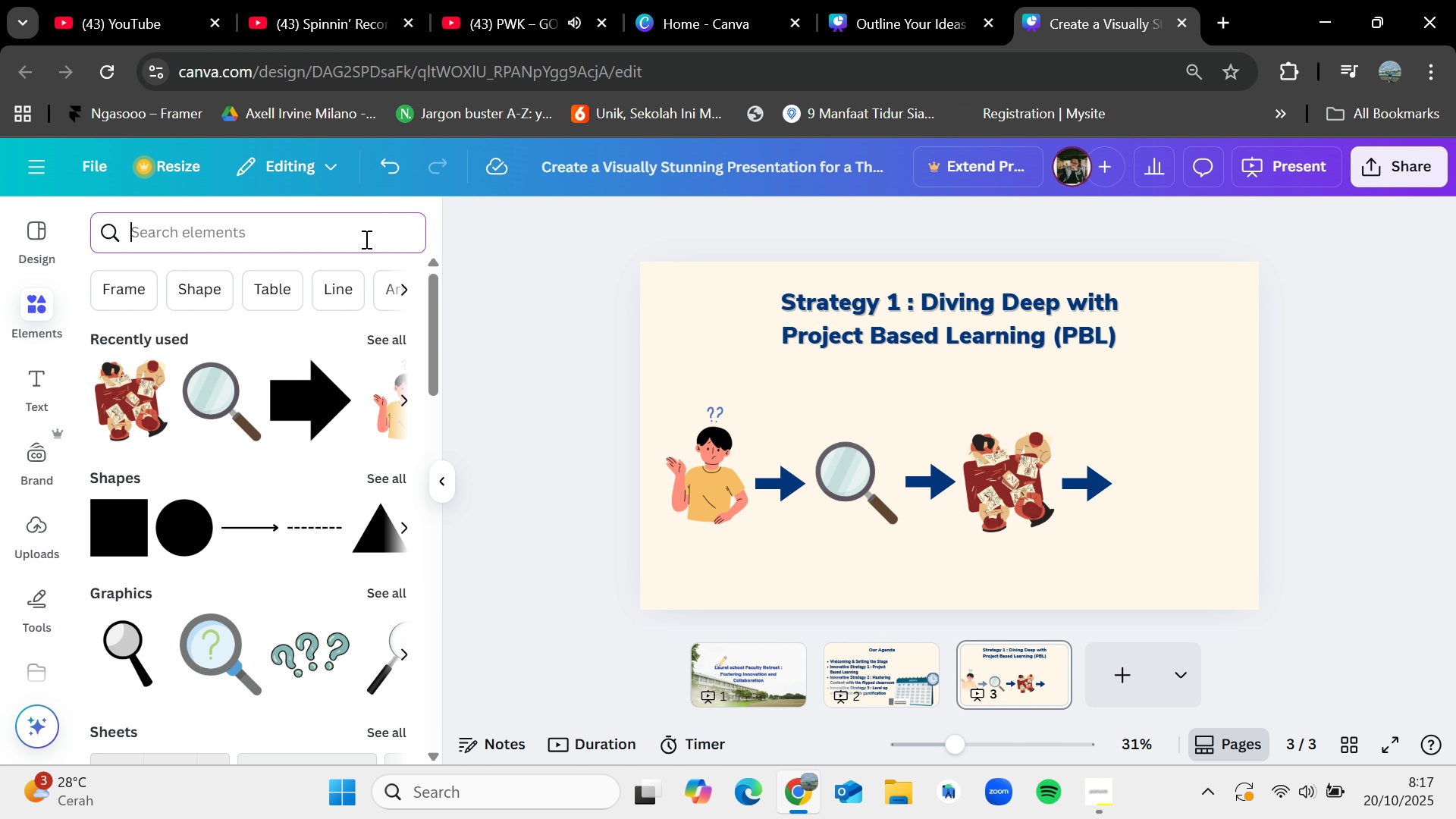 
key(Control+P)
 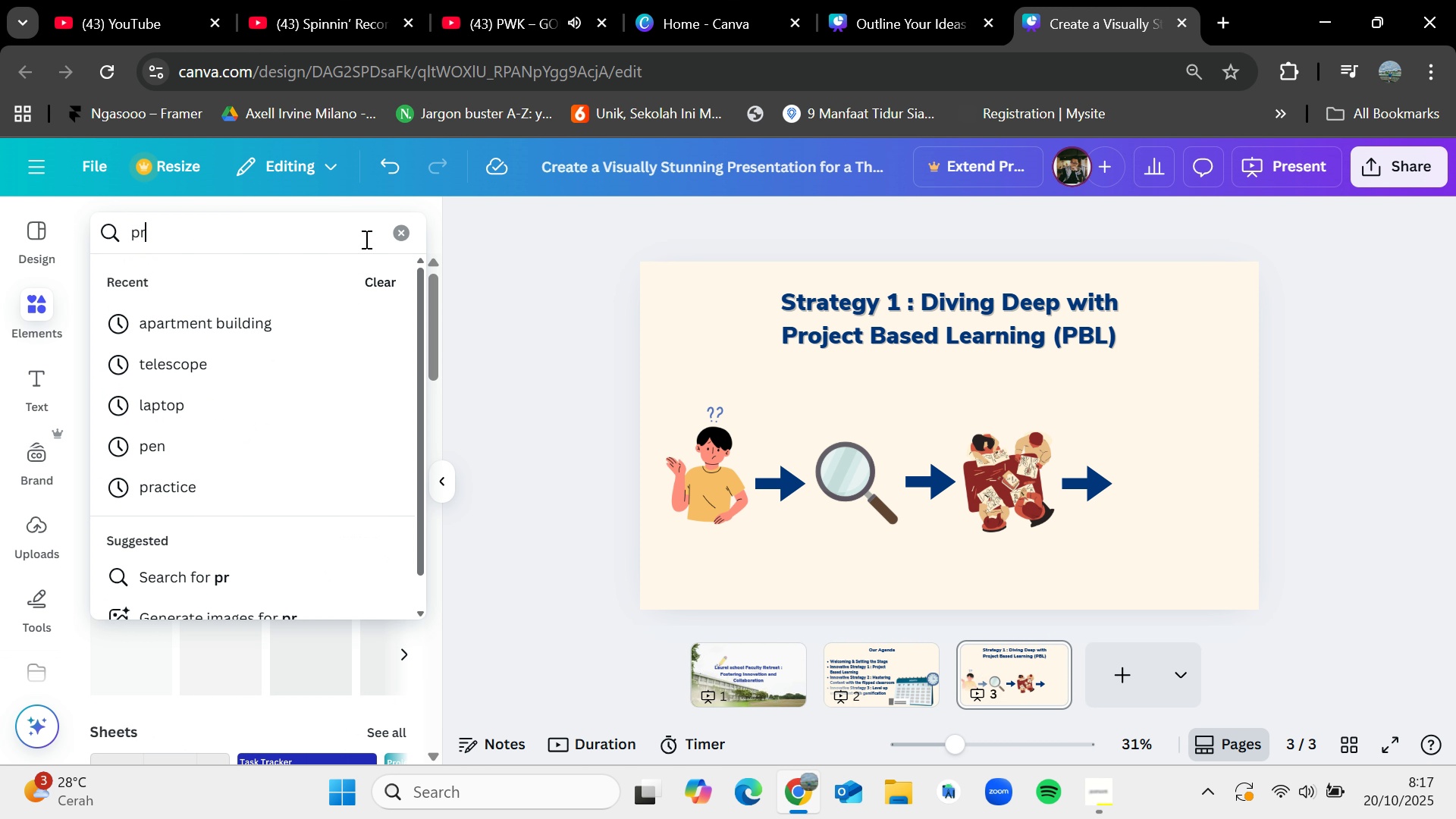 
key(Control+R)
 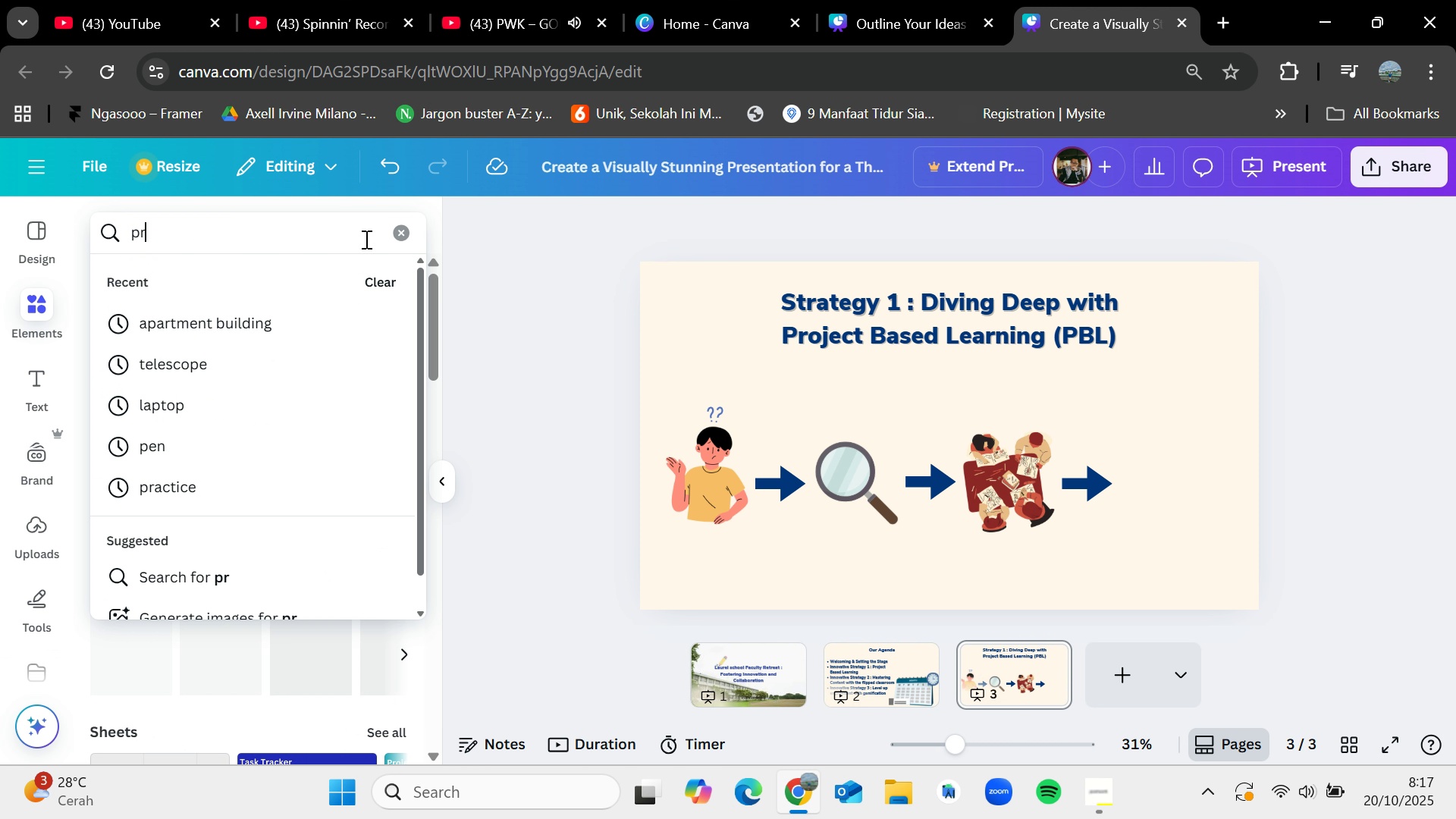 
key(Control+E)
 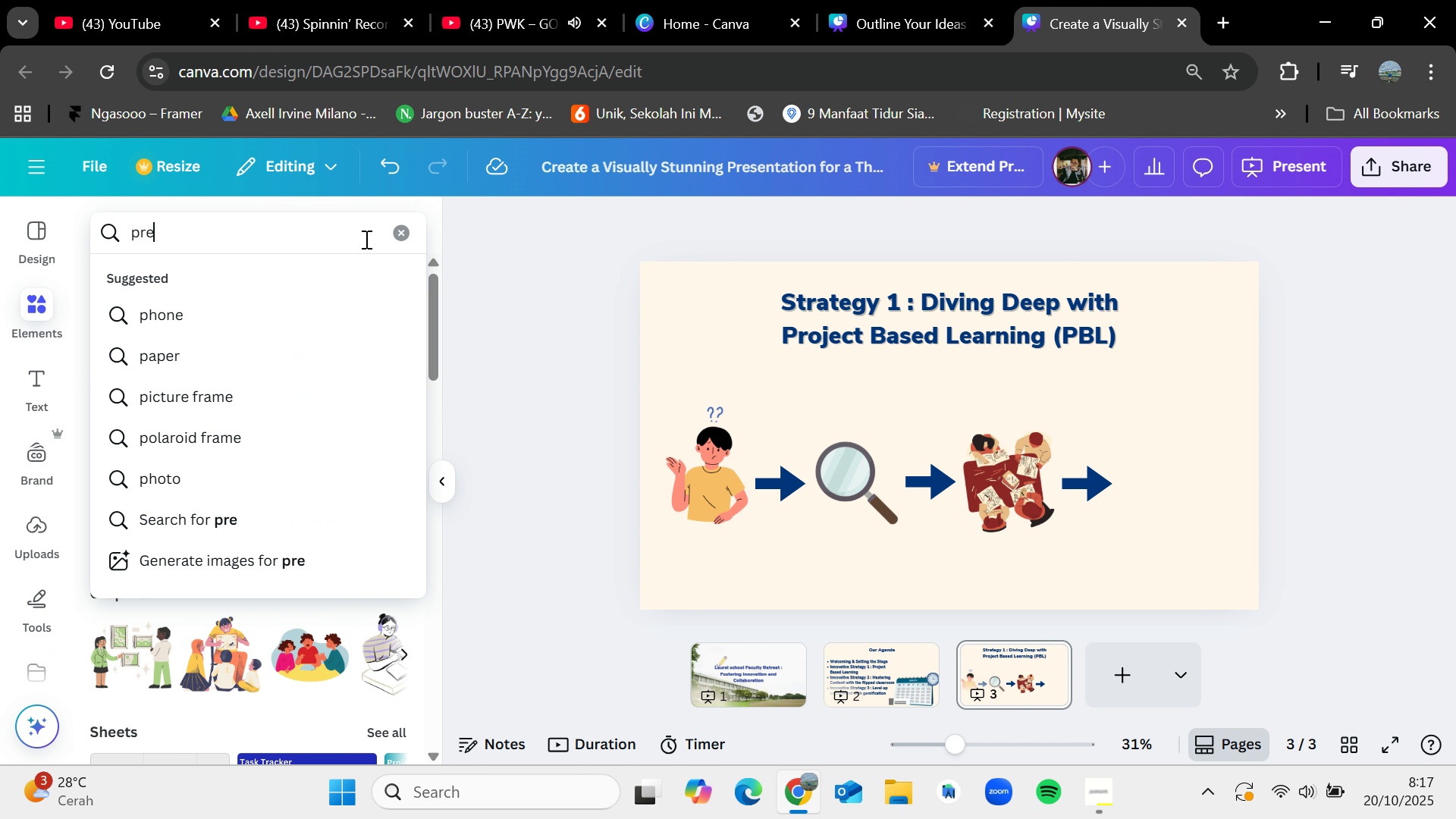 
key(Control+S)
 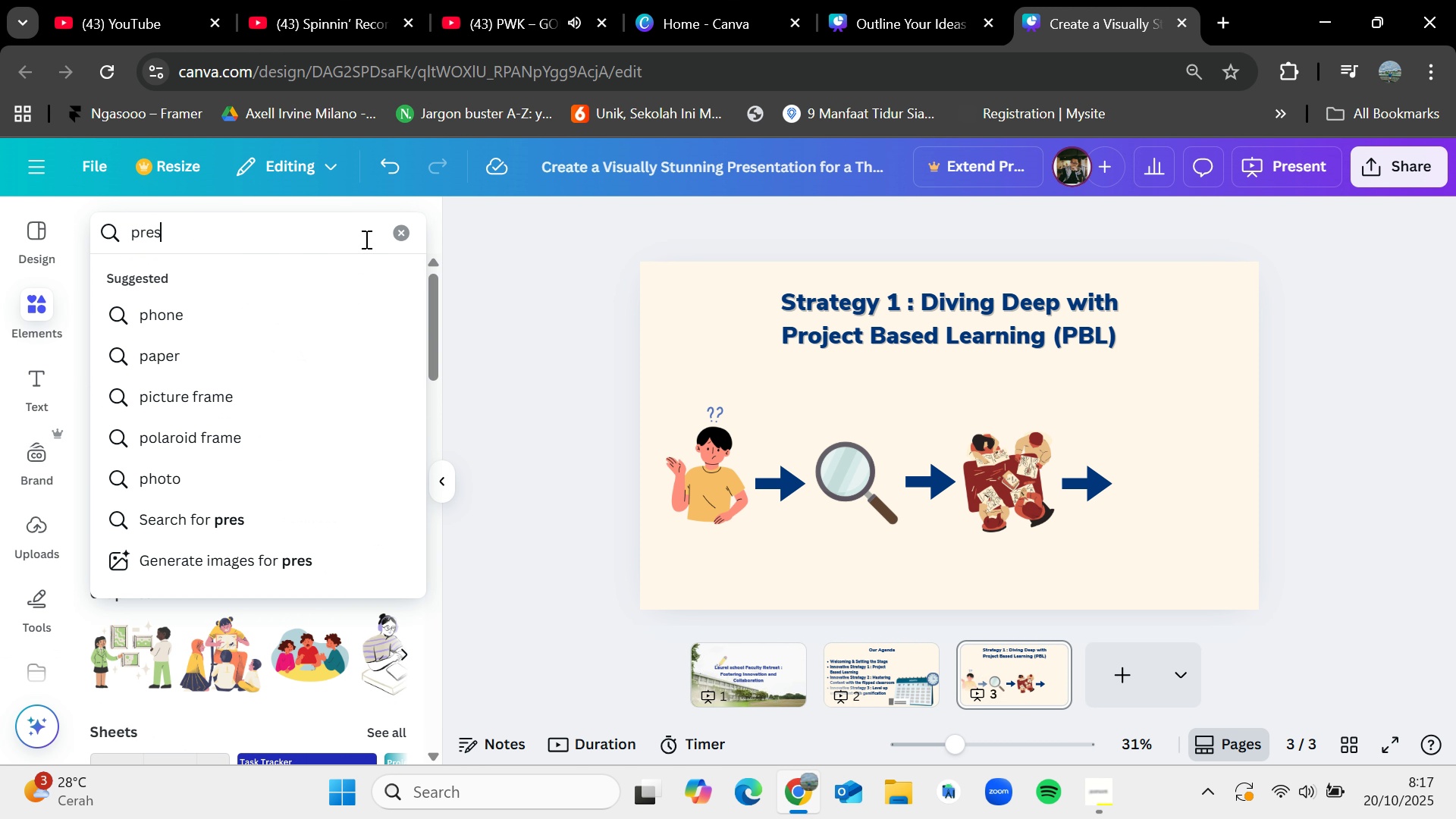 
key(Control+E)
 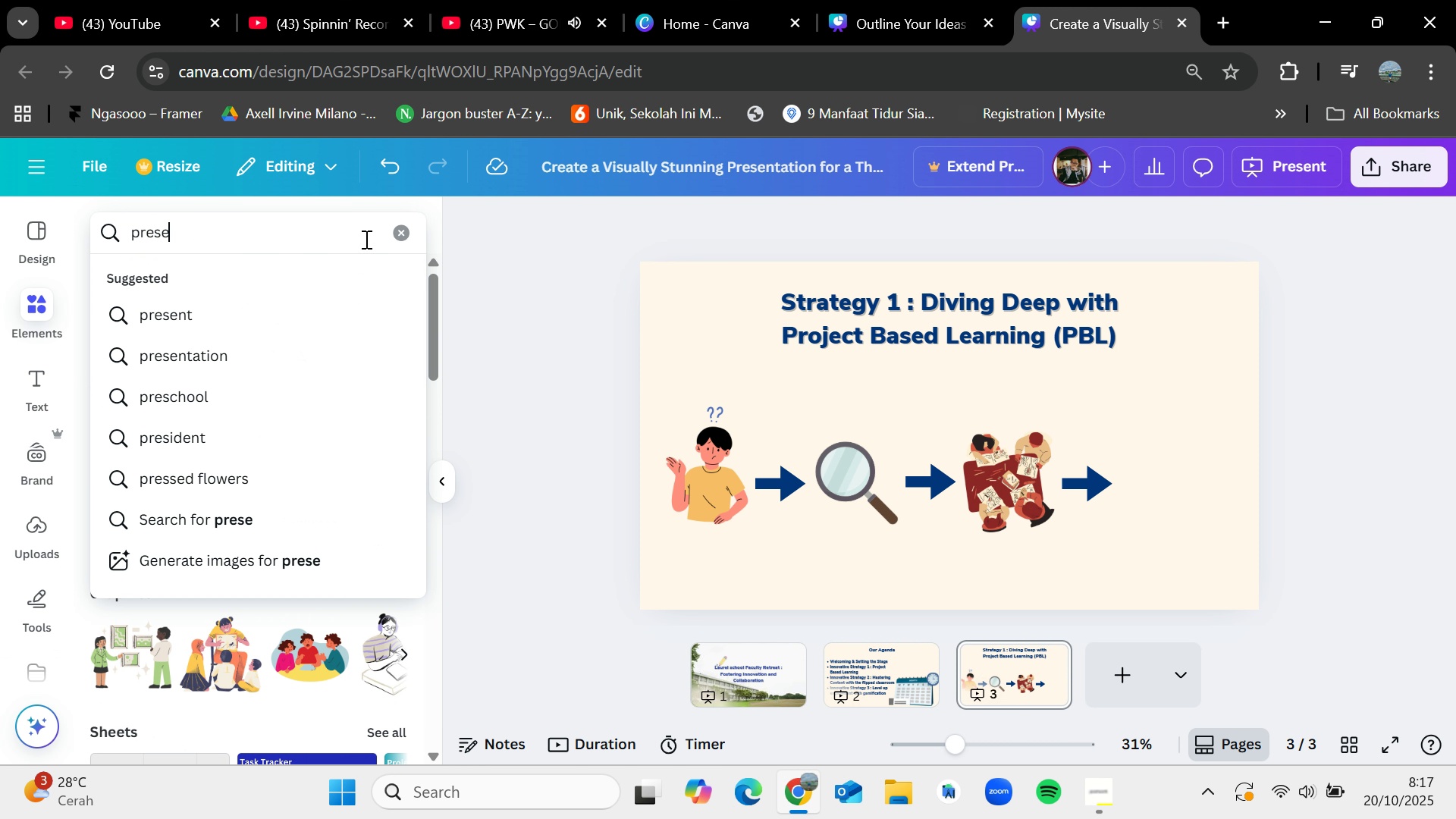 
key(Control+N)
 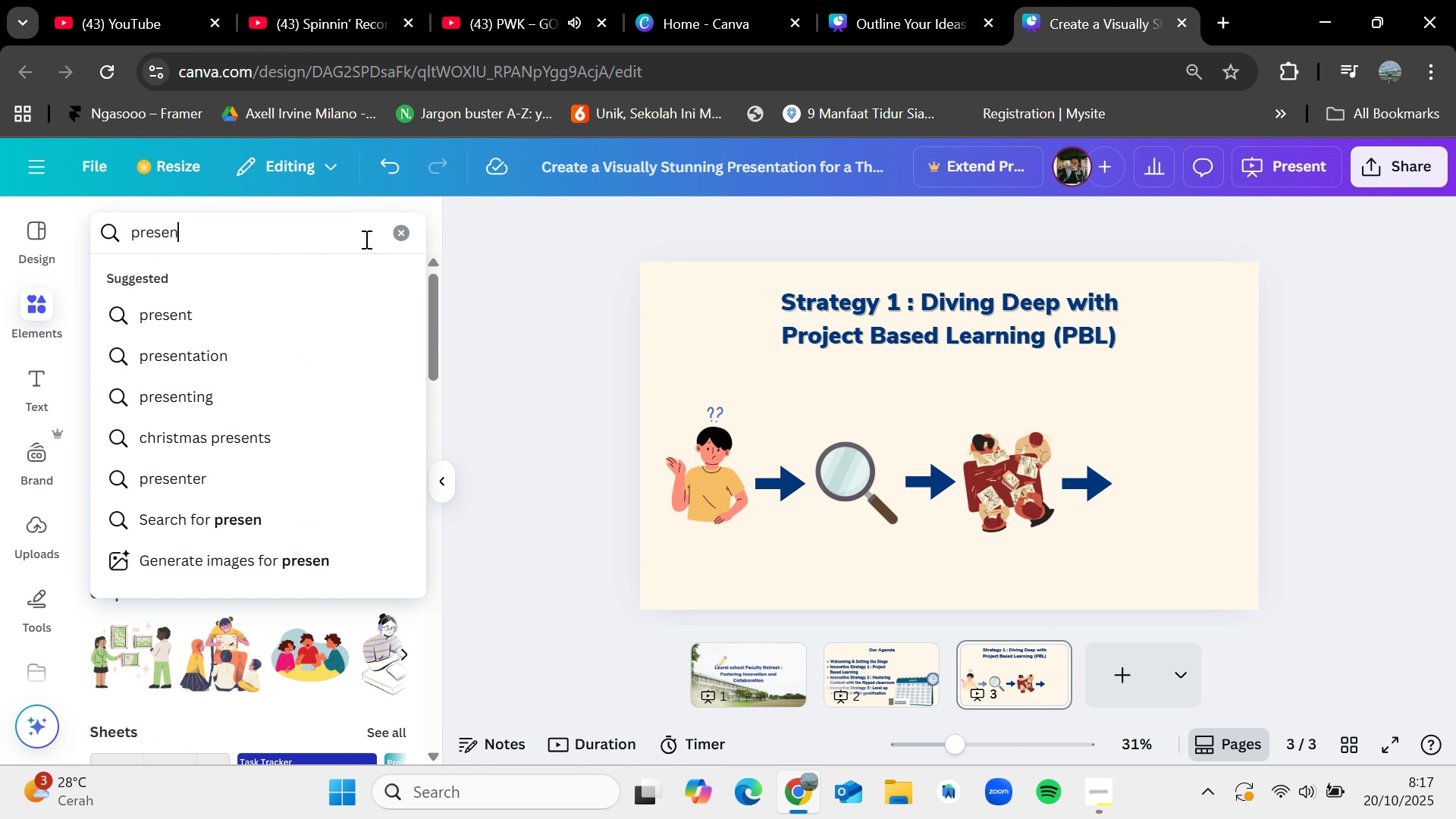 
key(Control+T)
 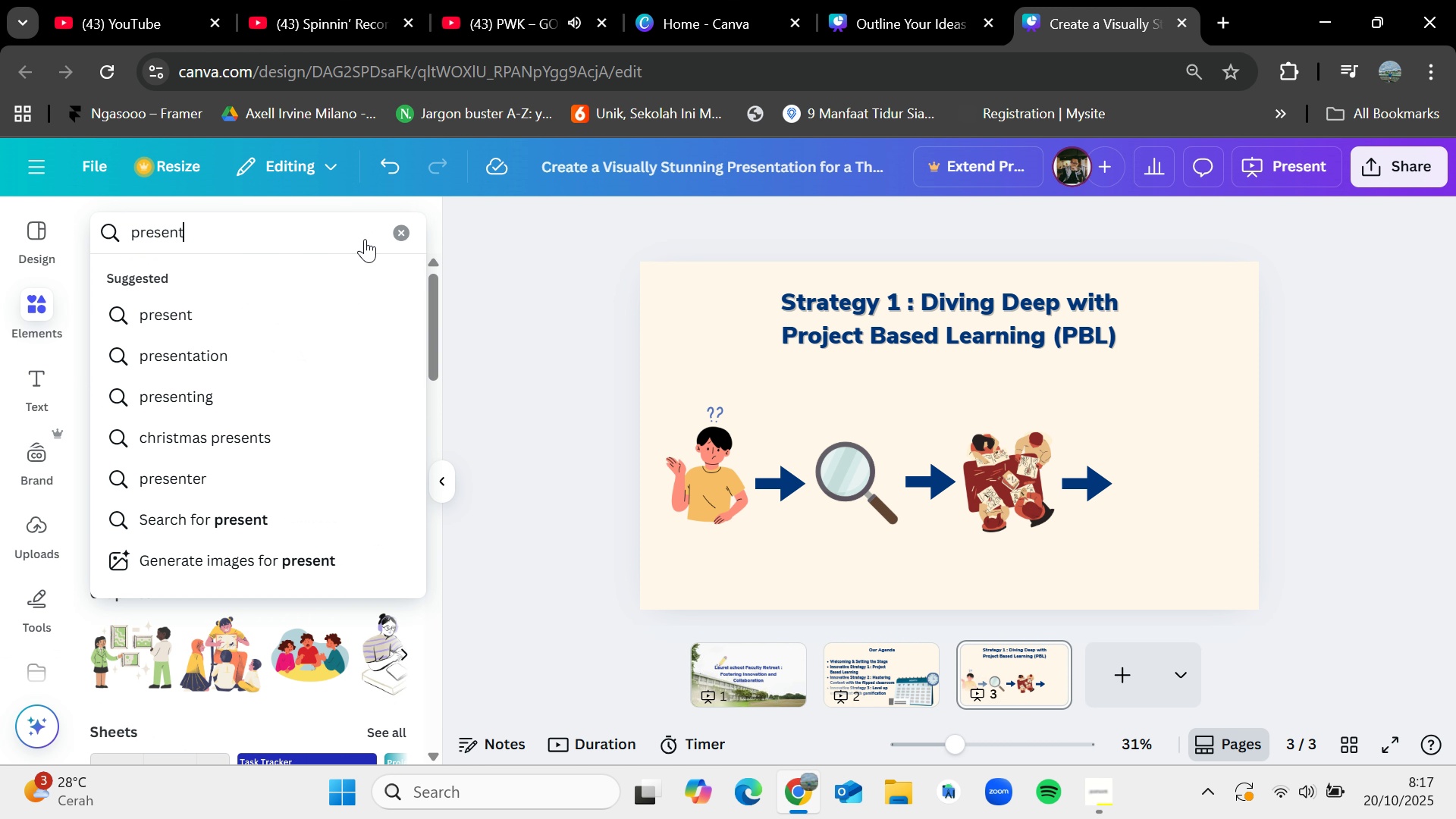 
key(Control+Enter)
 